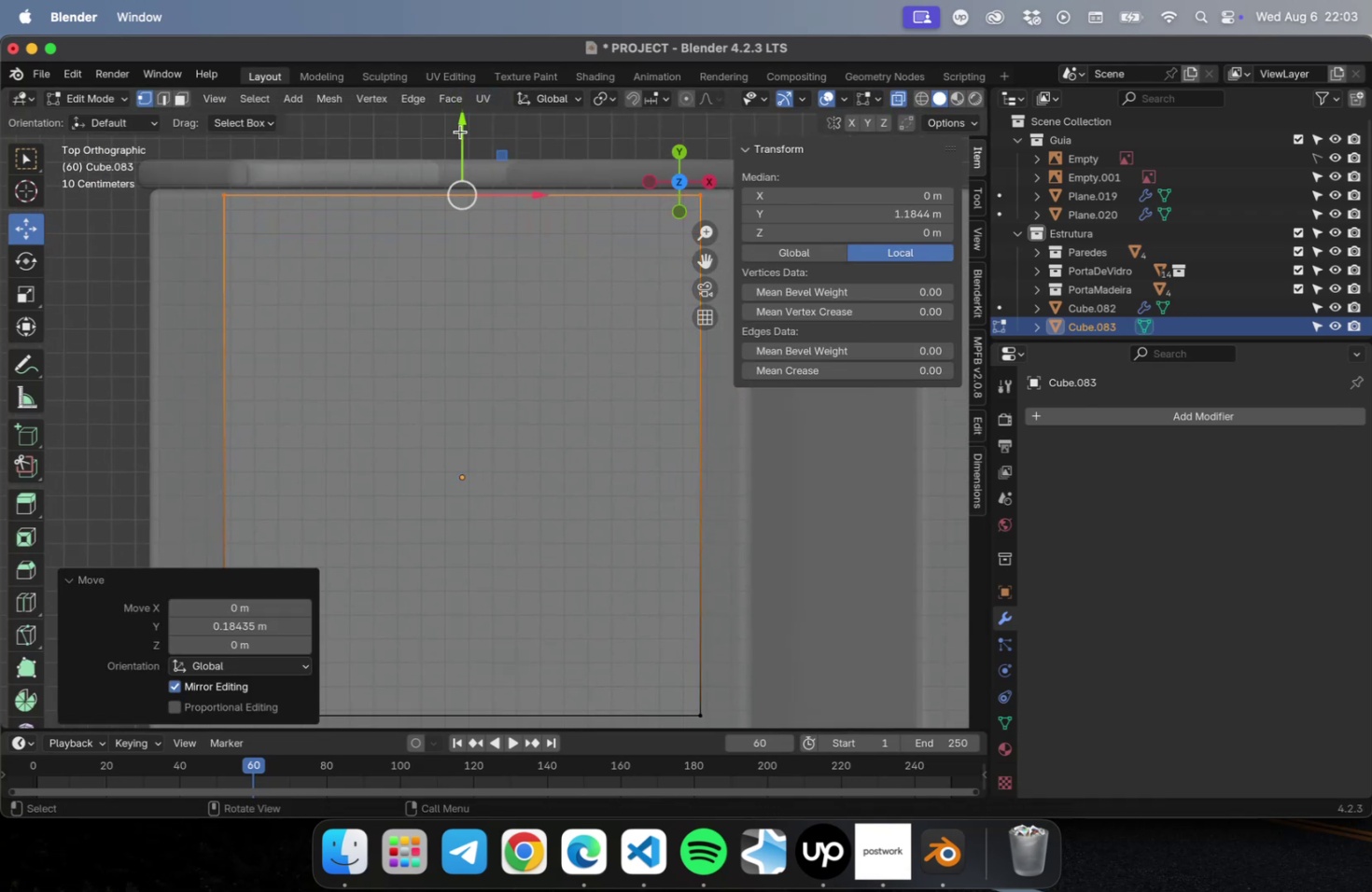 
scroll: coordinate [453, 178], scroll_direction: down, amount: 9.0
 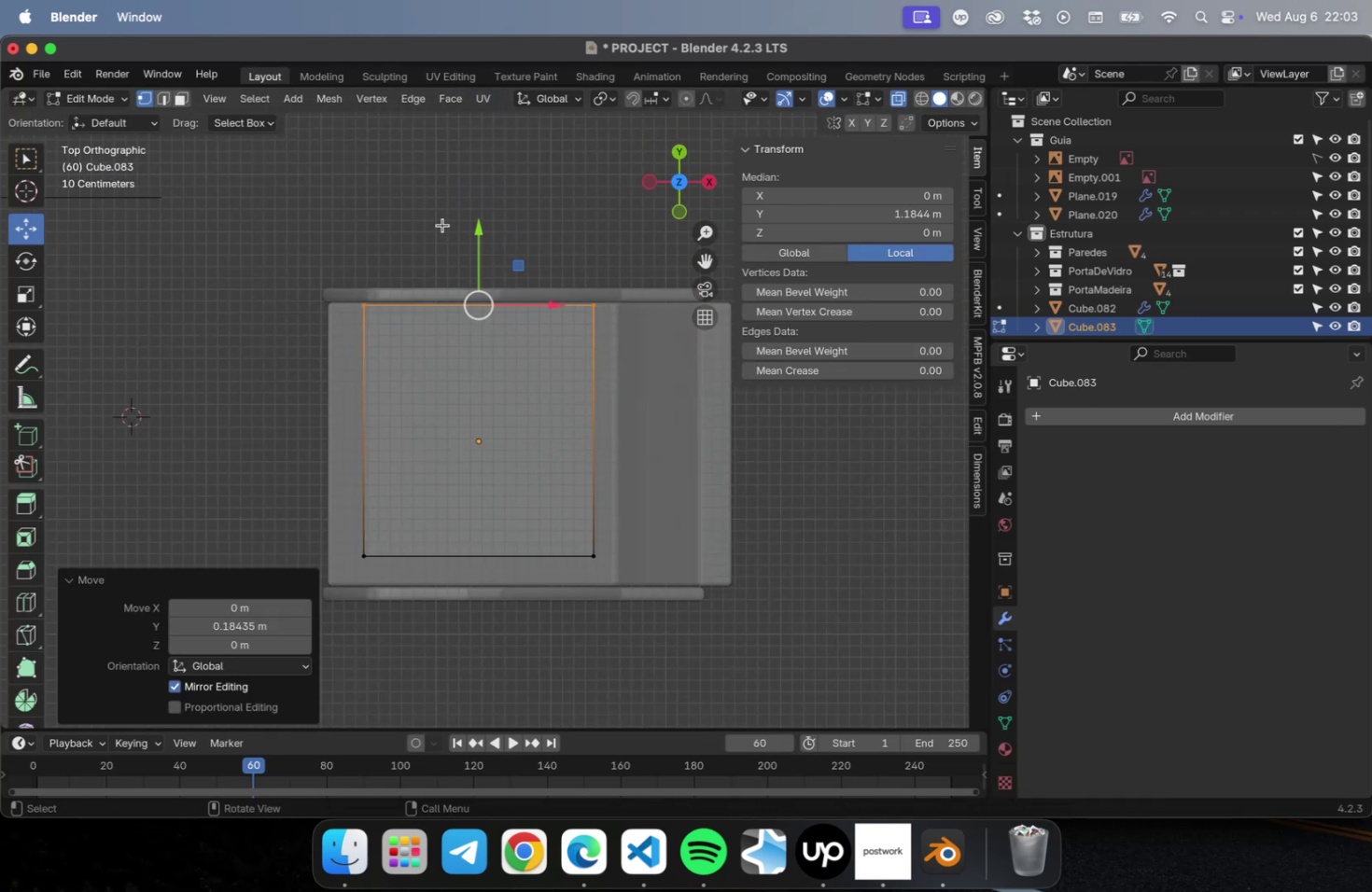 
hold_key(key=ShiftLeft, duration=0.43)
 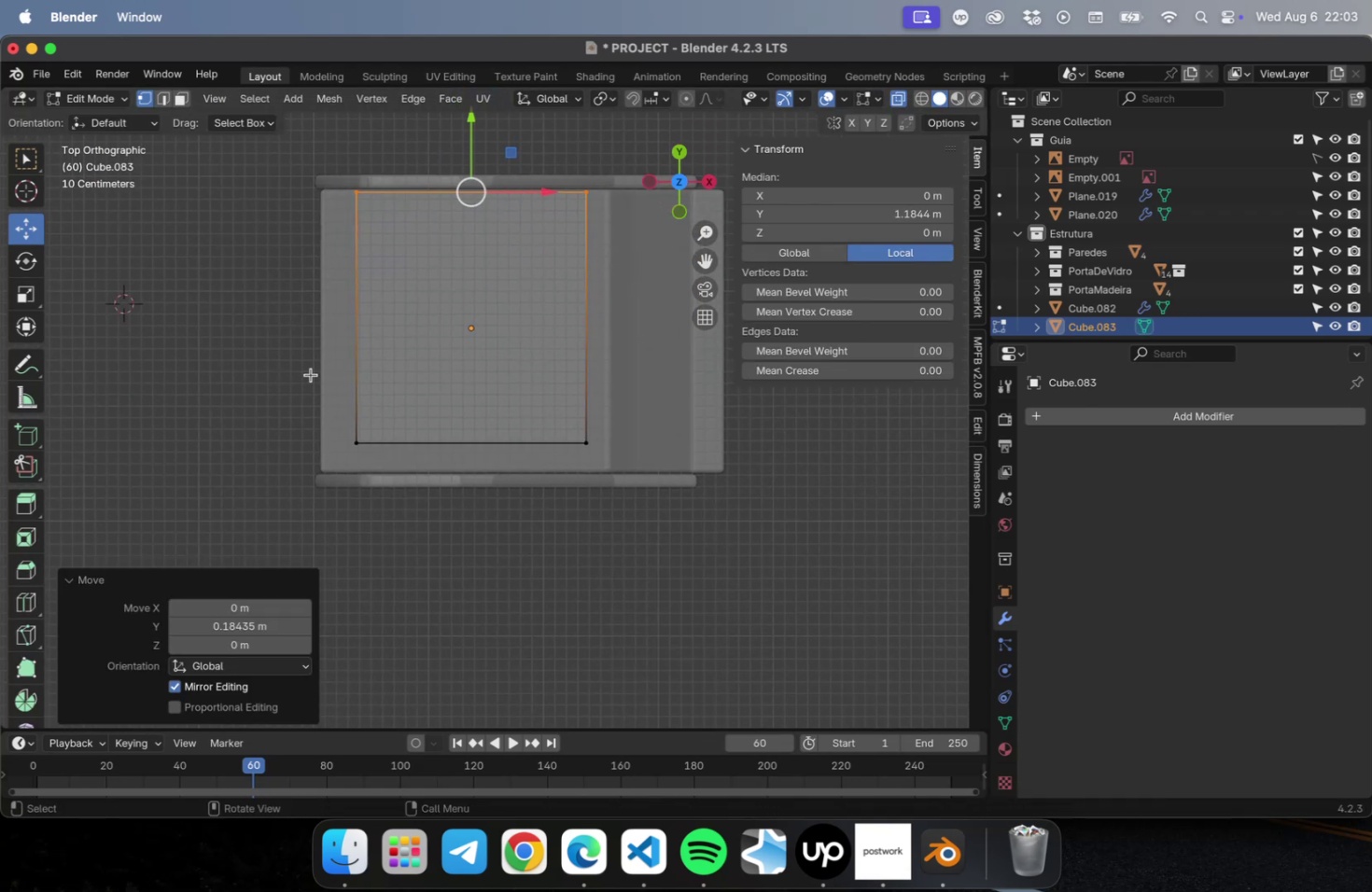 
left_click_drag(start_coordinate=[288, 372], to_coordinate=[609, 479])
 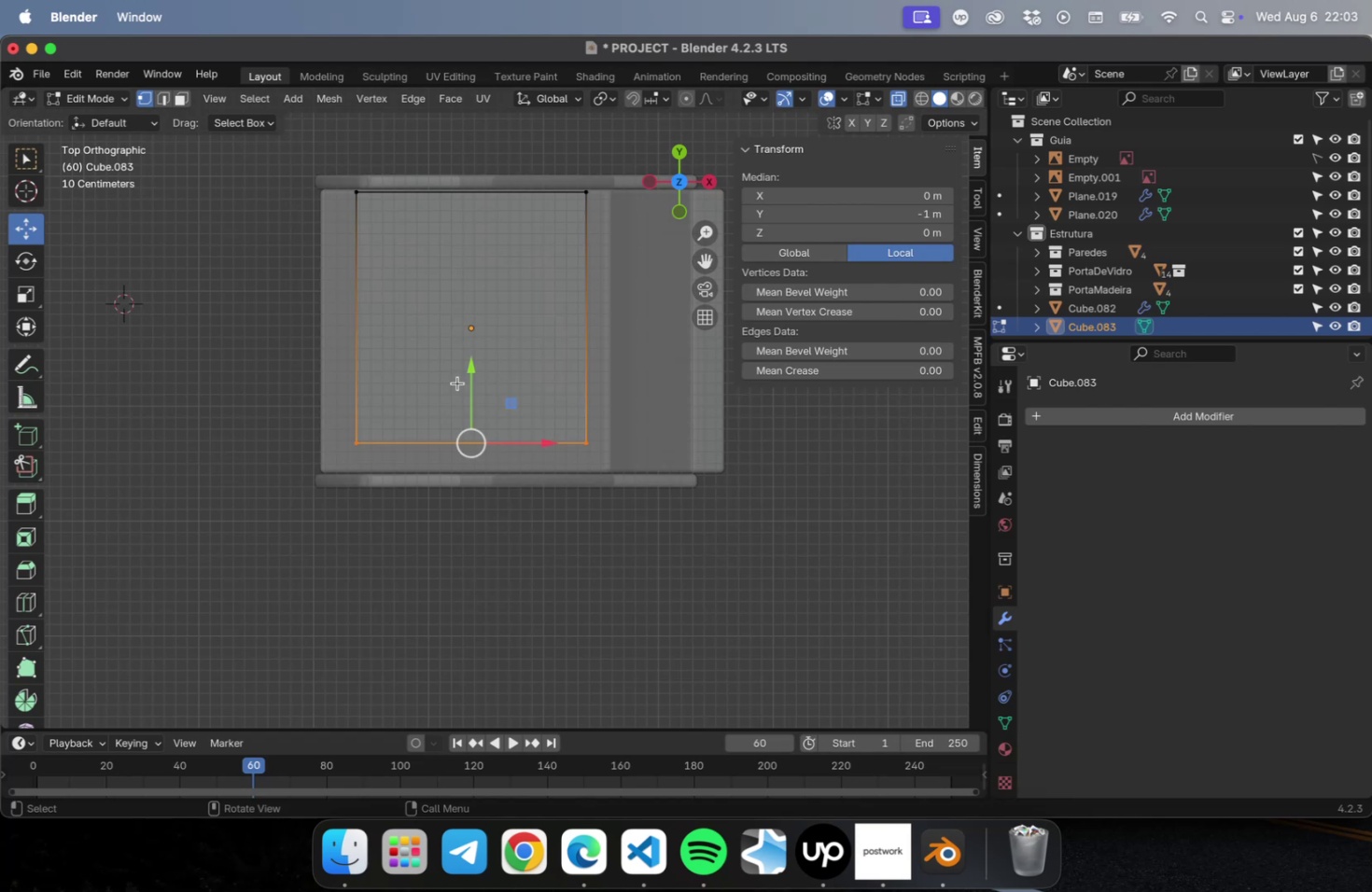 
left_click_drag(start_coordinate=[469, 378], to_coordinate=[464, 409])
 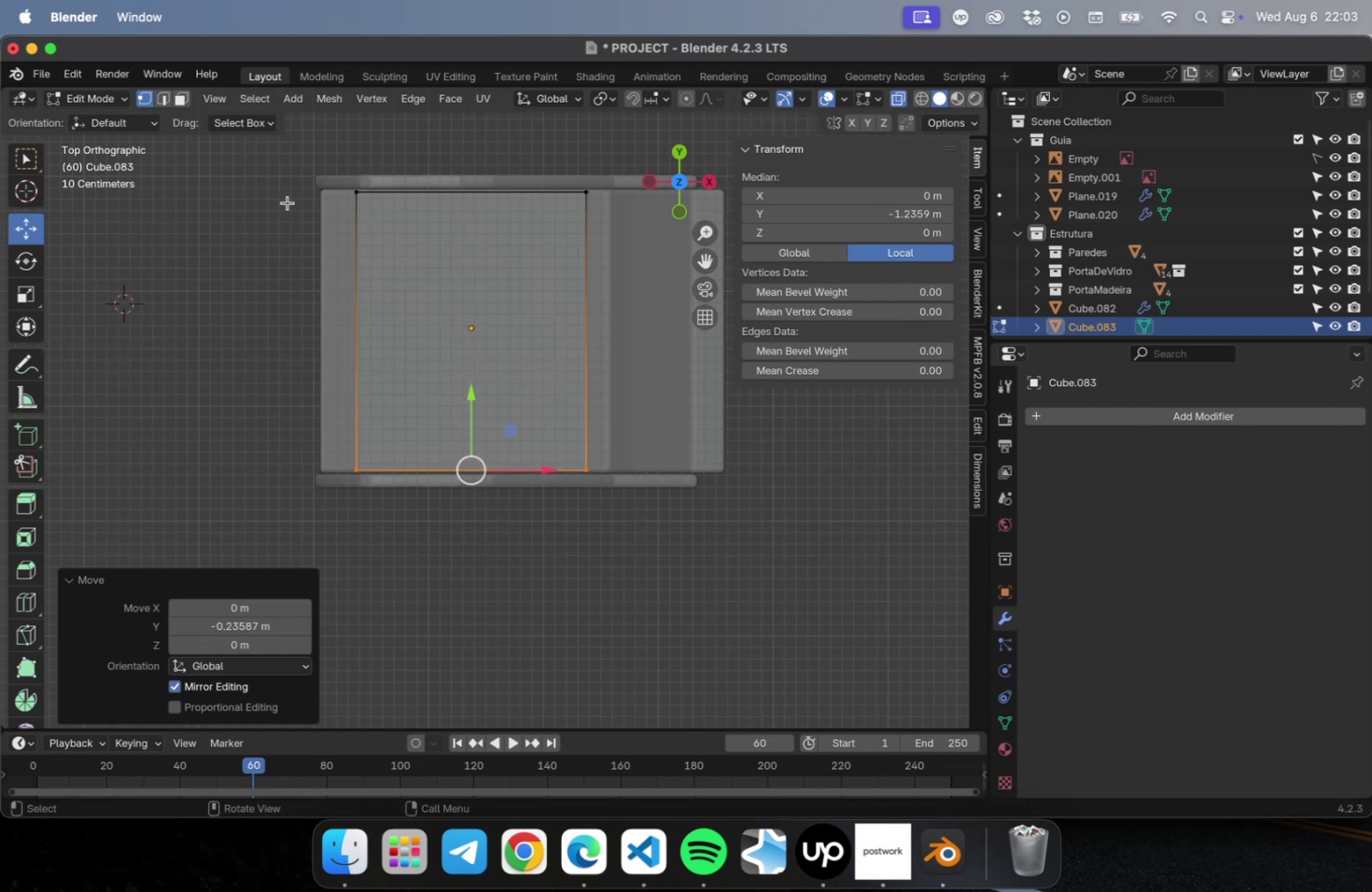 
left_click_drag(start_coordinate=[315, 180], to_coordinate=[415, 470])
 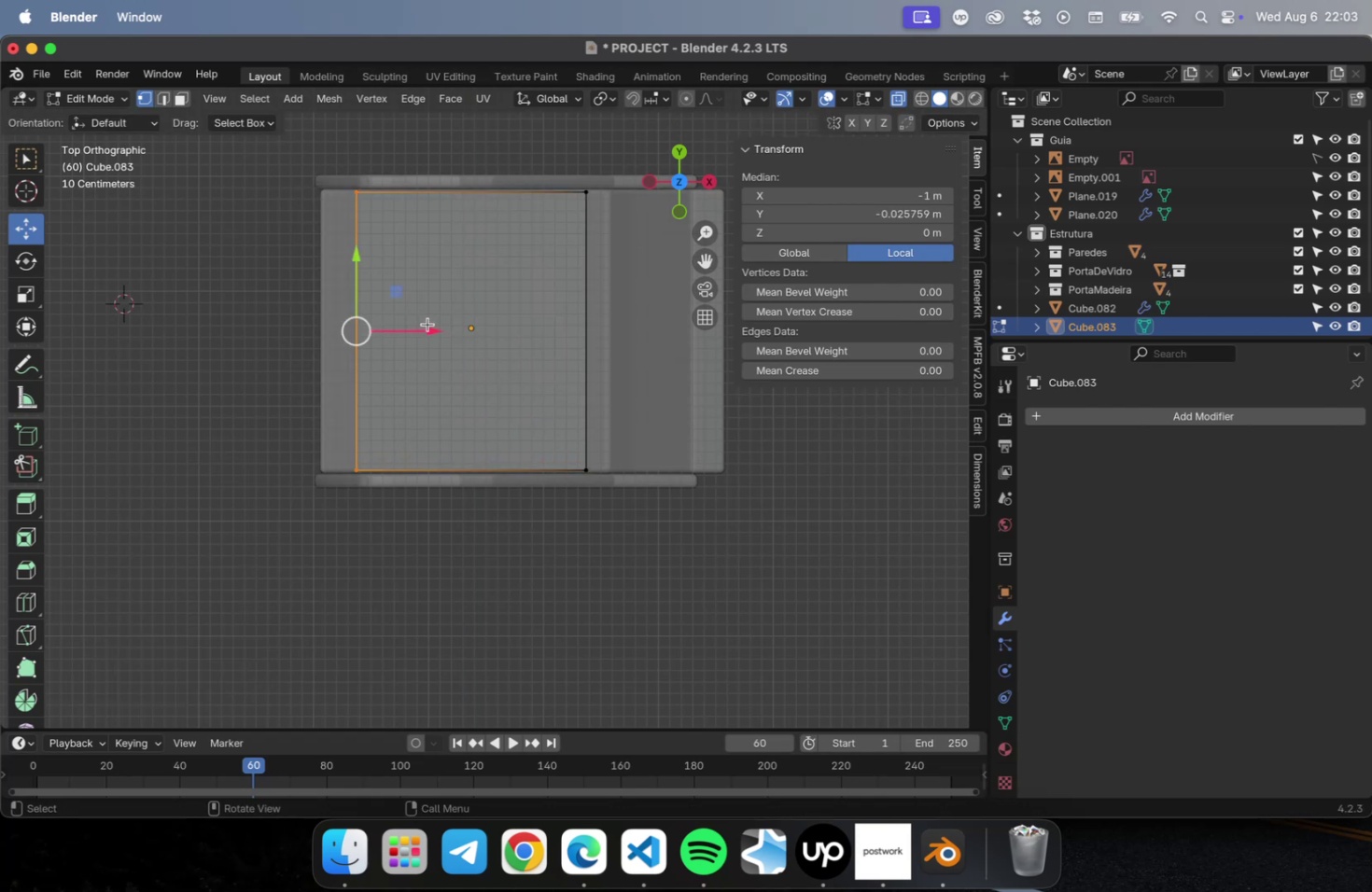 
left_click_drag(start_coordinate=[428, 331], to_coordinate=[390, 330])
 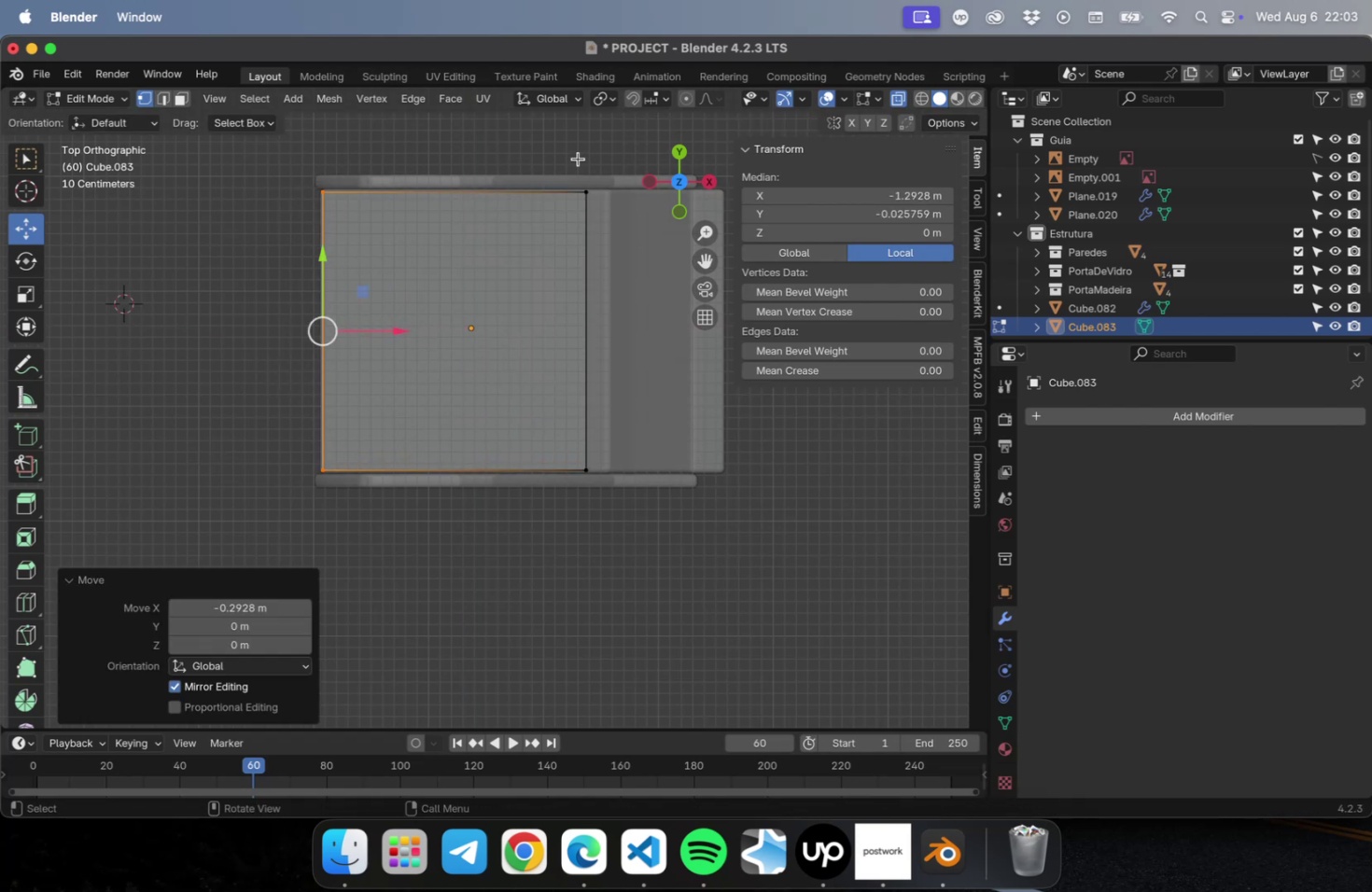 
left_click_drag(start_coordinate=[568, 156], to_coordinate=[635, 511])
 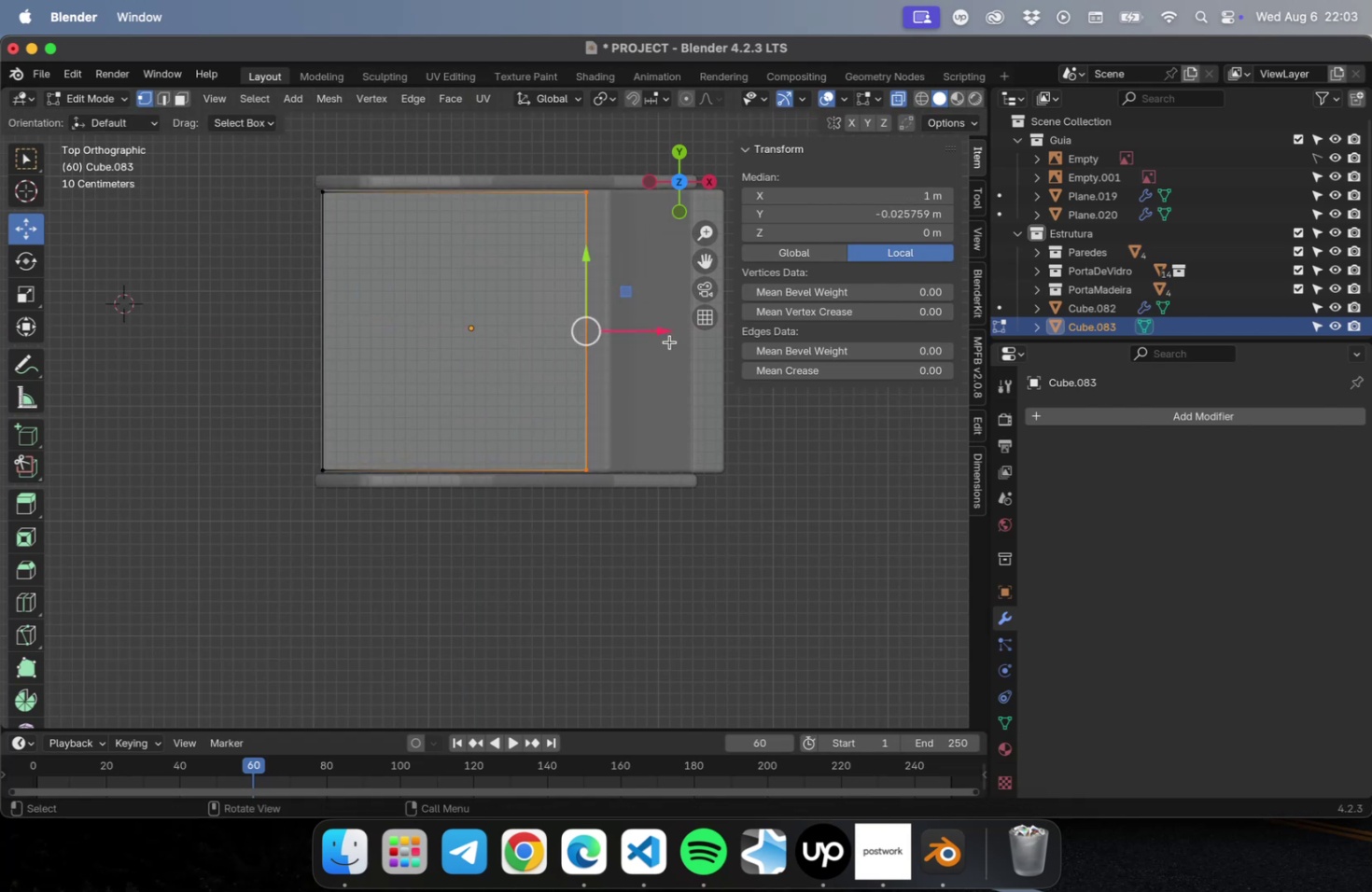 
left_click_drag(start_coordinate=[657, 331], to_coordinate=[682, 330])
 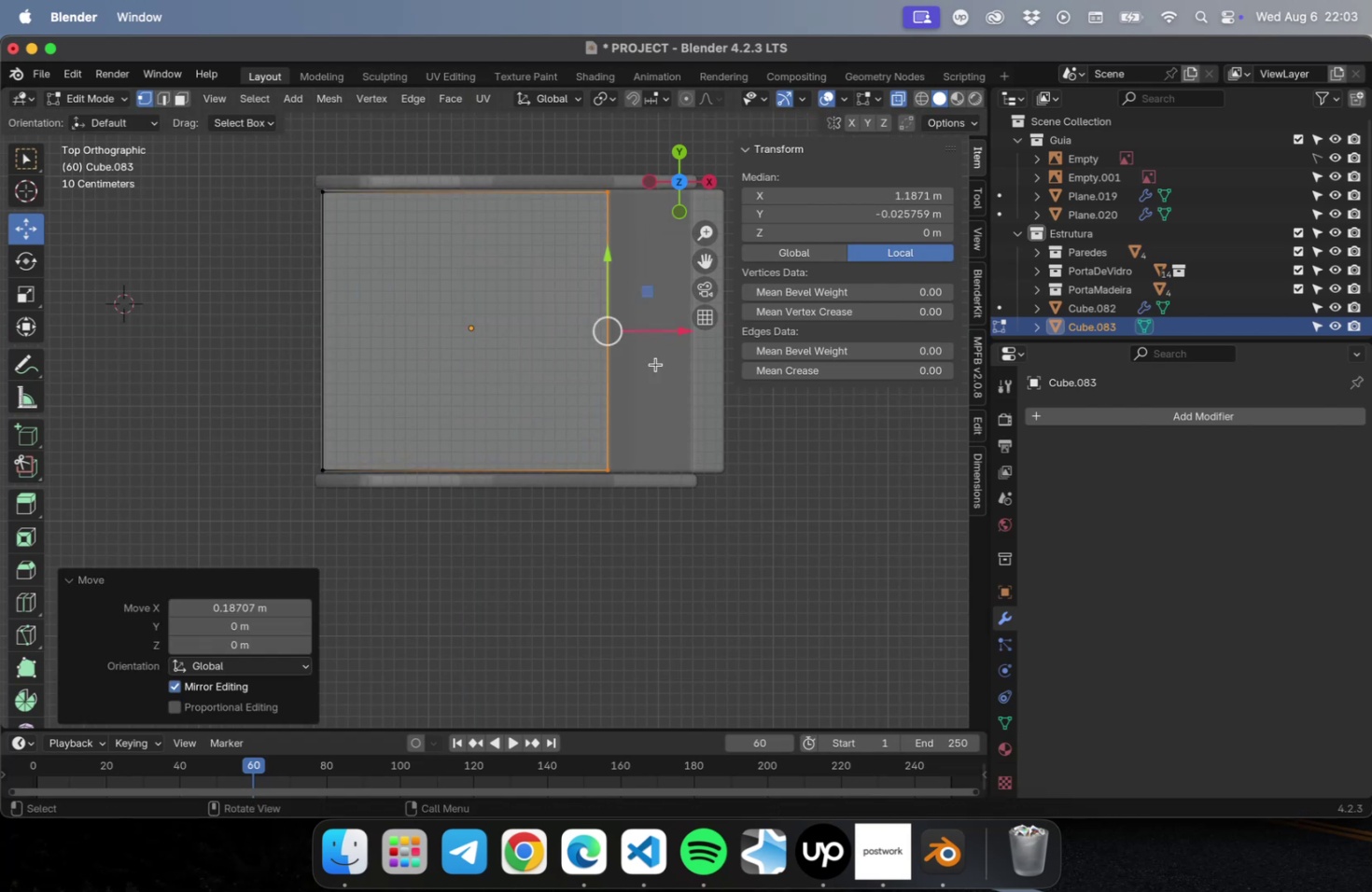 
scroll: coordinate [589, 469], scroll_direction: down, amount: 5.0
 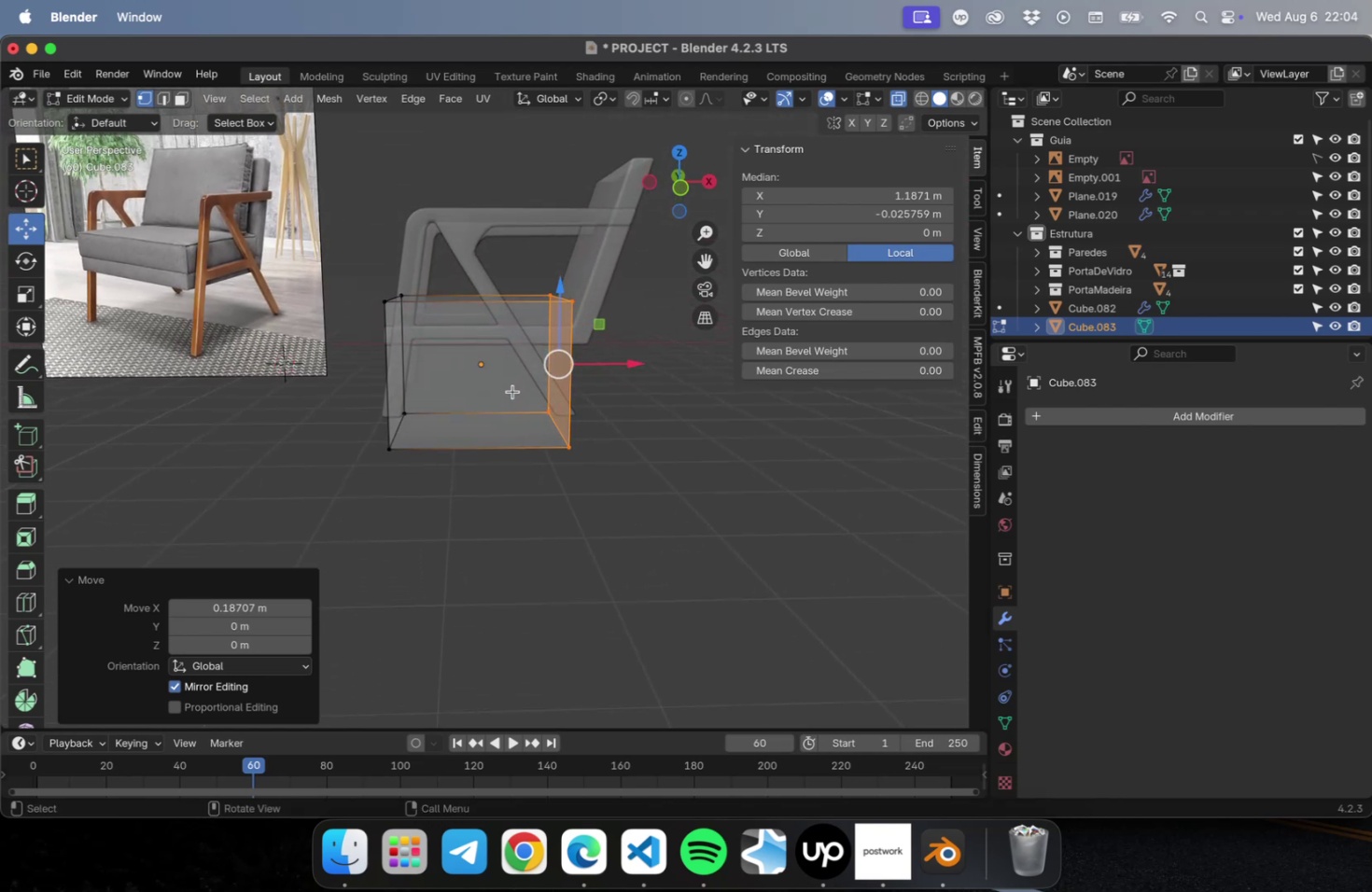 
key(NumLock)
 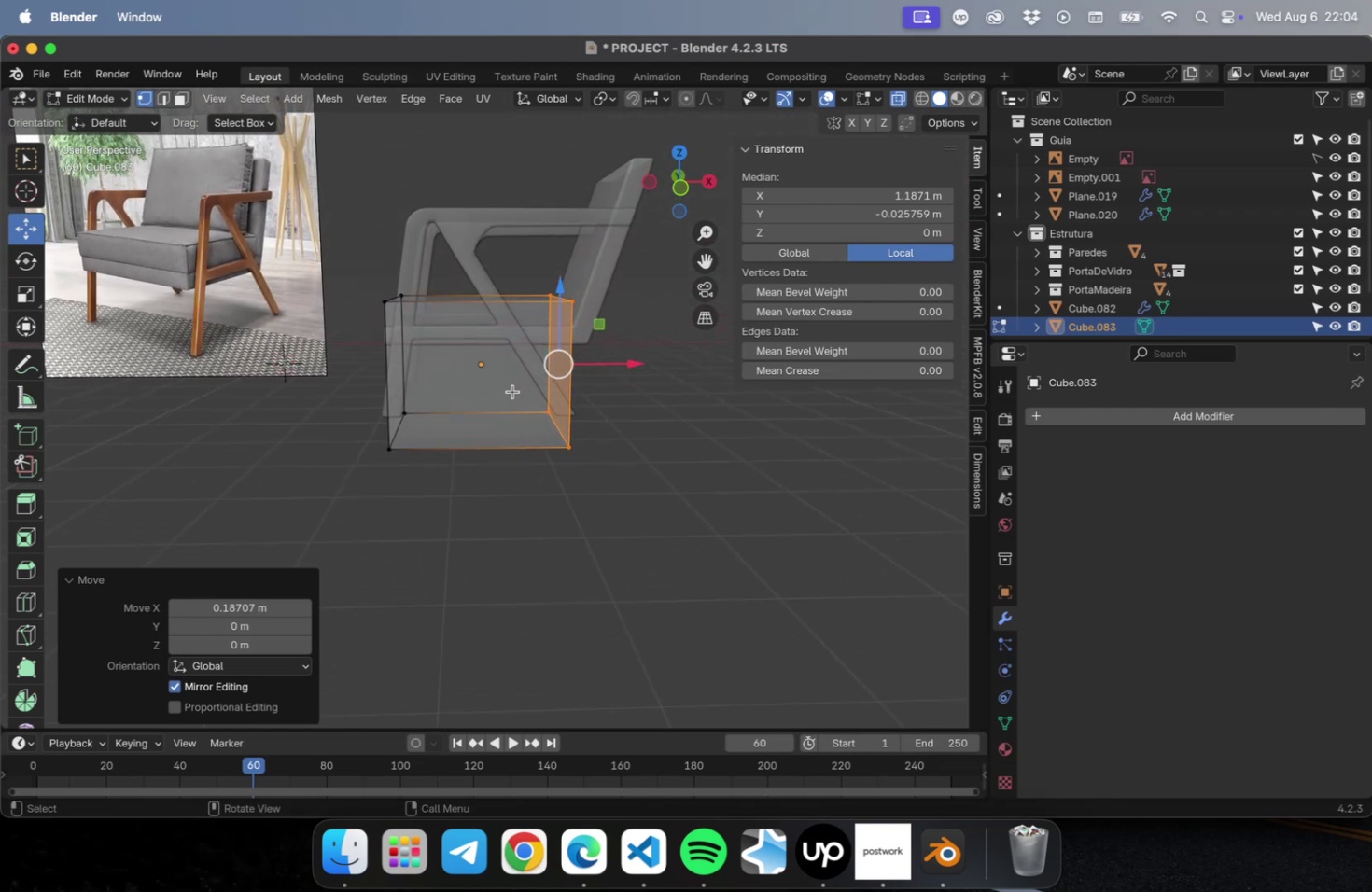 
key(Numpad1)
 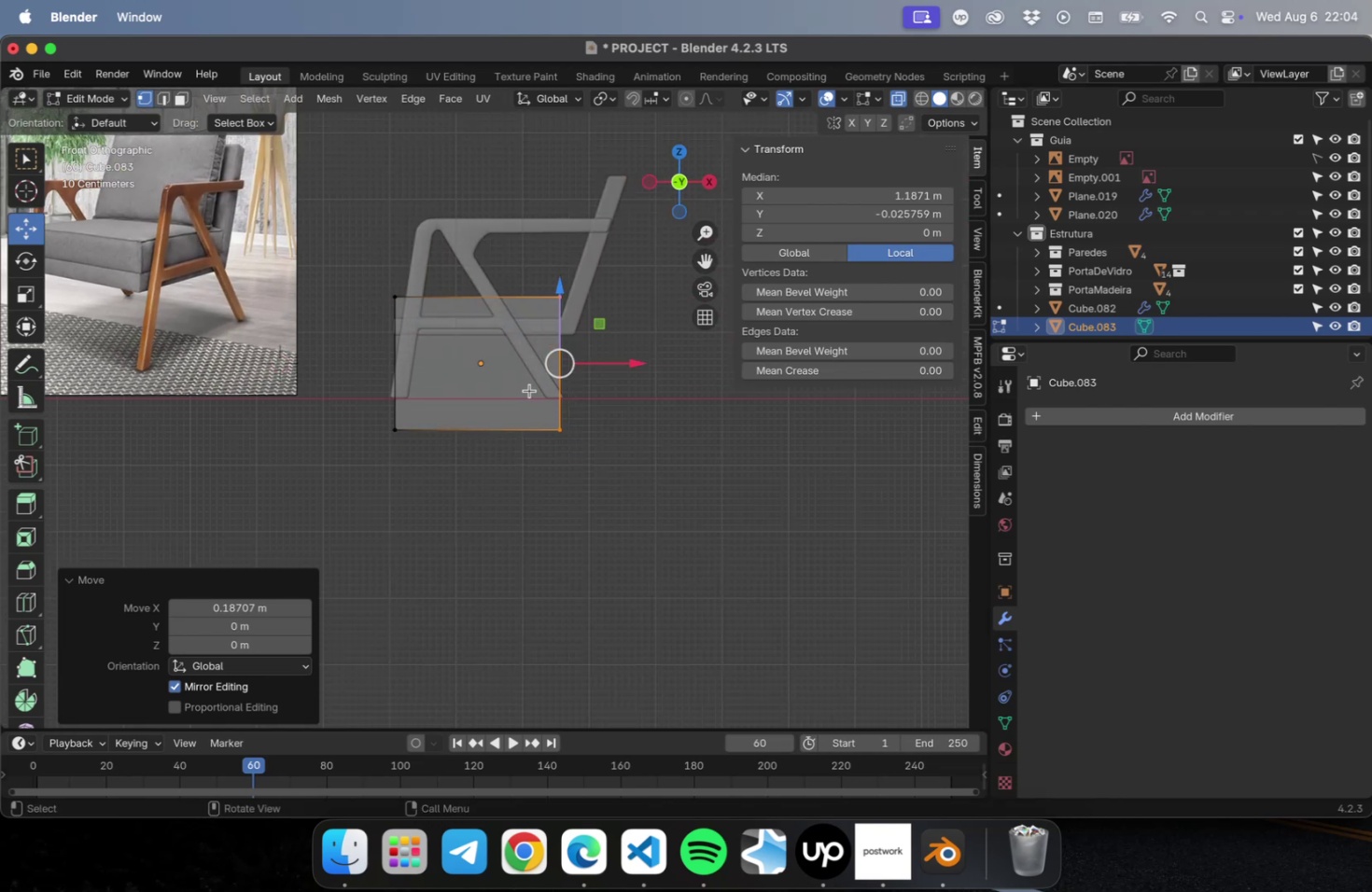 
left_click_drag(start_coordinate=[688, 507], to_coordinate=[347, 415])
 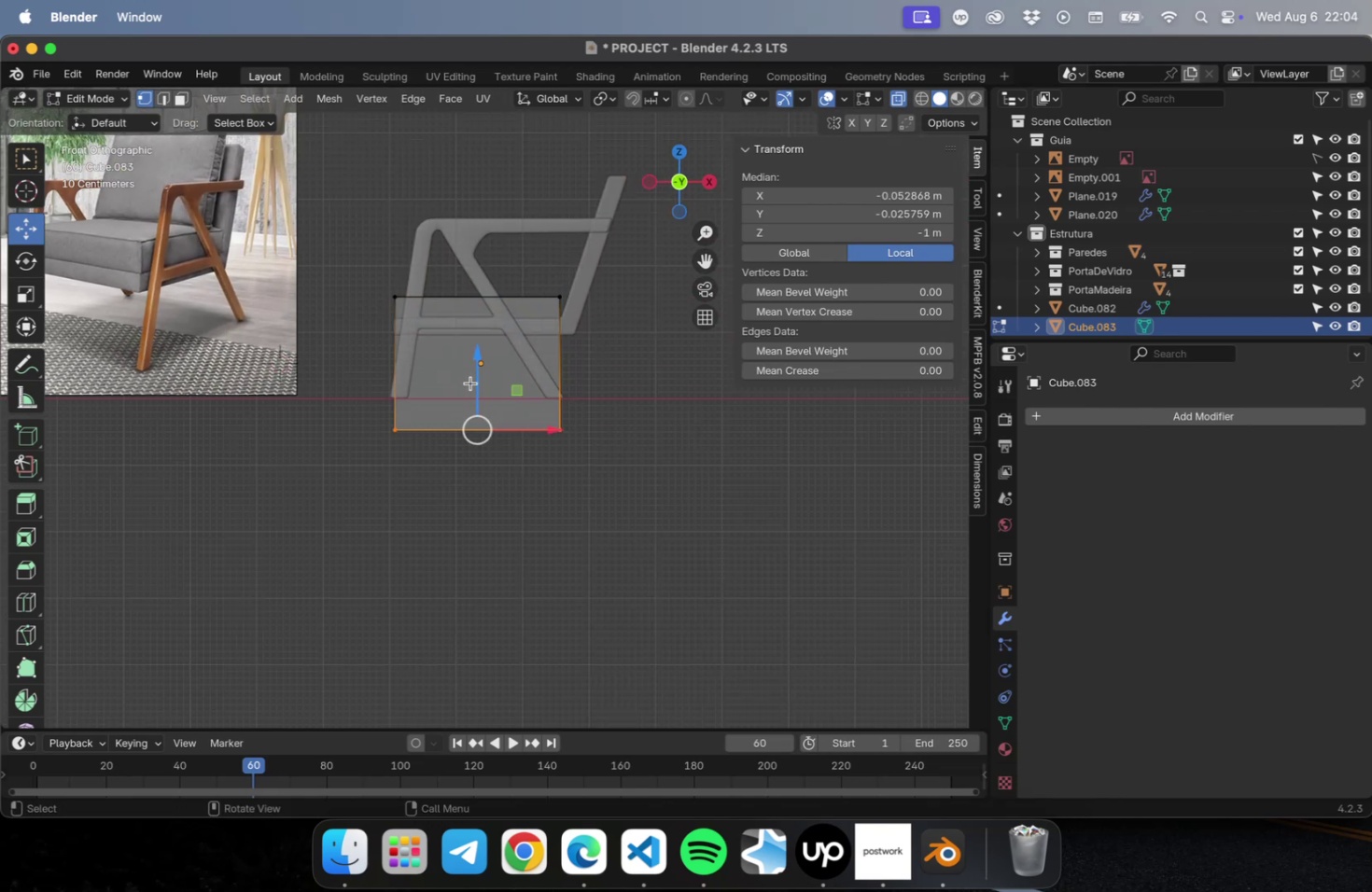 
left_click_drag(start_coordinate=[476, 375], to_coordinate=[481, 258])
 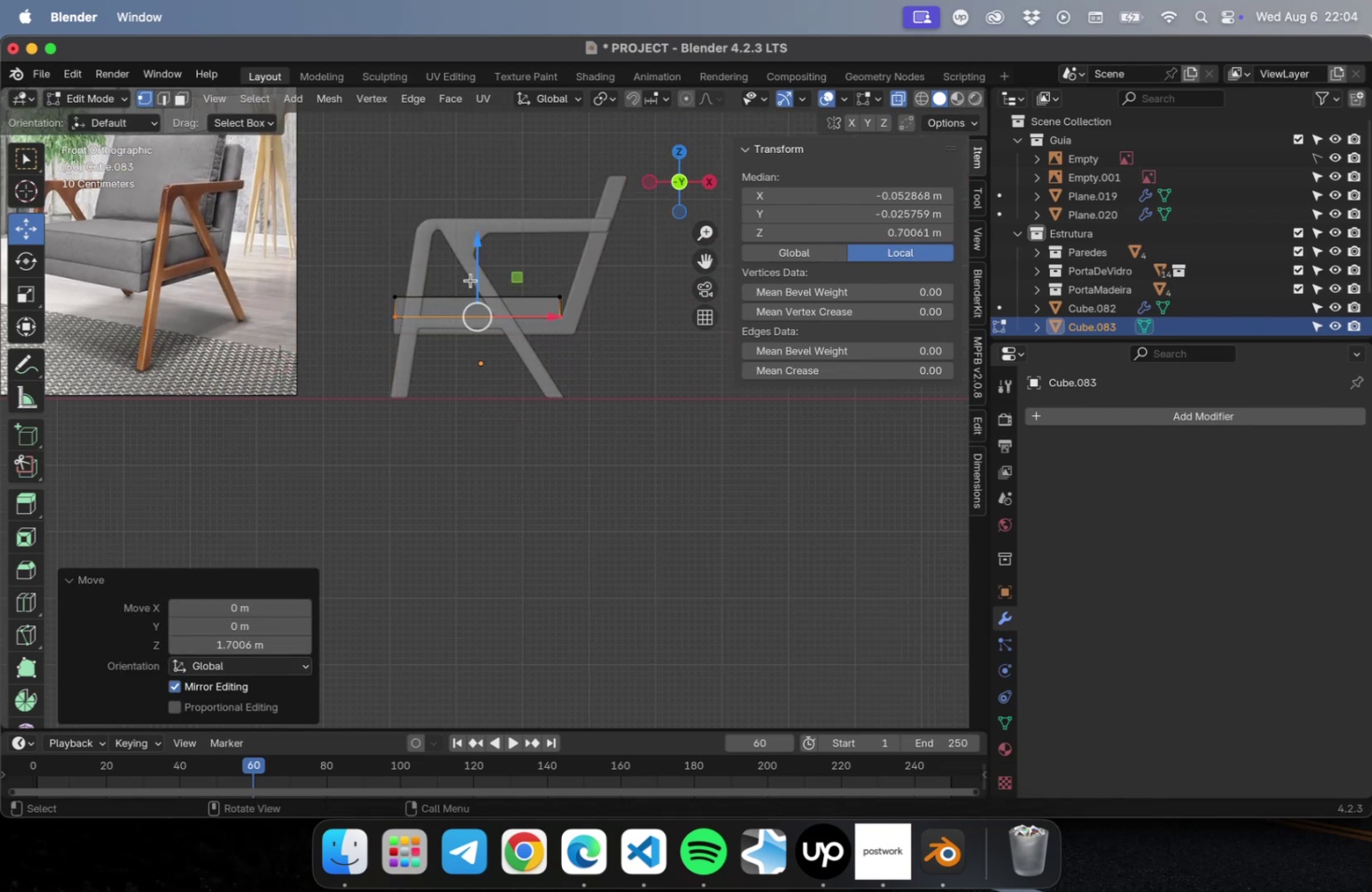 
scroll: coordinate [468, 284], scroll_direction: up, amount: 31.0
 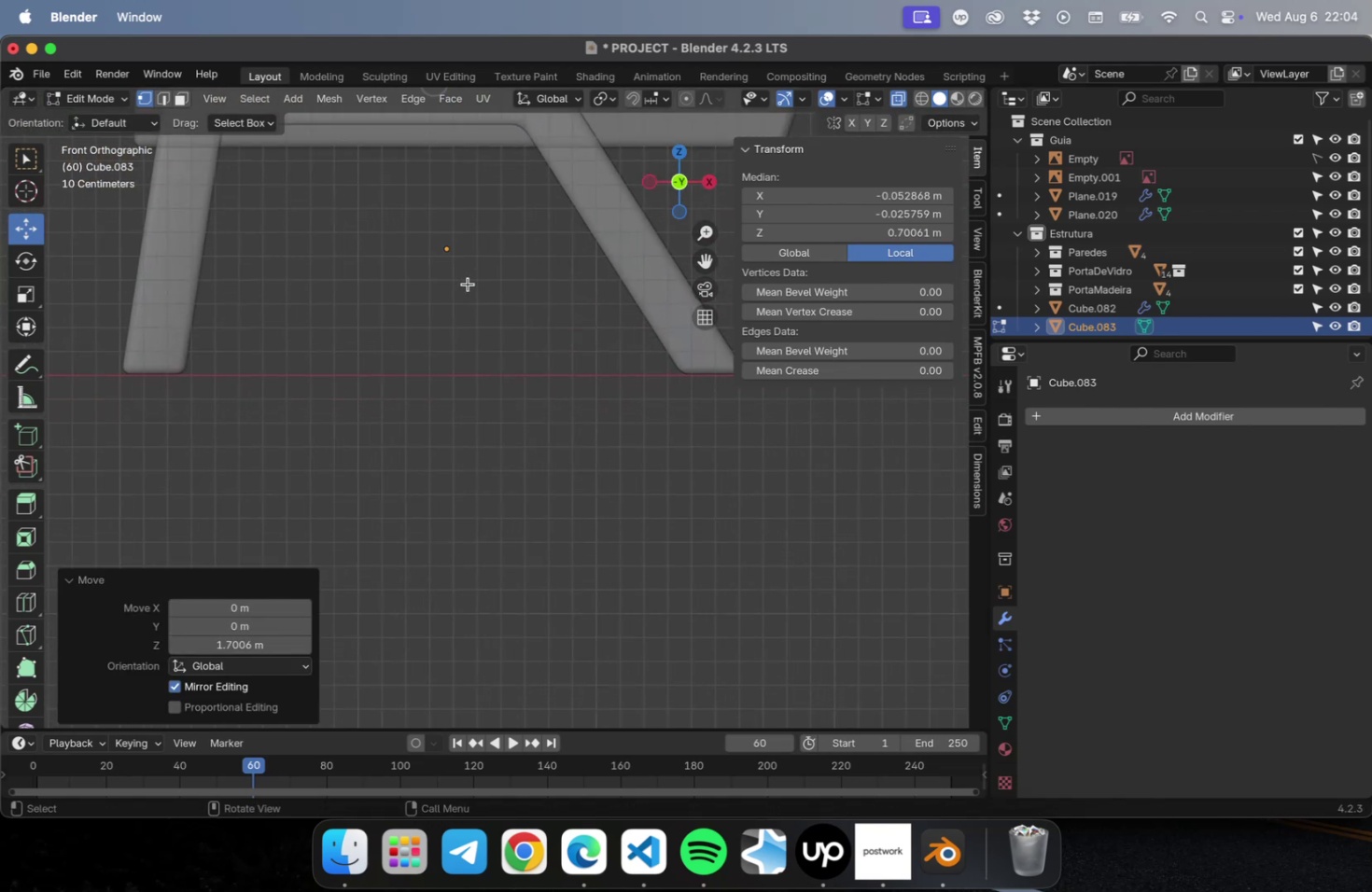 
hold_key(key=ShiftLeft, duration=0.95)
 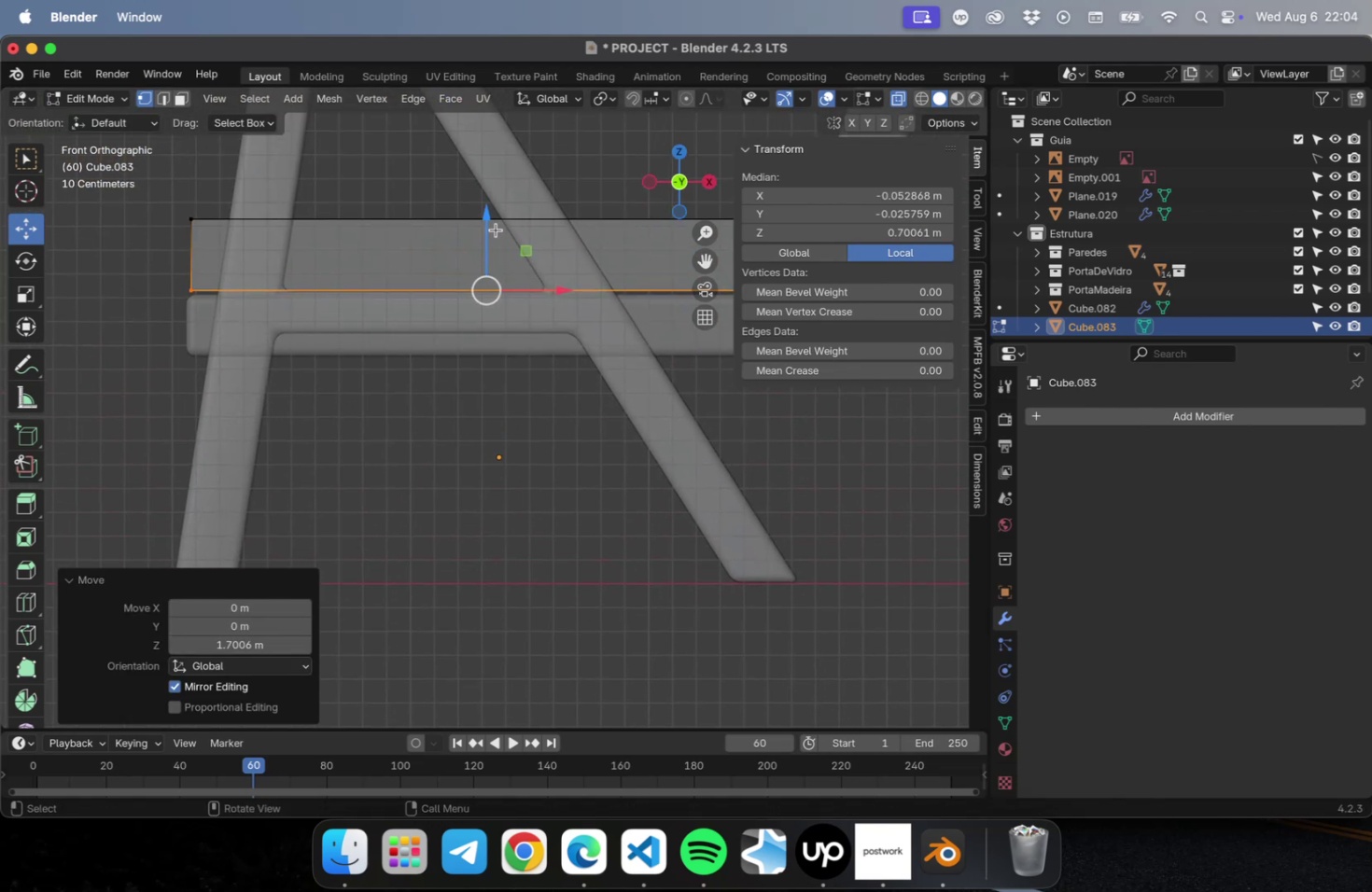 
left_click_drag(start_coordinate=[491, 217], to_coordinate=[487, 227])
 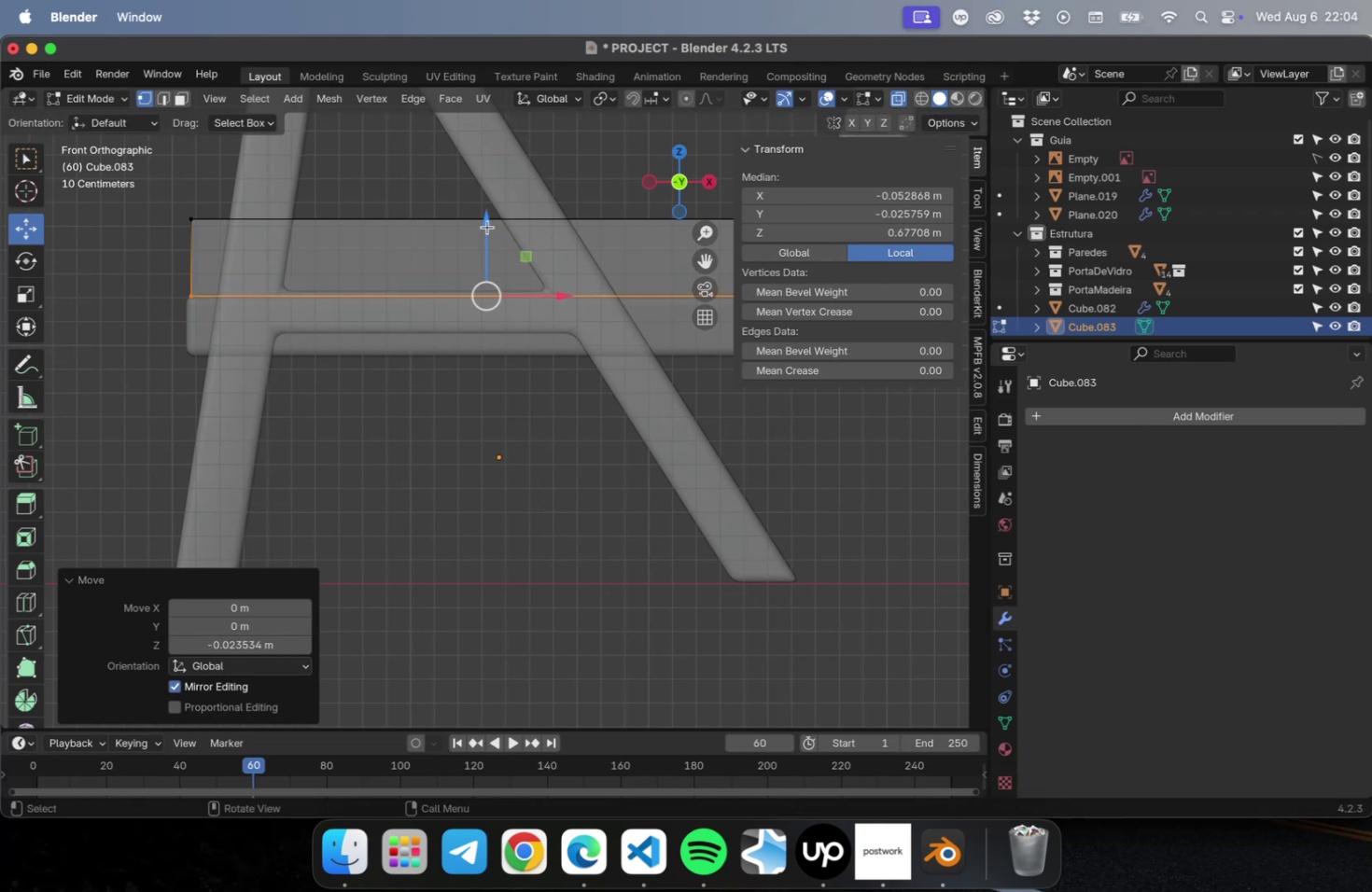 
scroll: coordinate [466, 273], scroll_direction: down, amount: 5.0
 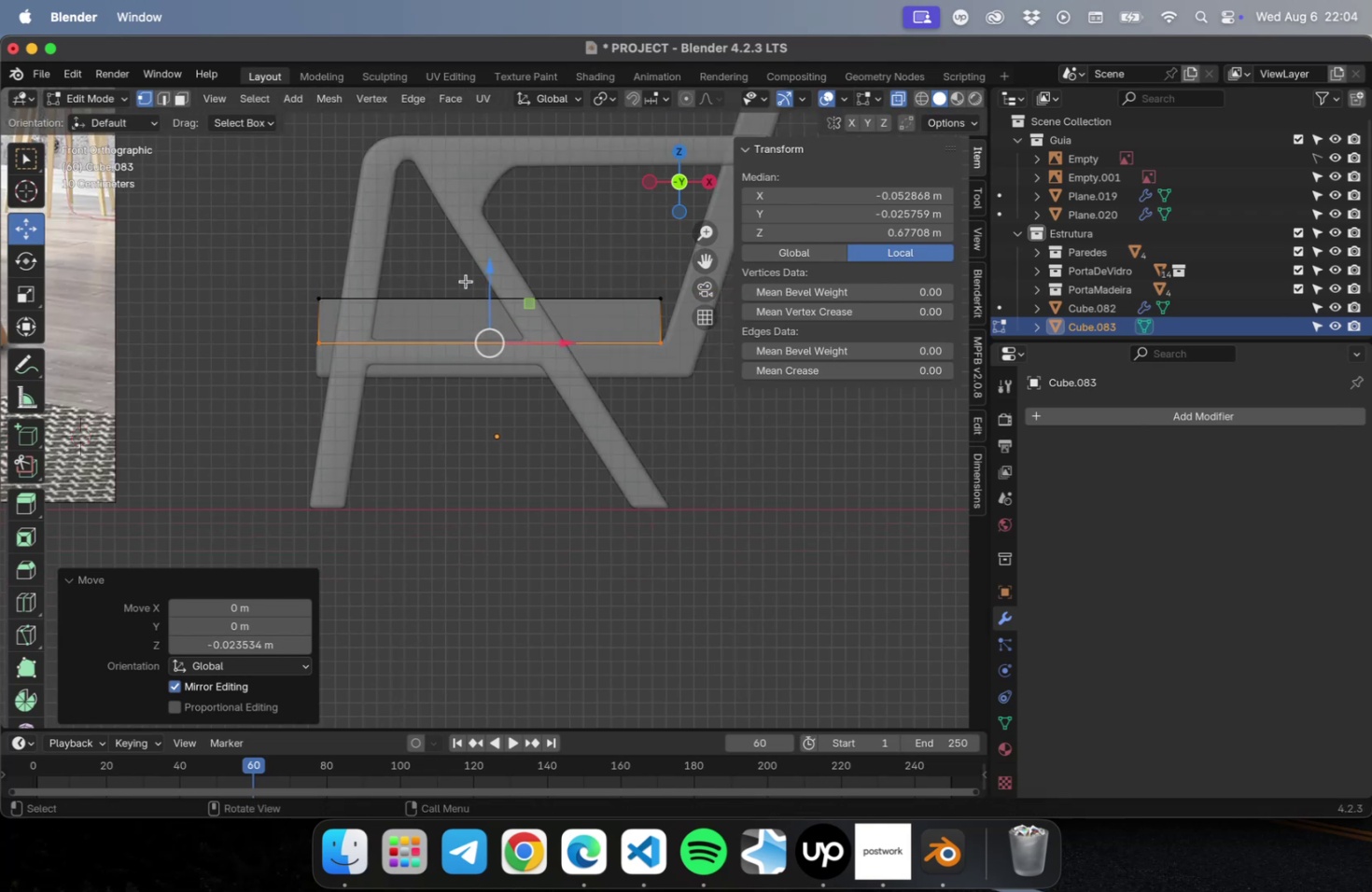 
hold_key(key=ShiftLeft, duration=0.32)
 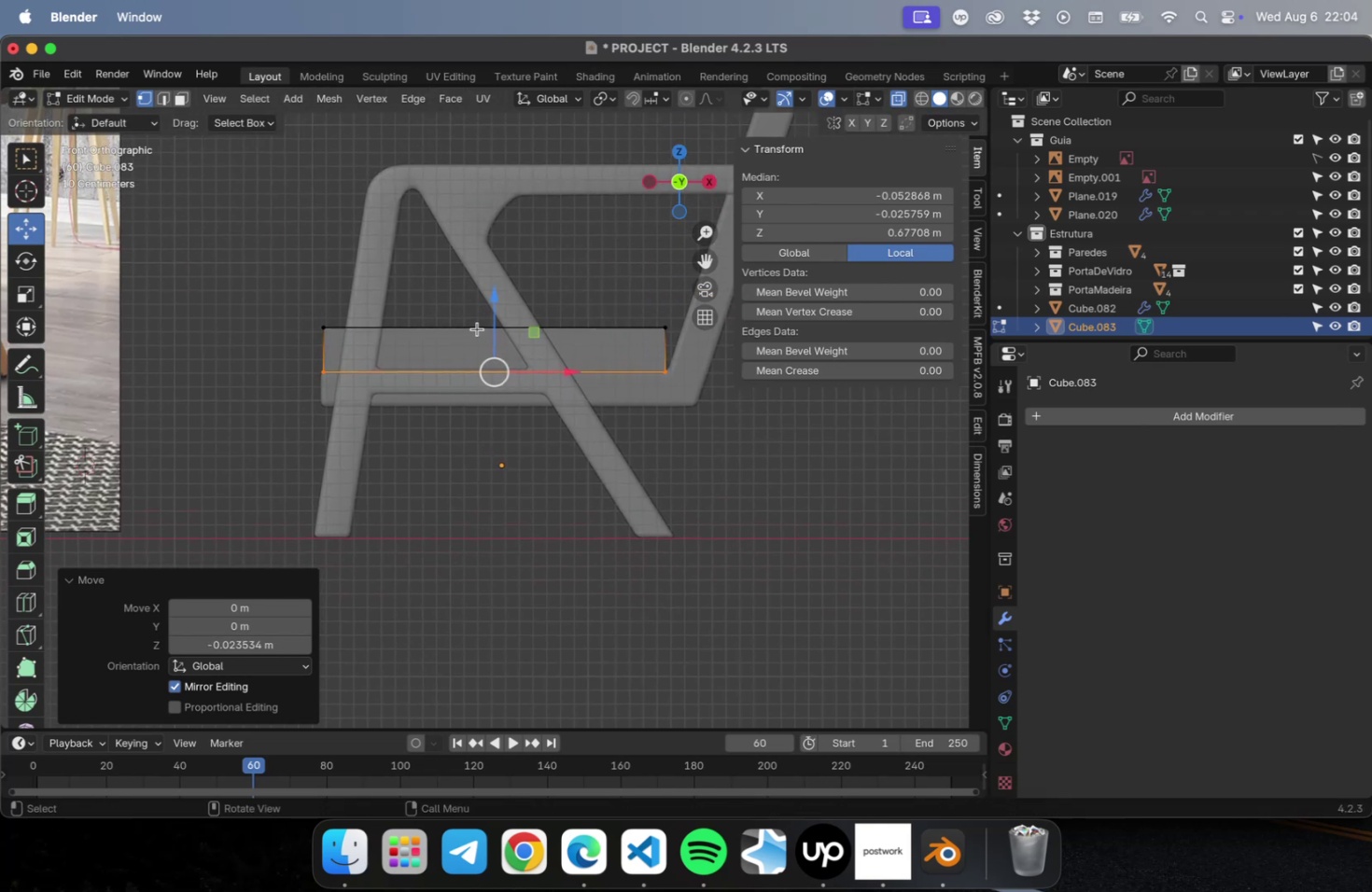 
scroll: coordinate [479, 328], scroll_direction: down, amount: 5.0
 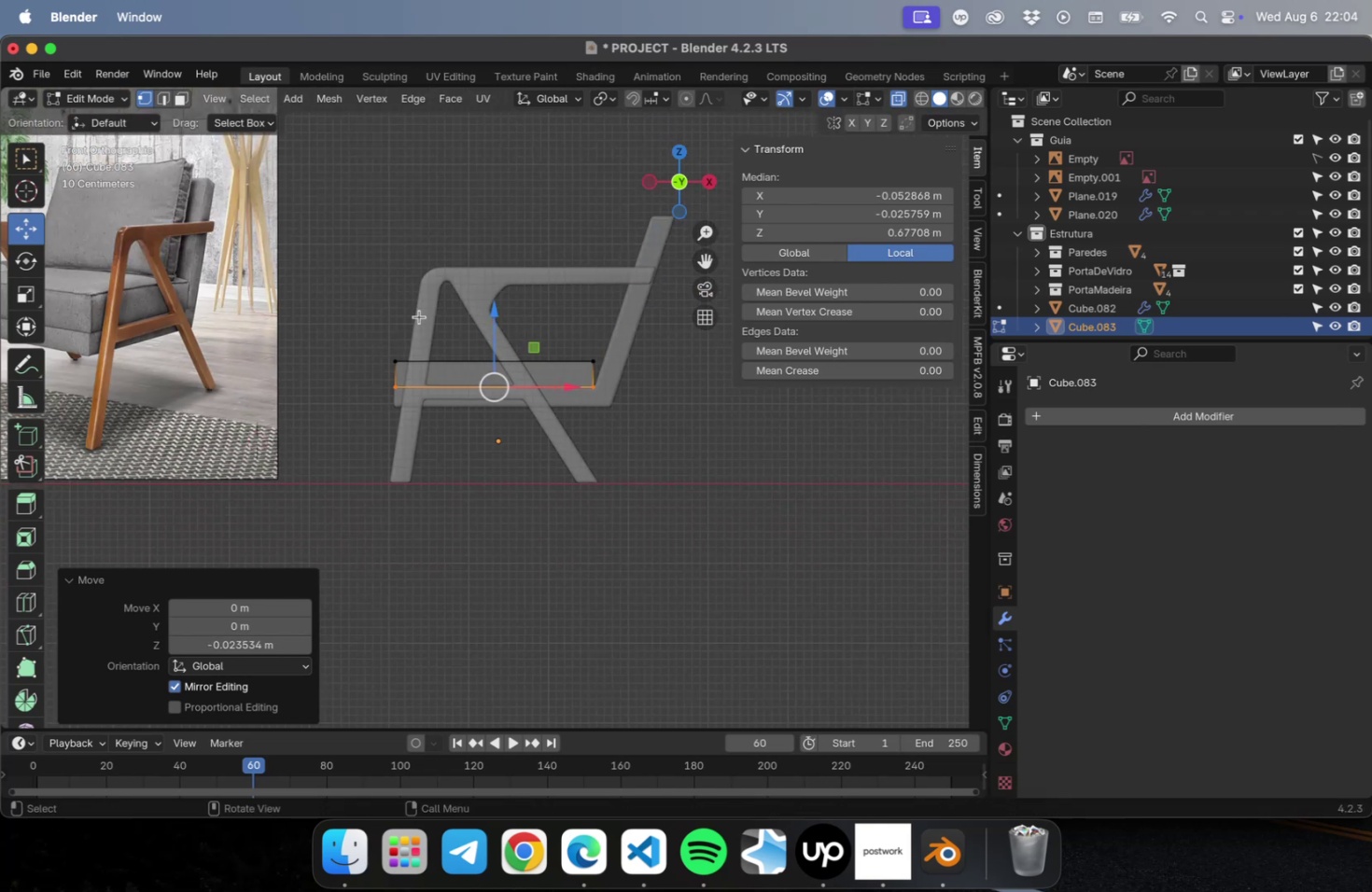 
left_click_drag(start_coordinate=[315, 291], to_coordinate=[653, 371])
 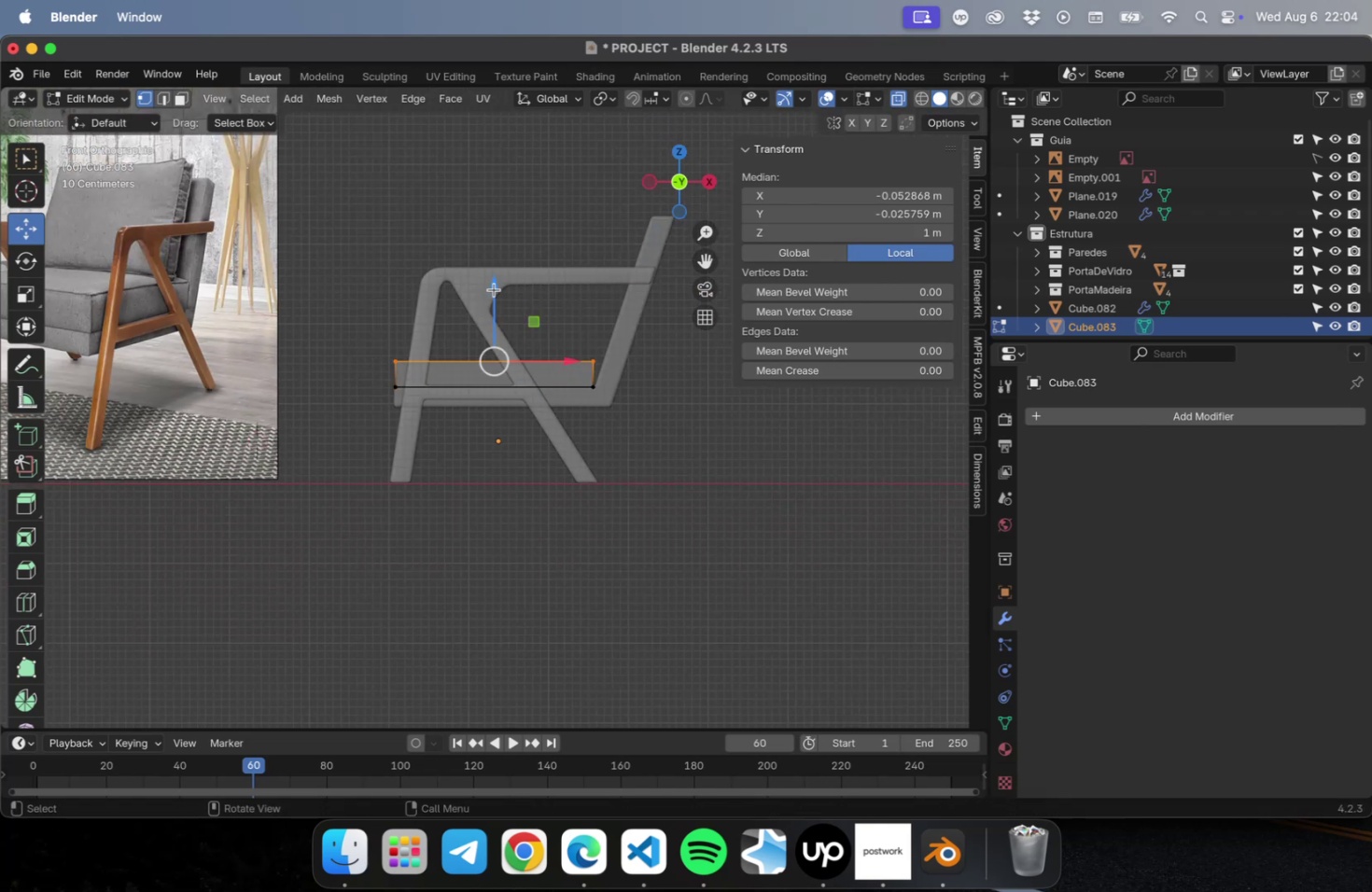 
left_click_drag(start_coordinate=[495, 289], to_coordinate=[501, 261])
 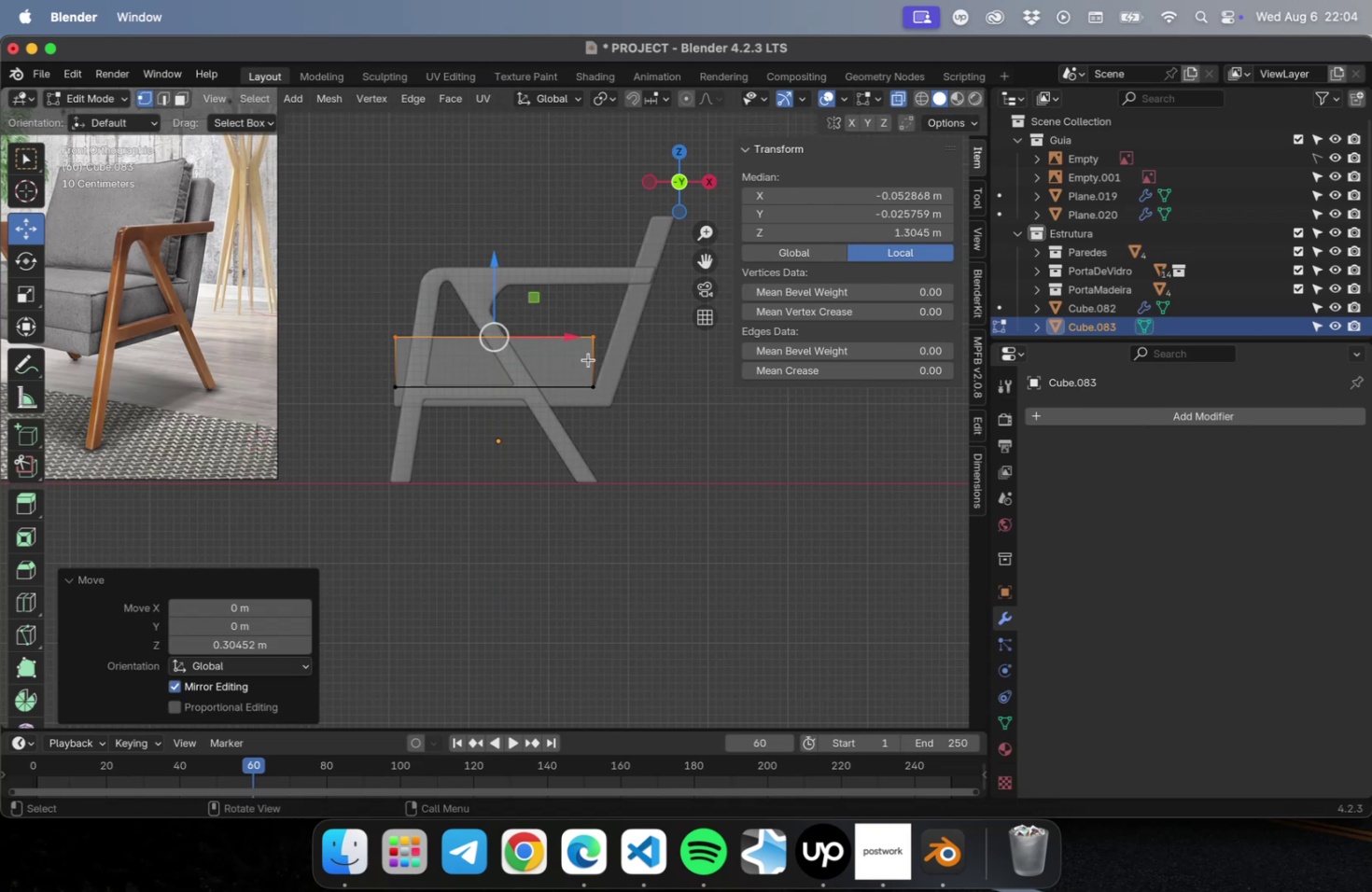 
hold_key(key=CommandLeft, duration=0.54)
 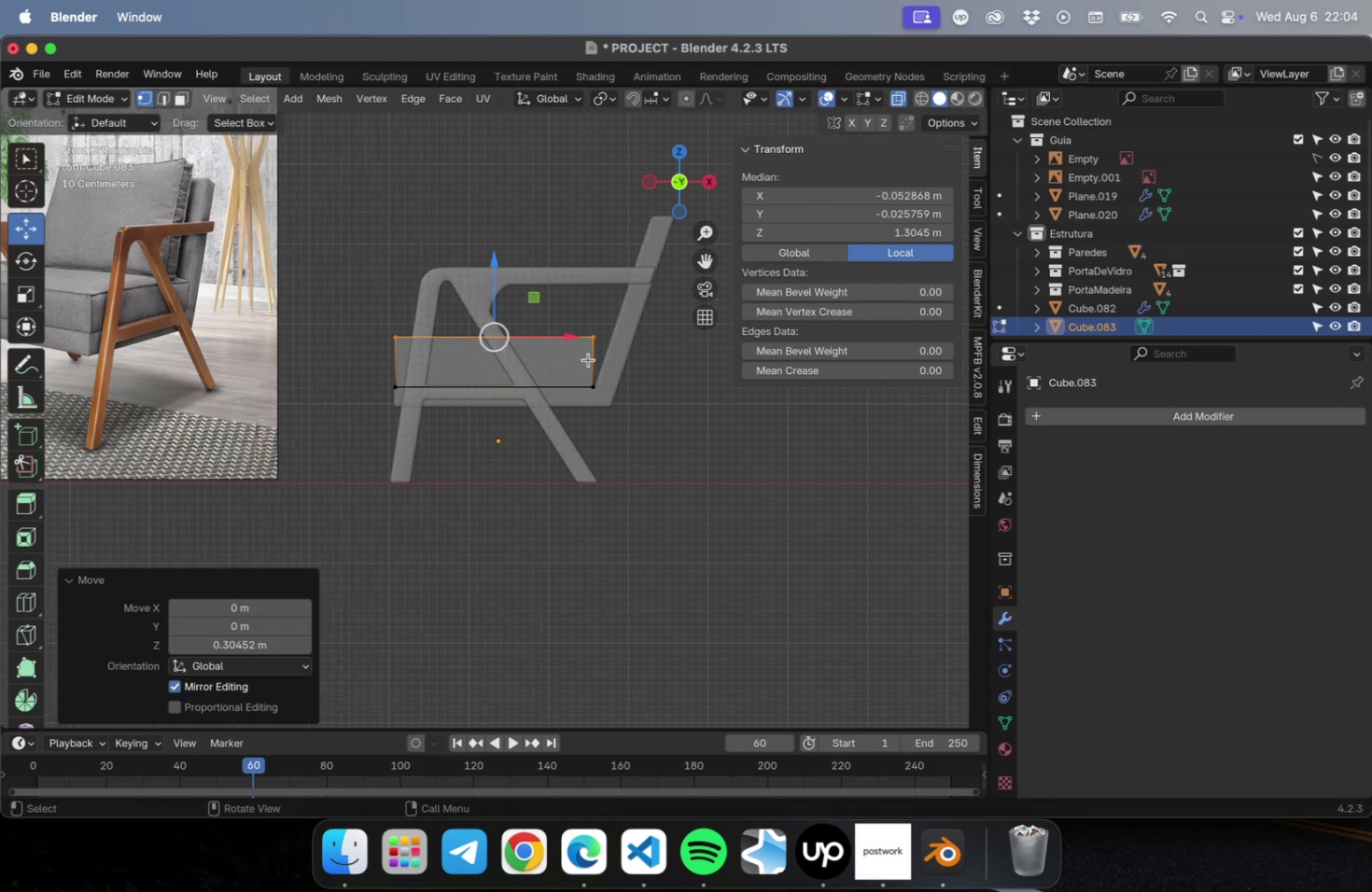 
key(Meta+S)
 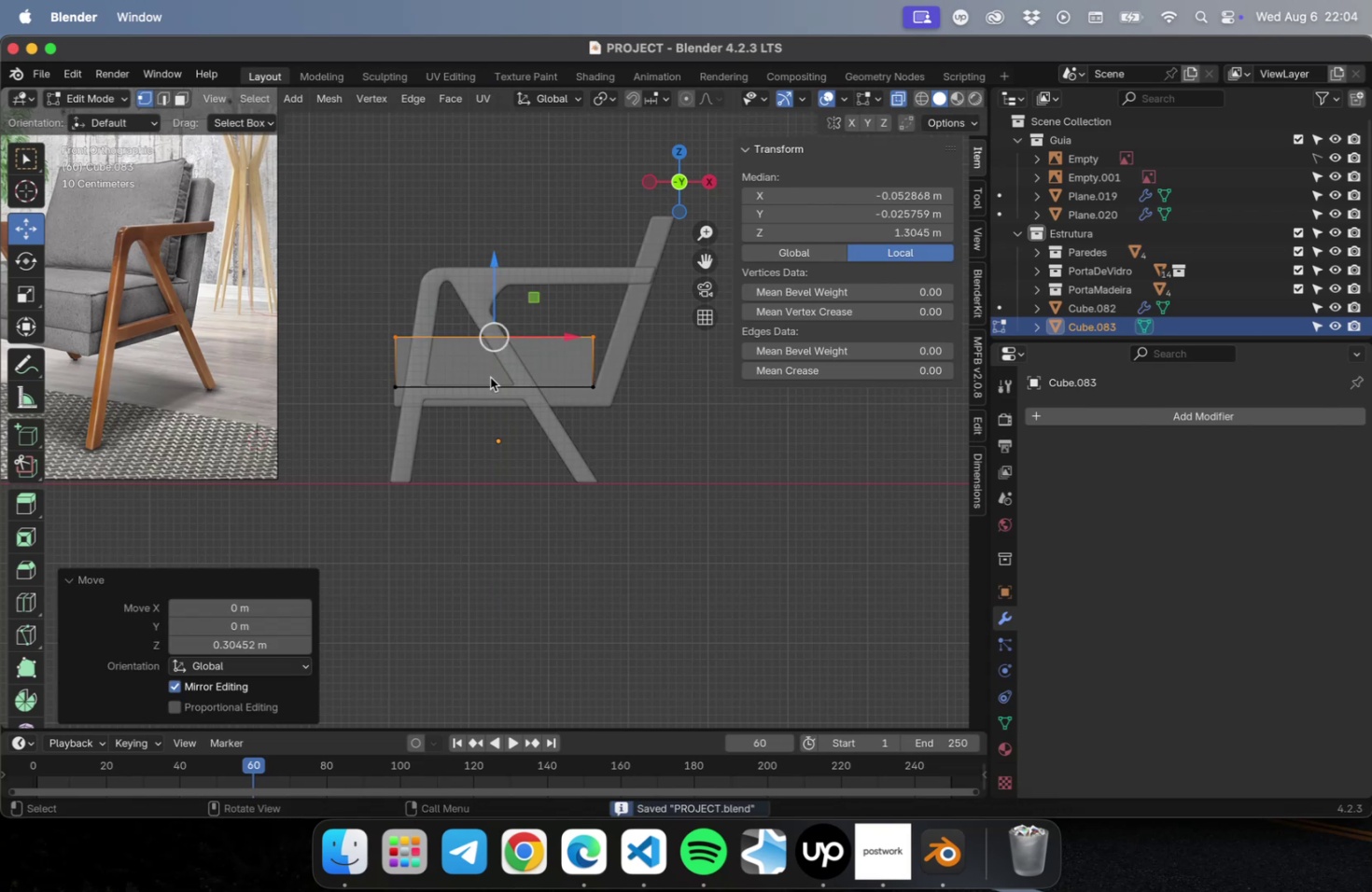 
hold_key(key=ShiftLeft, duration=1.06)
 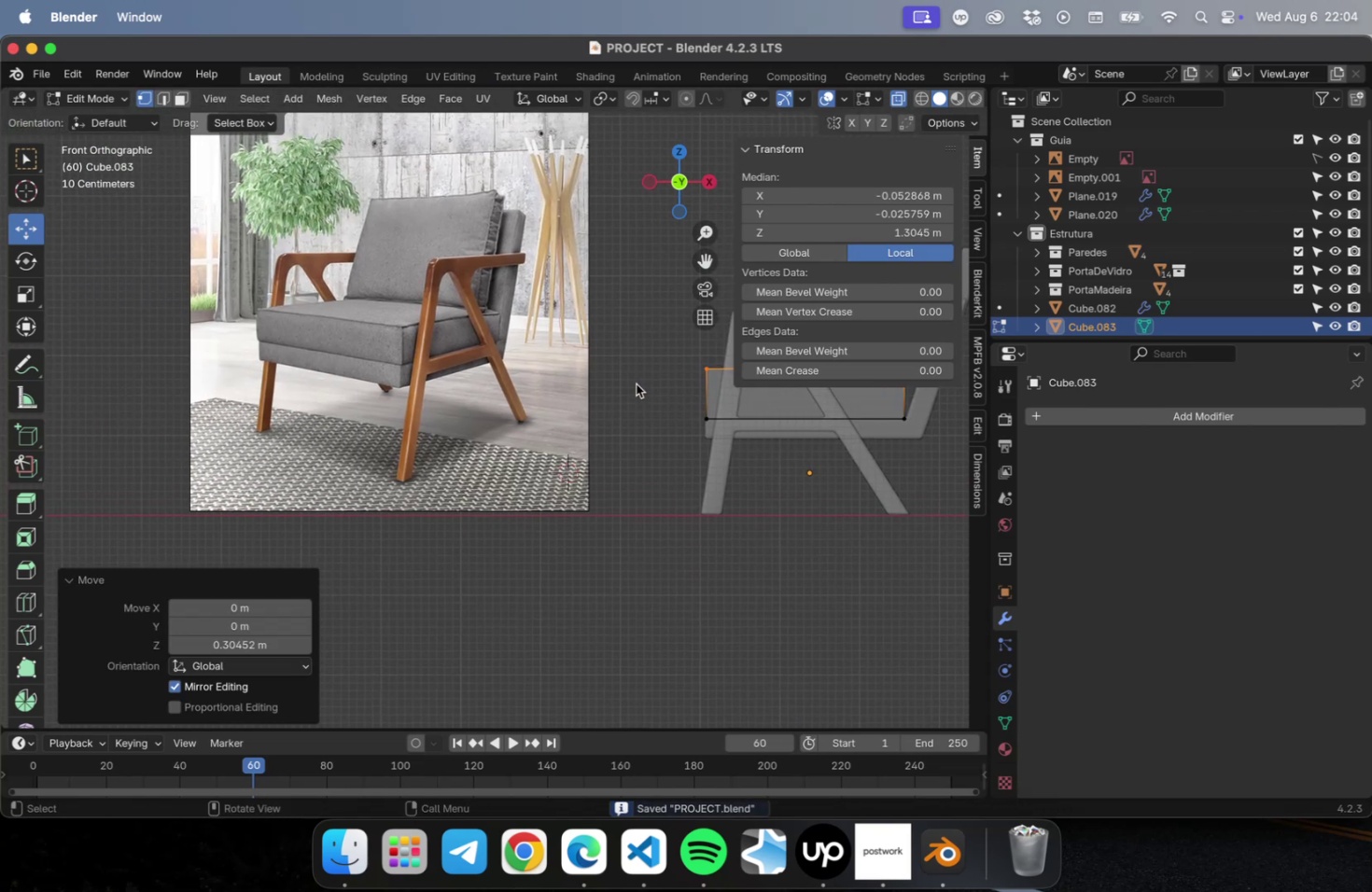 
hold_key(key=ShiftLeft, duration=0.75)
 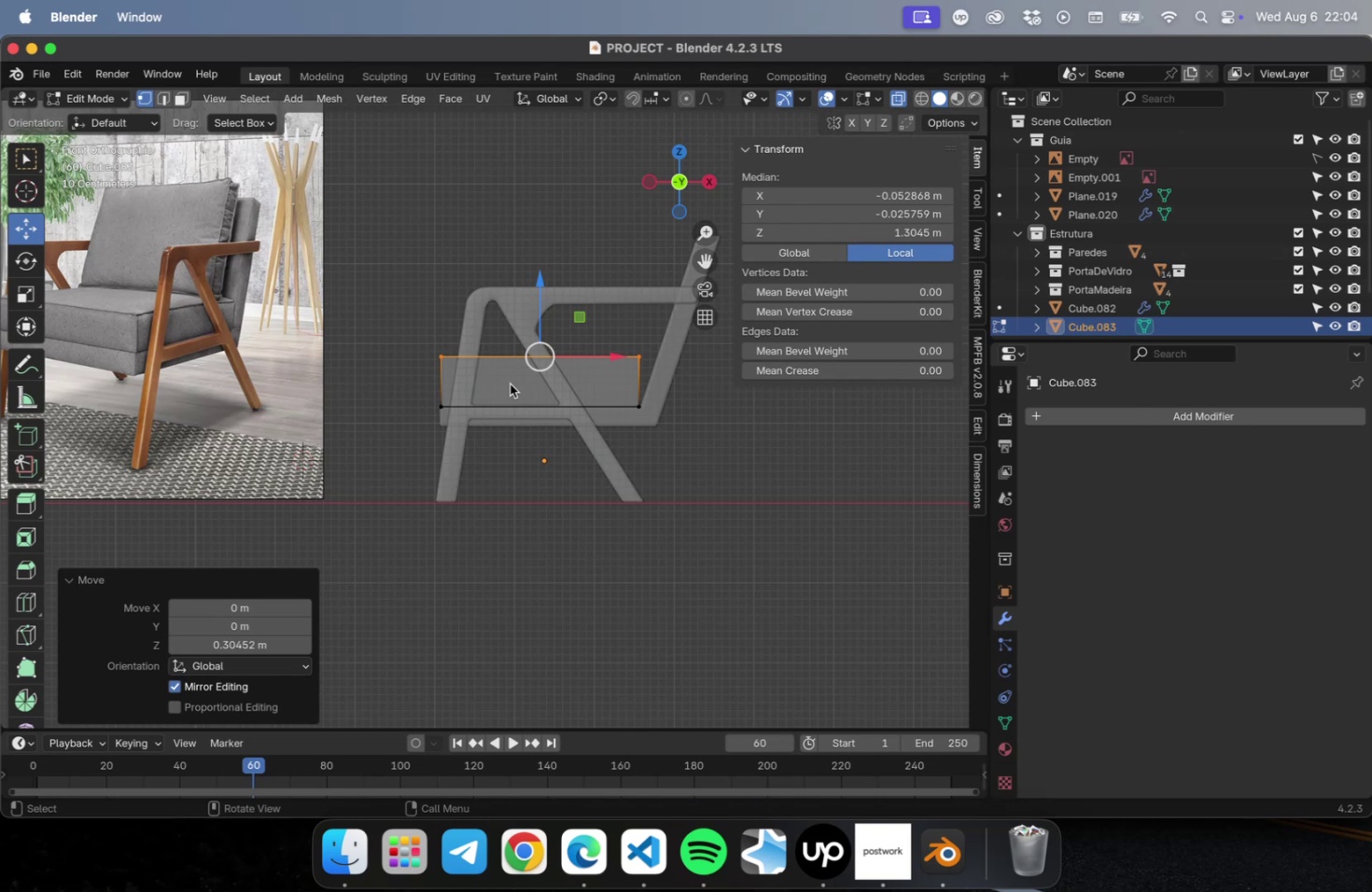 
scroll: coordinate [170, 316], scroll_direction: up, amount: 15.0
 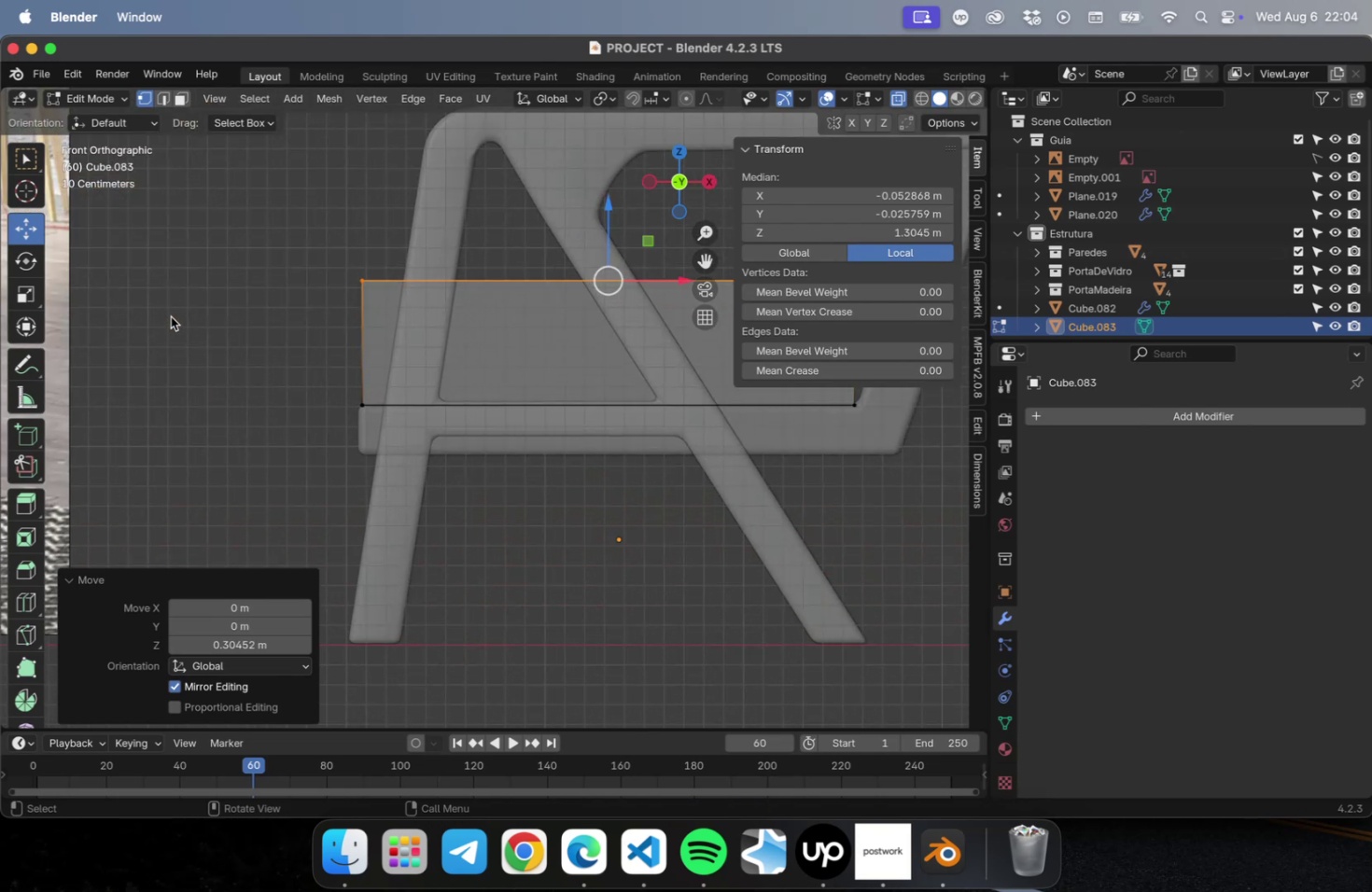 
hold_key(key=ShiftLeft, duration=0.97)
 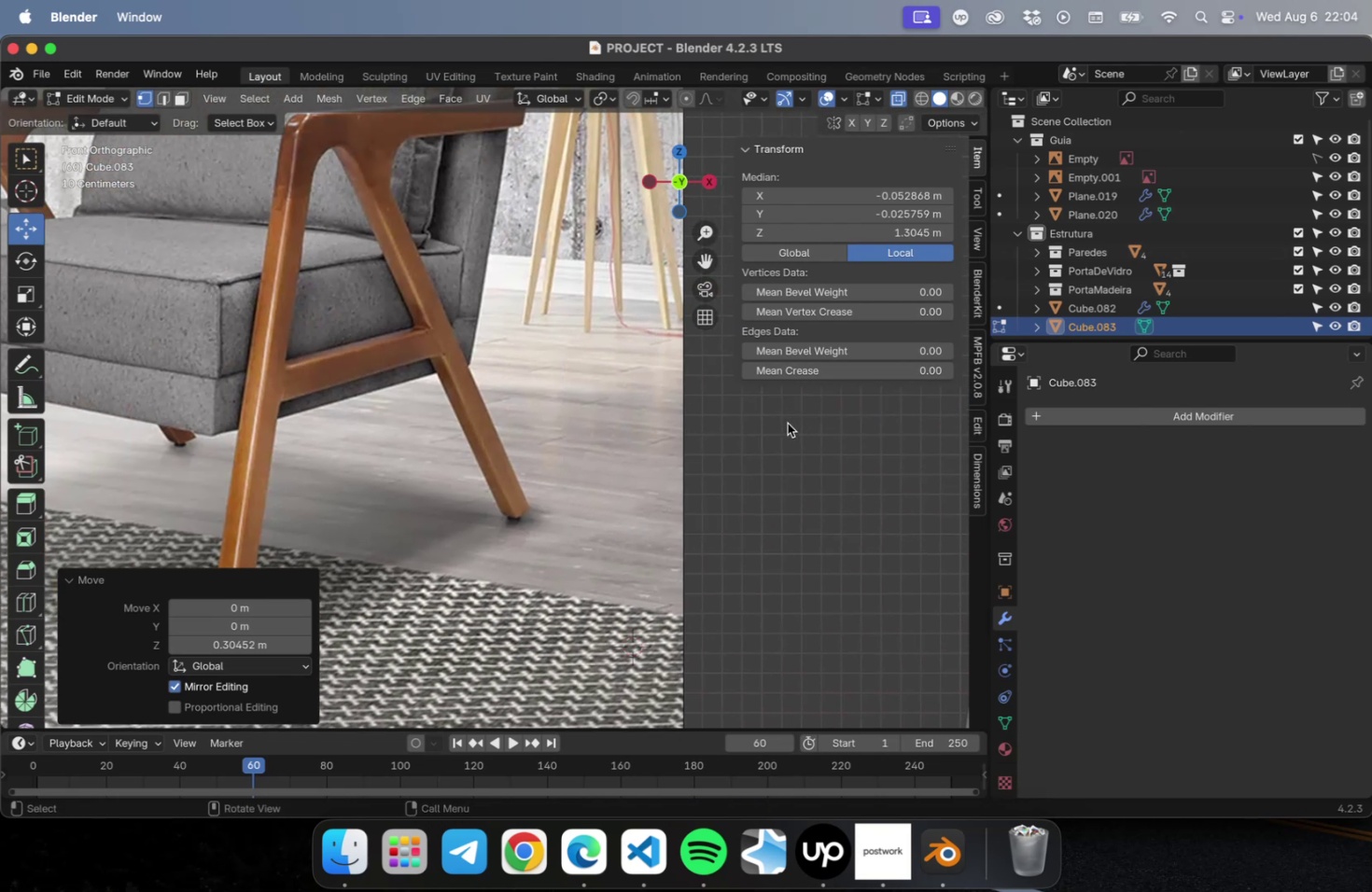 
scroll: coordinate [453, 402], scroll_direction: down, amount: 22.0
 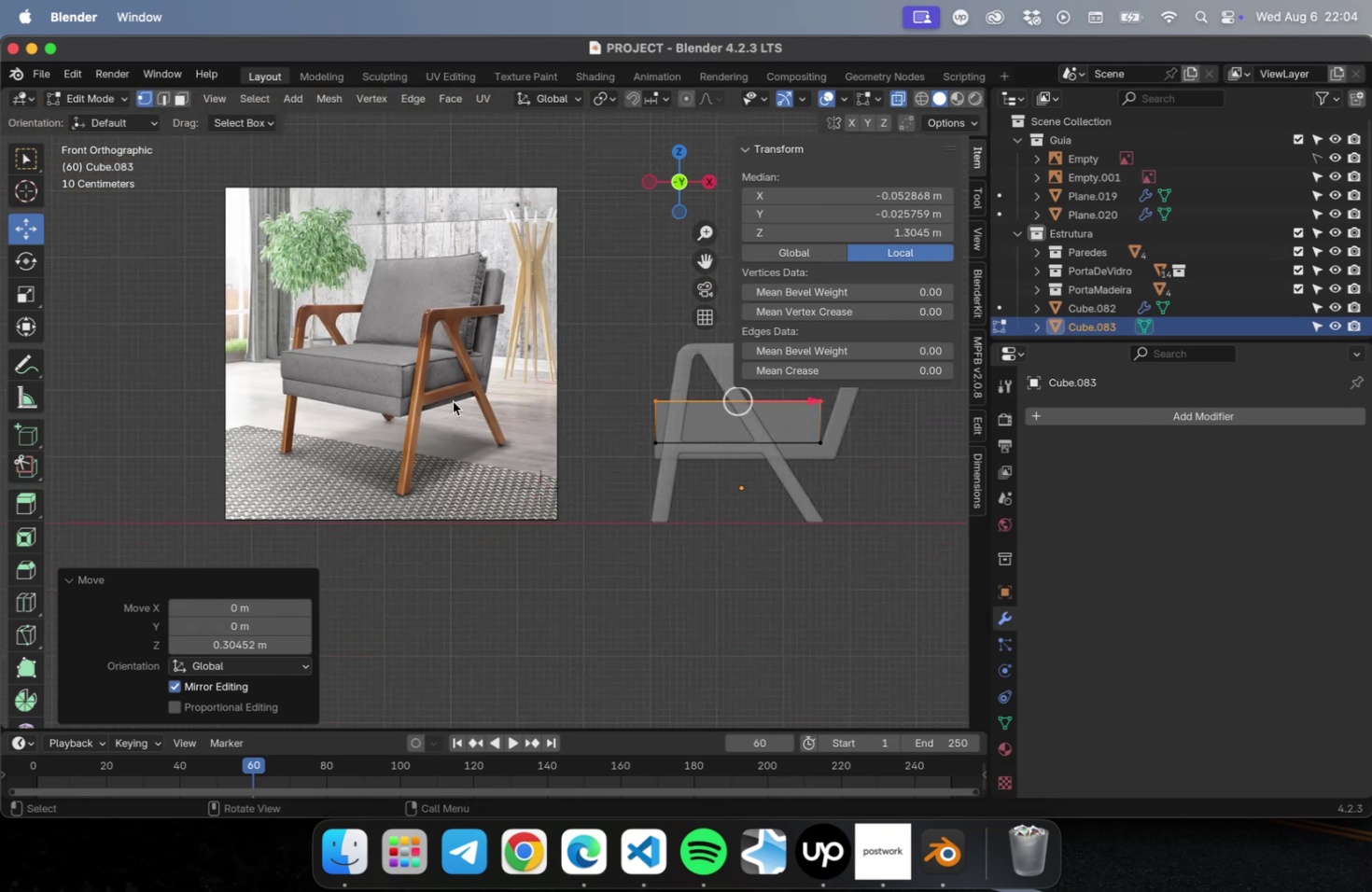 
hold_key(key=ShiftLeft, duration=0.58)
 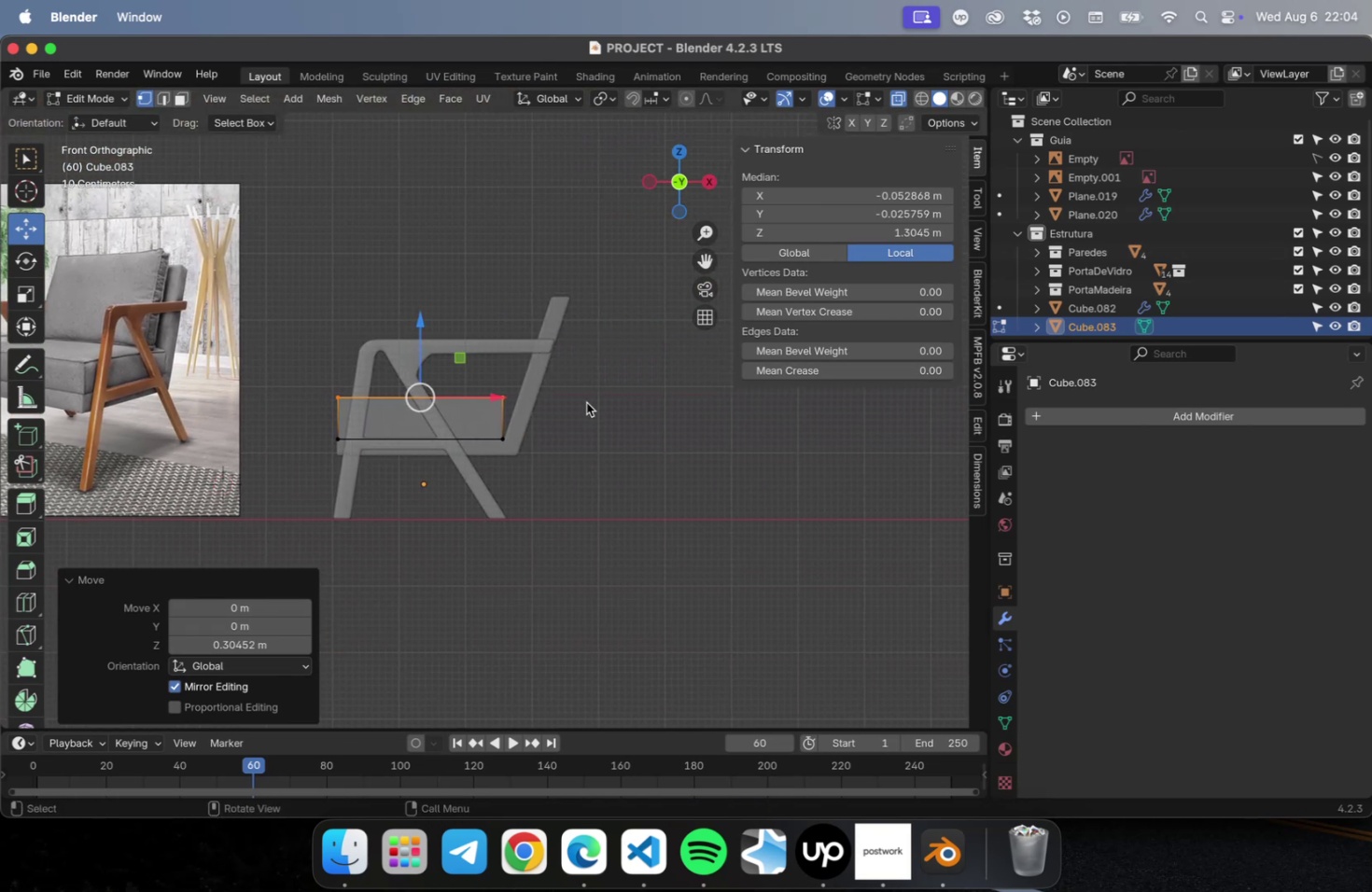 
left_click_drag(start_coordinate=[581, 406], to_coordinate=[449, 366])
 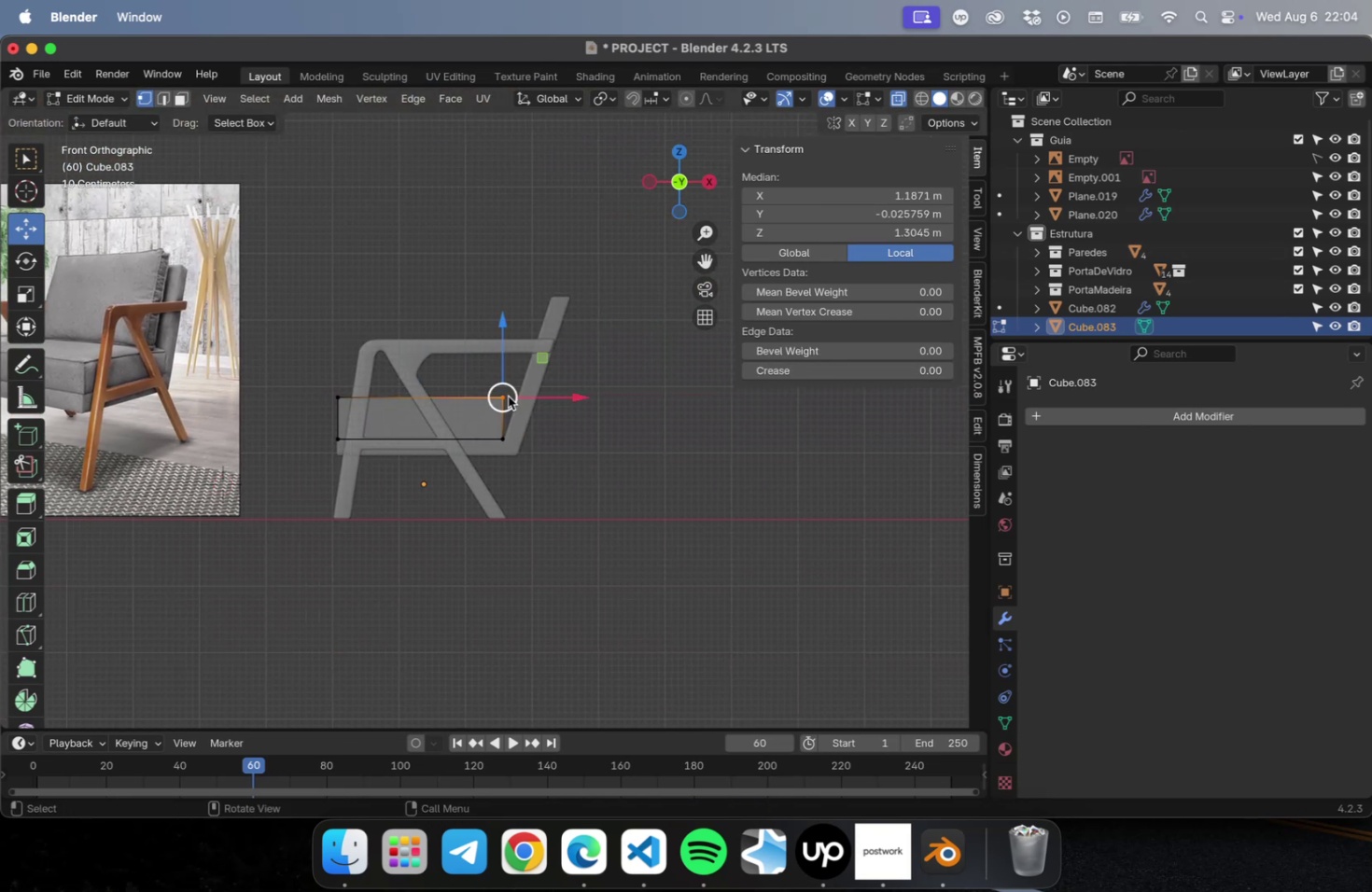 
scroll: coordinate [521, 403], scroll_direction: up, amount: 15.0
 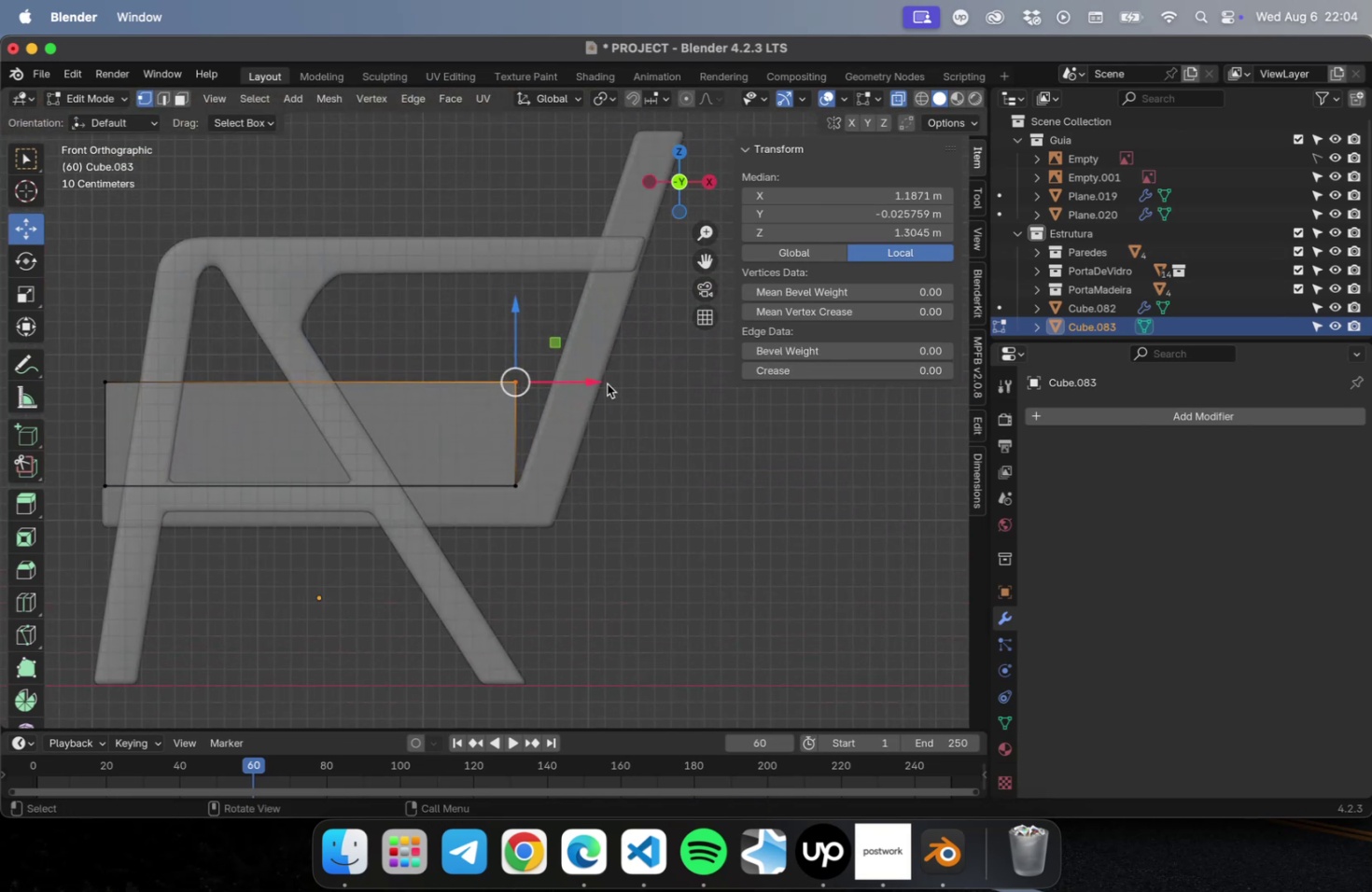 
left_click_drag(start_coordinate=[596, 382], to_coordinate=[625, 386])
 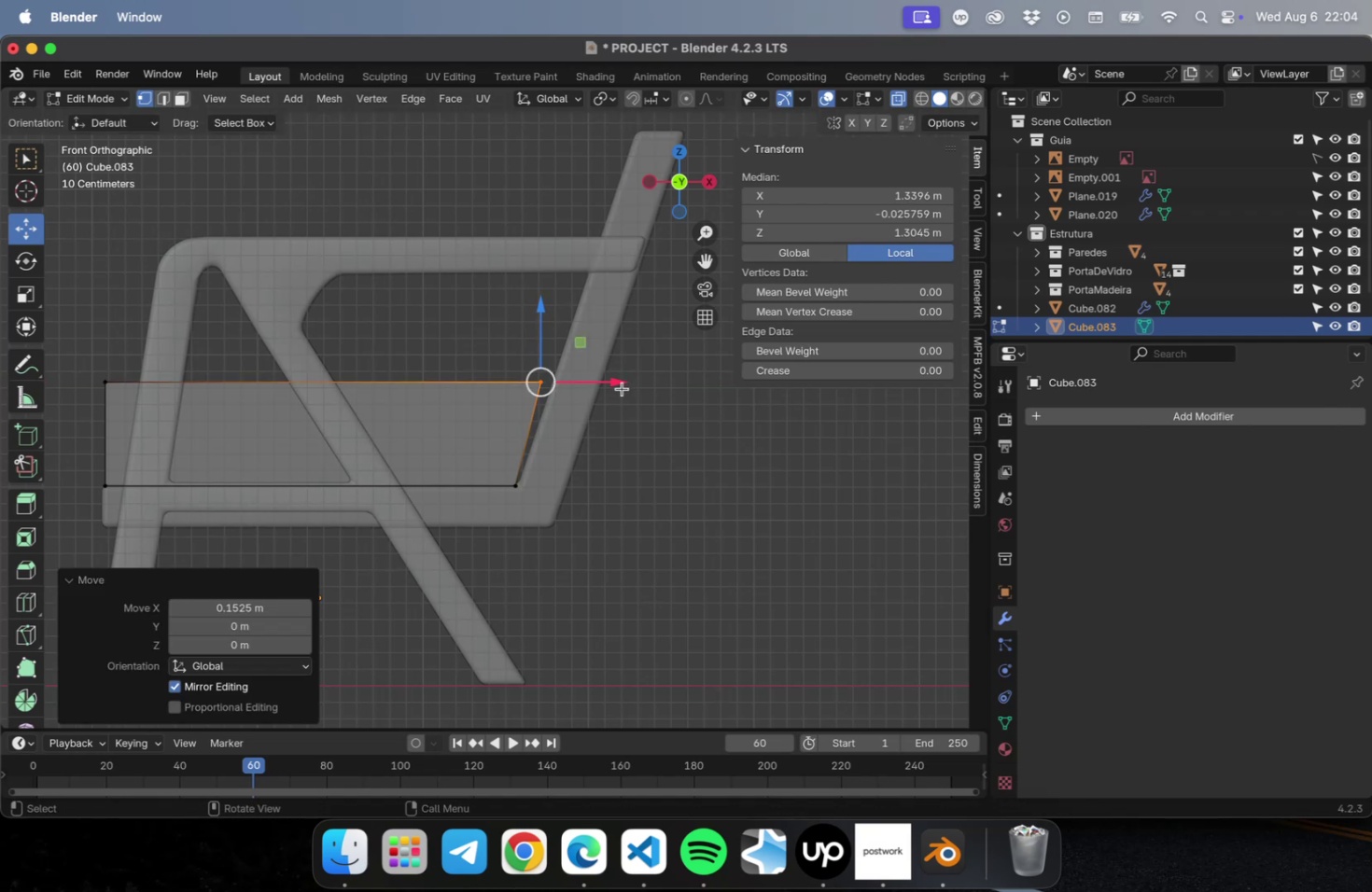 
scroll: coordinate [622, 398], scroll_direction: down, amount: 5.0
 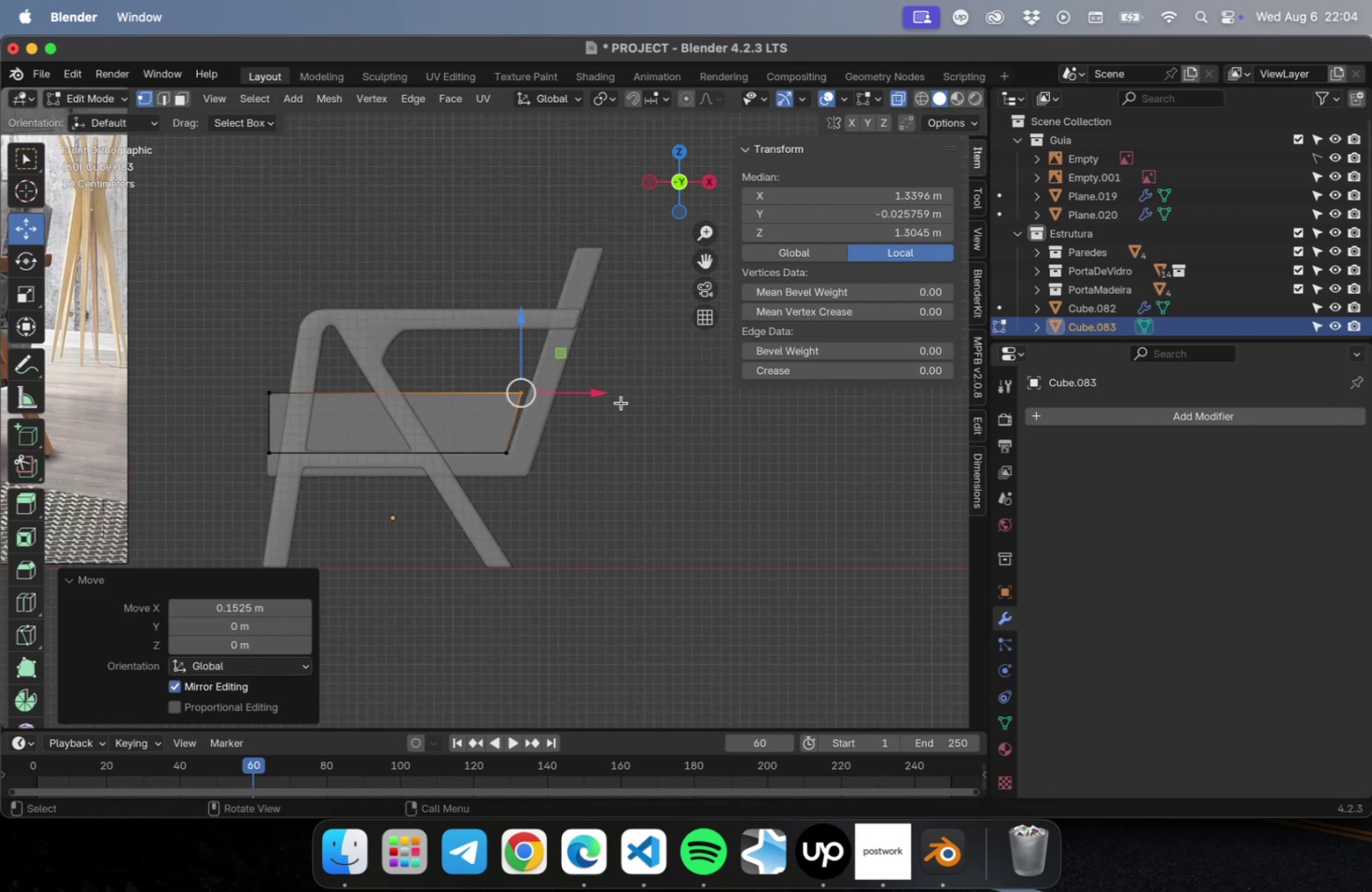 
key(Shift+ShiftLeft)
 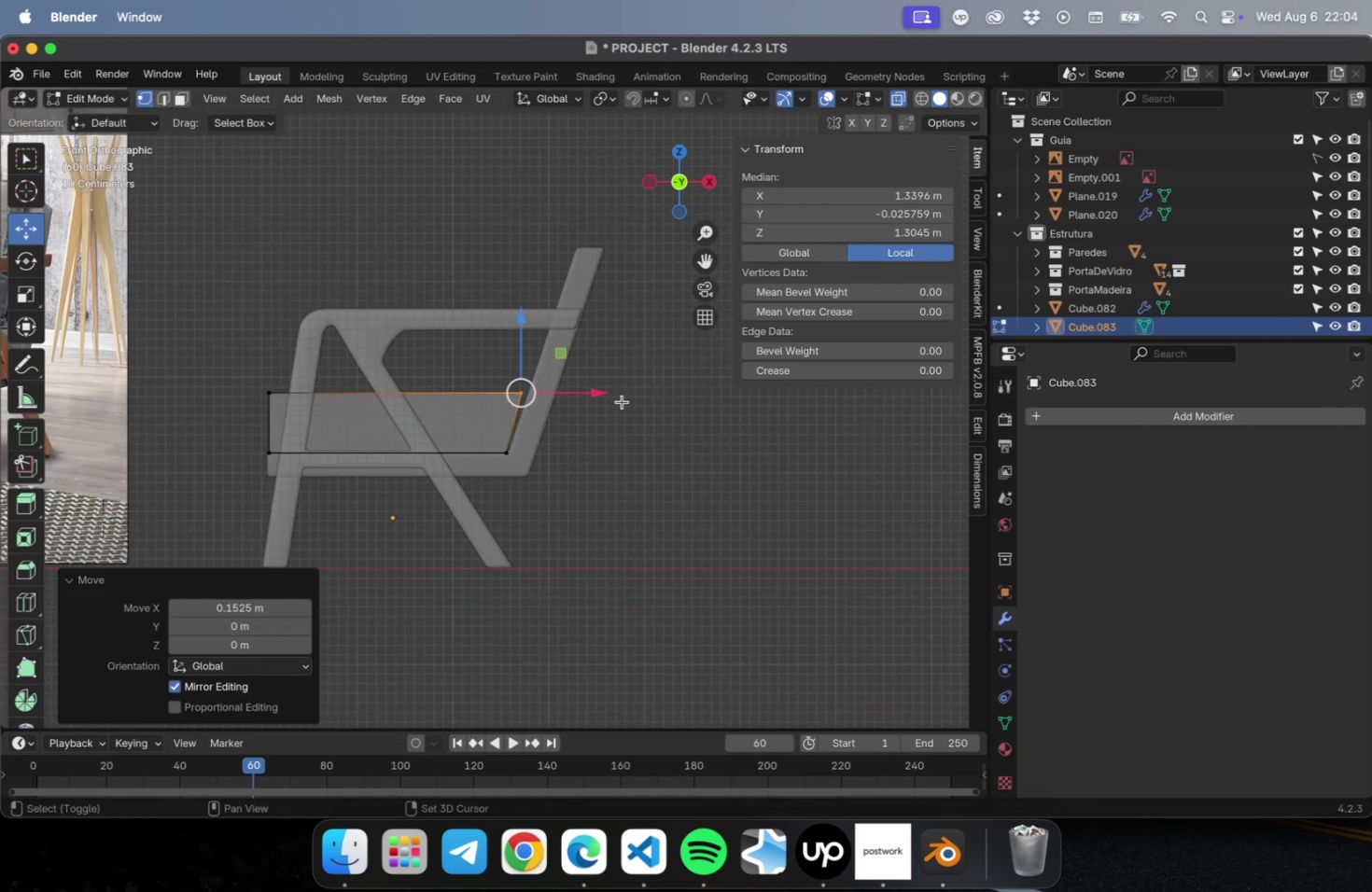 
scroll: coordinate [619, 414], scroll_direction: down, amount: 2.0
 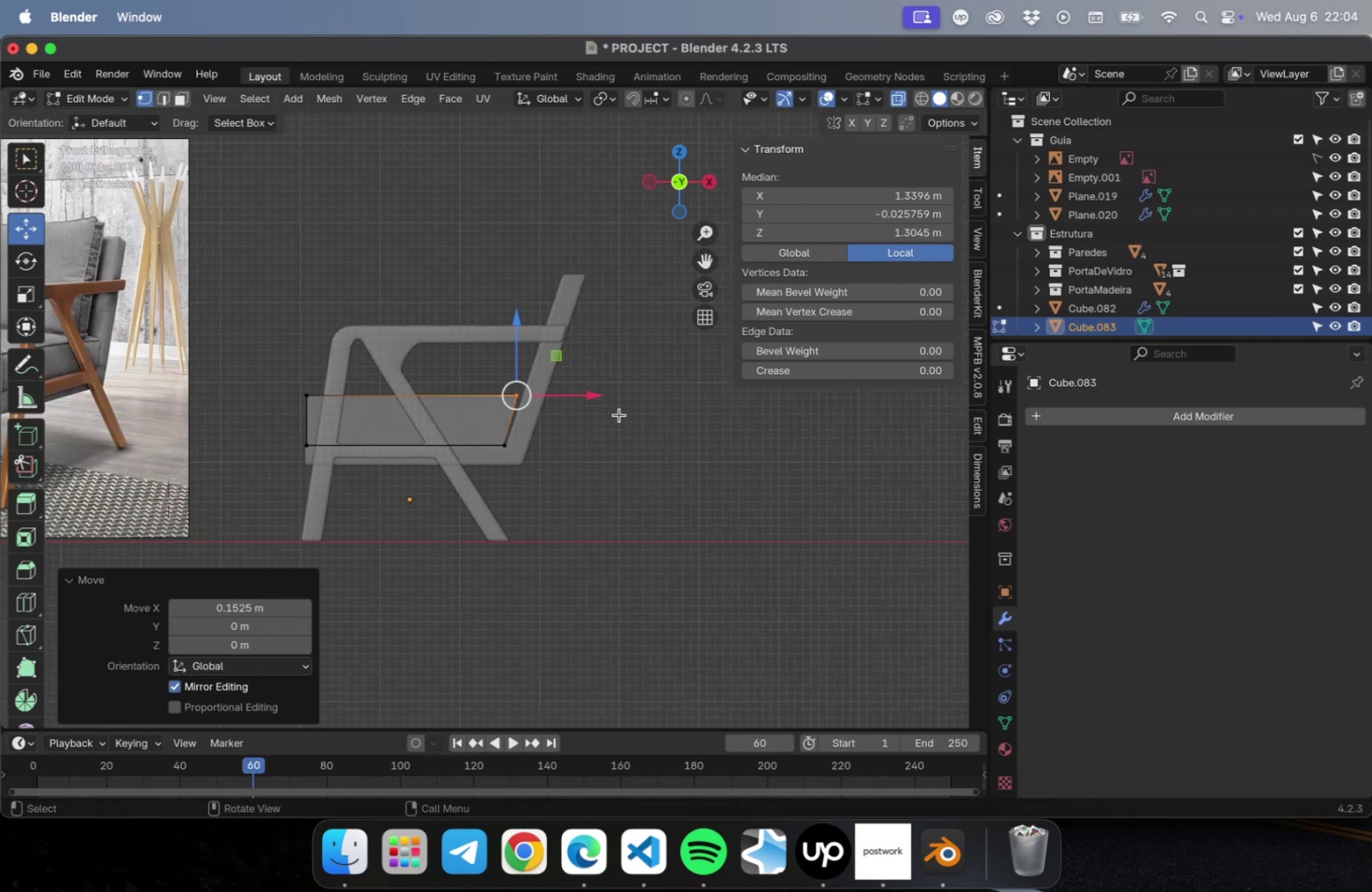 
hold_key(key=ShiftLeft, duration=0.57)
 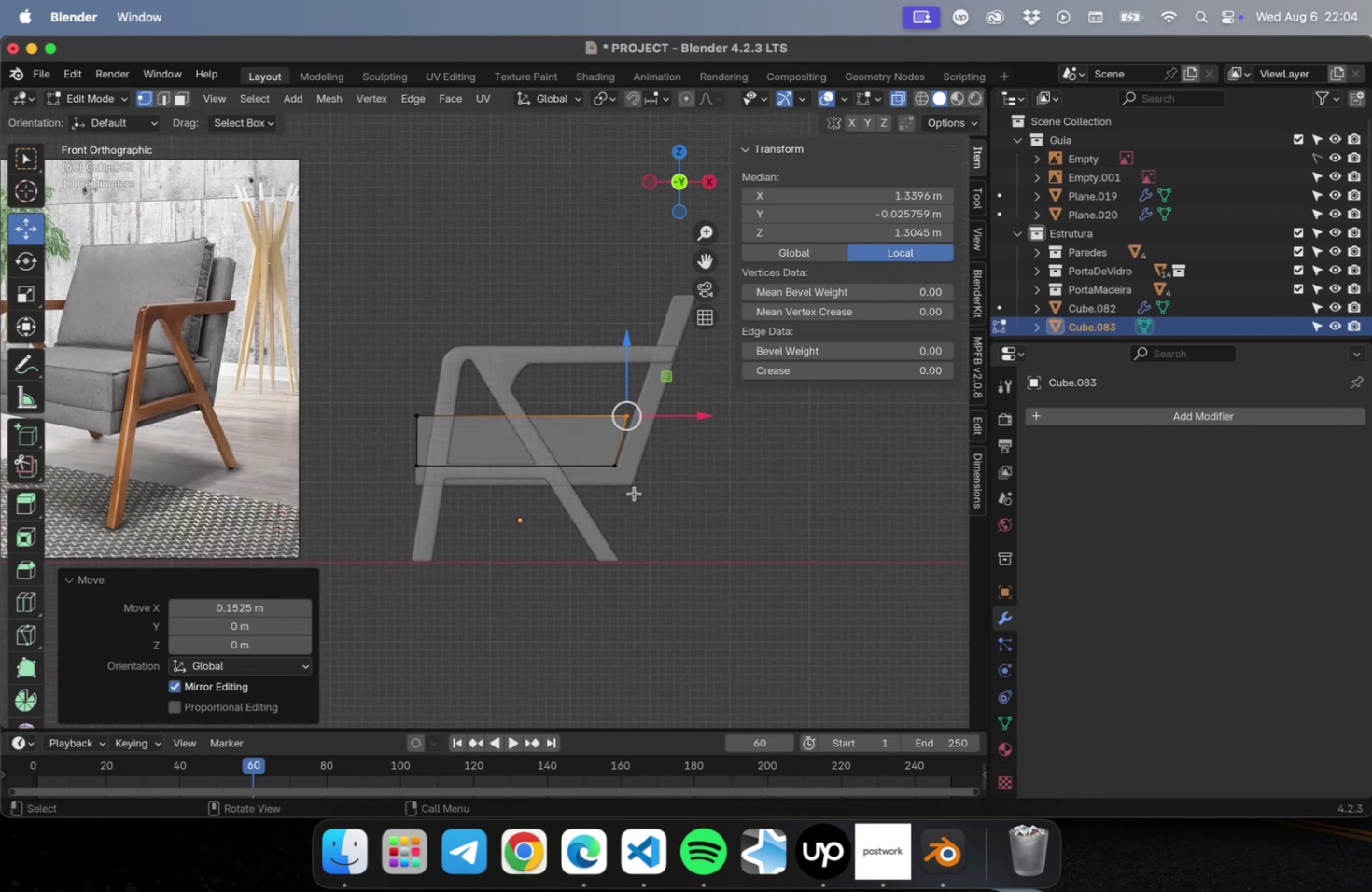 
left_click([664, 522])
 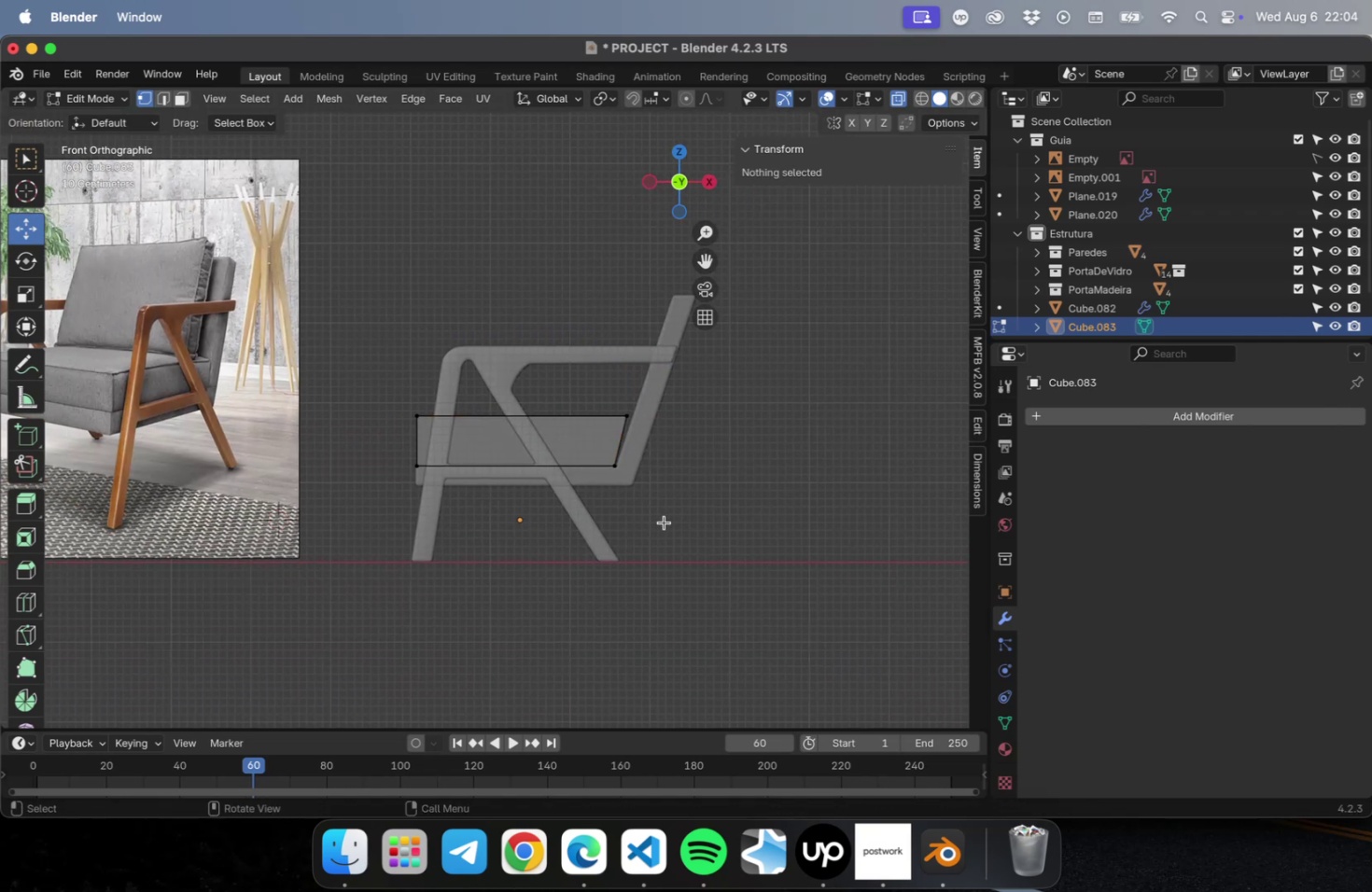 
left_click_drag(start_coordinate=[663, 521], to_coordinate=[599, 451])
 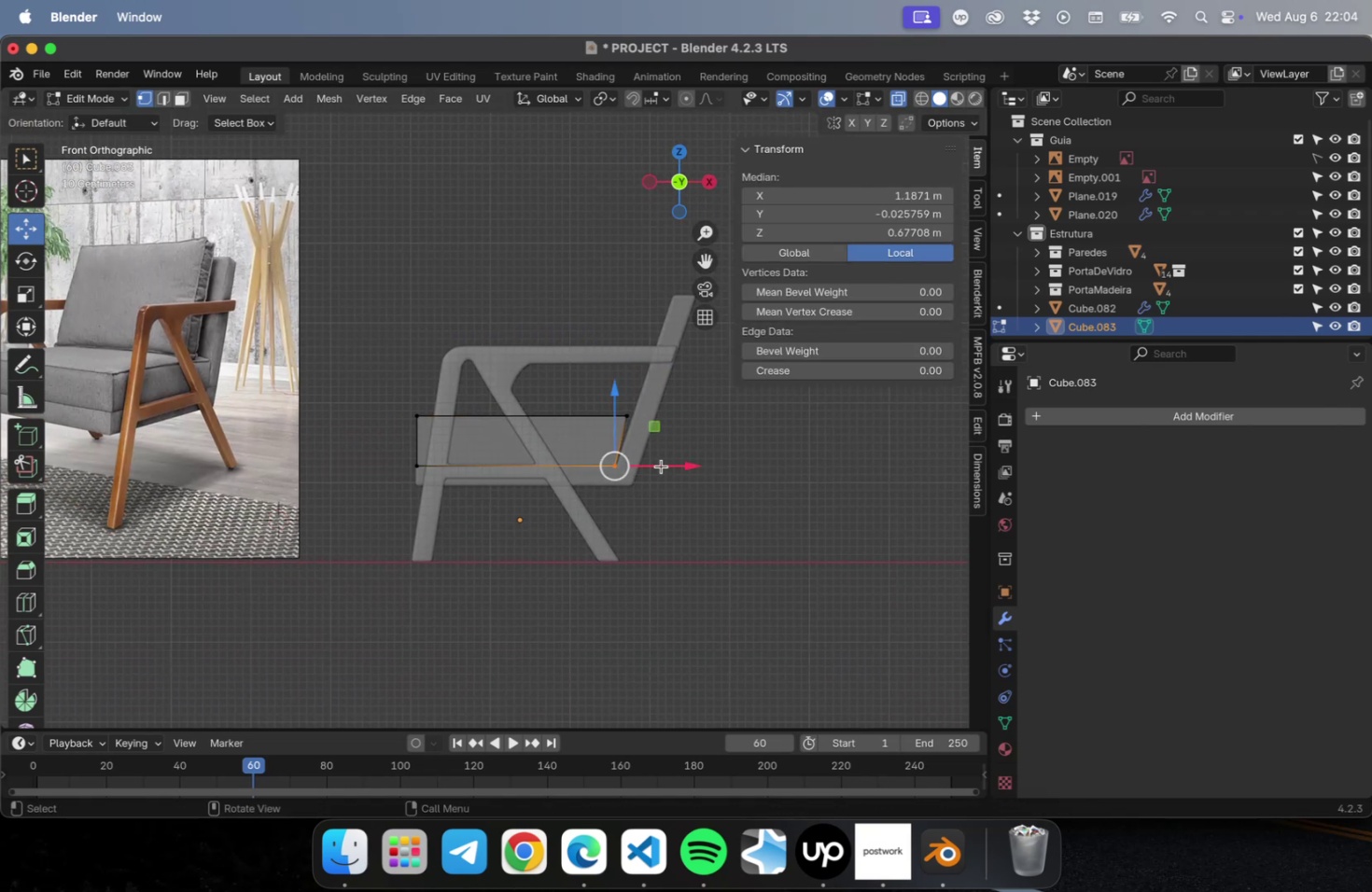 
left_click_drag(start_coordinate=[664, 465], to_coordinate=[654, 466])
 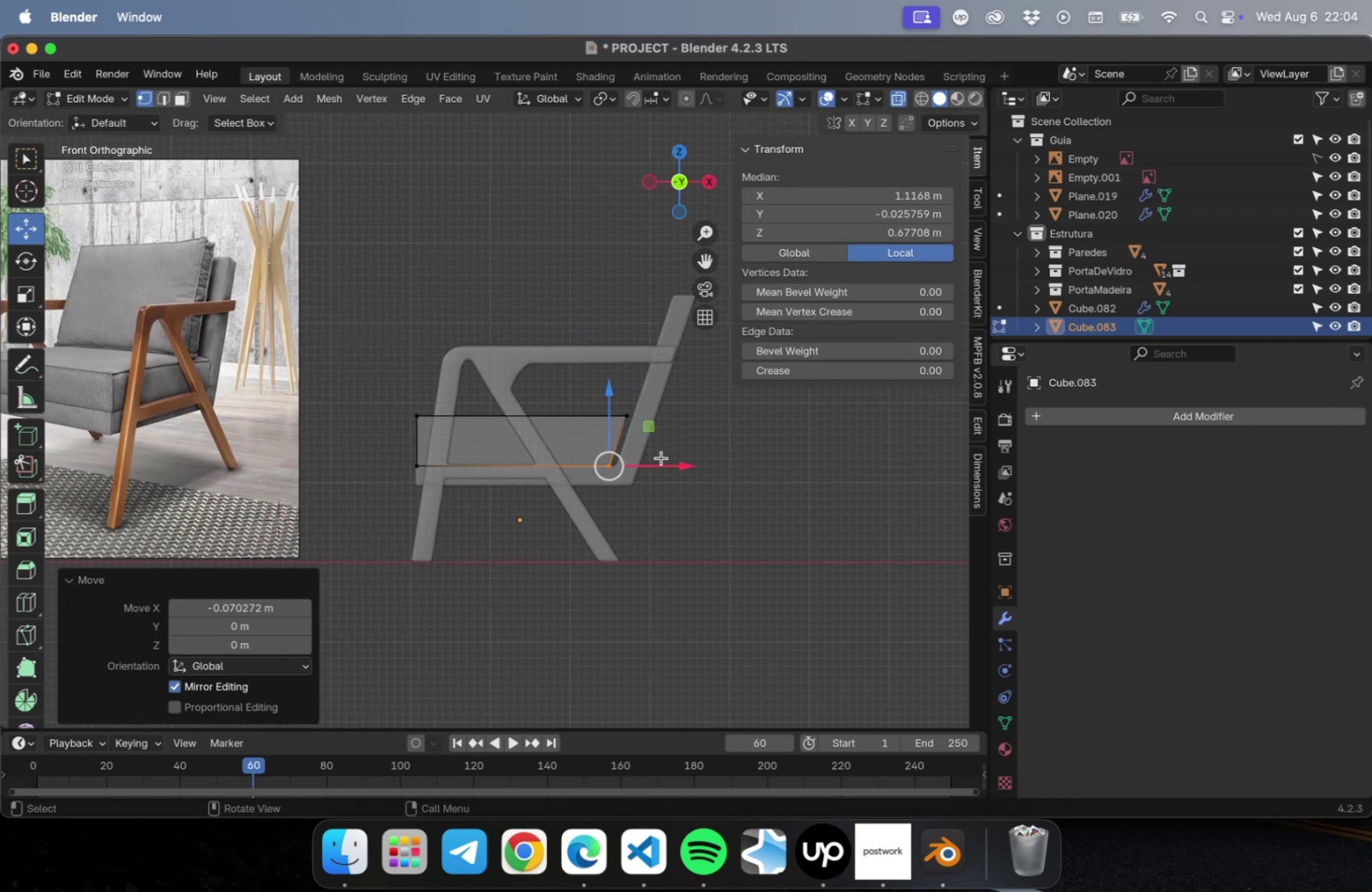 
left_click_drag(start_coordinate=[672, 438], to_coordinate=[609, 397])
 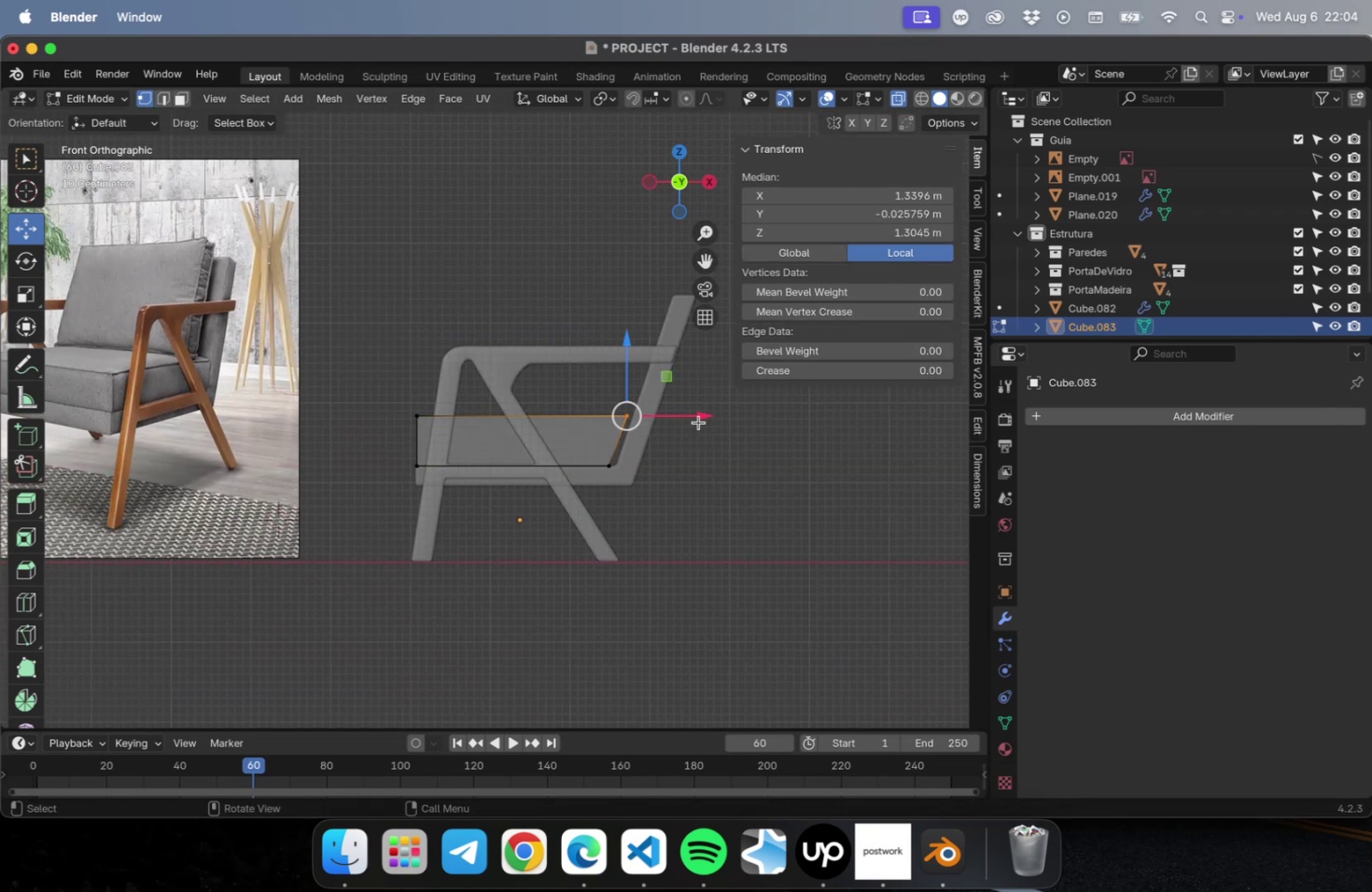 
left_click_drag(start_coordinate=[701, 416], to_coordinate=[562, 507])
 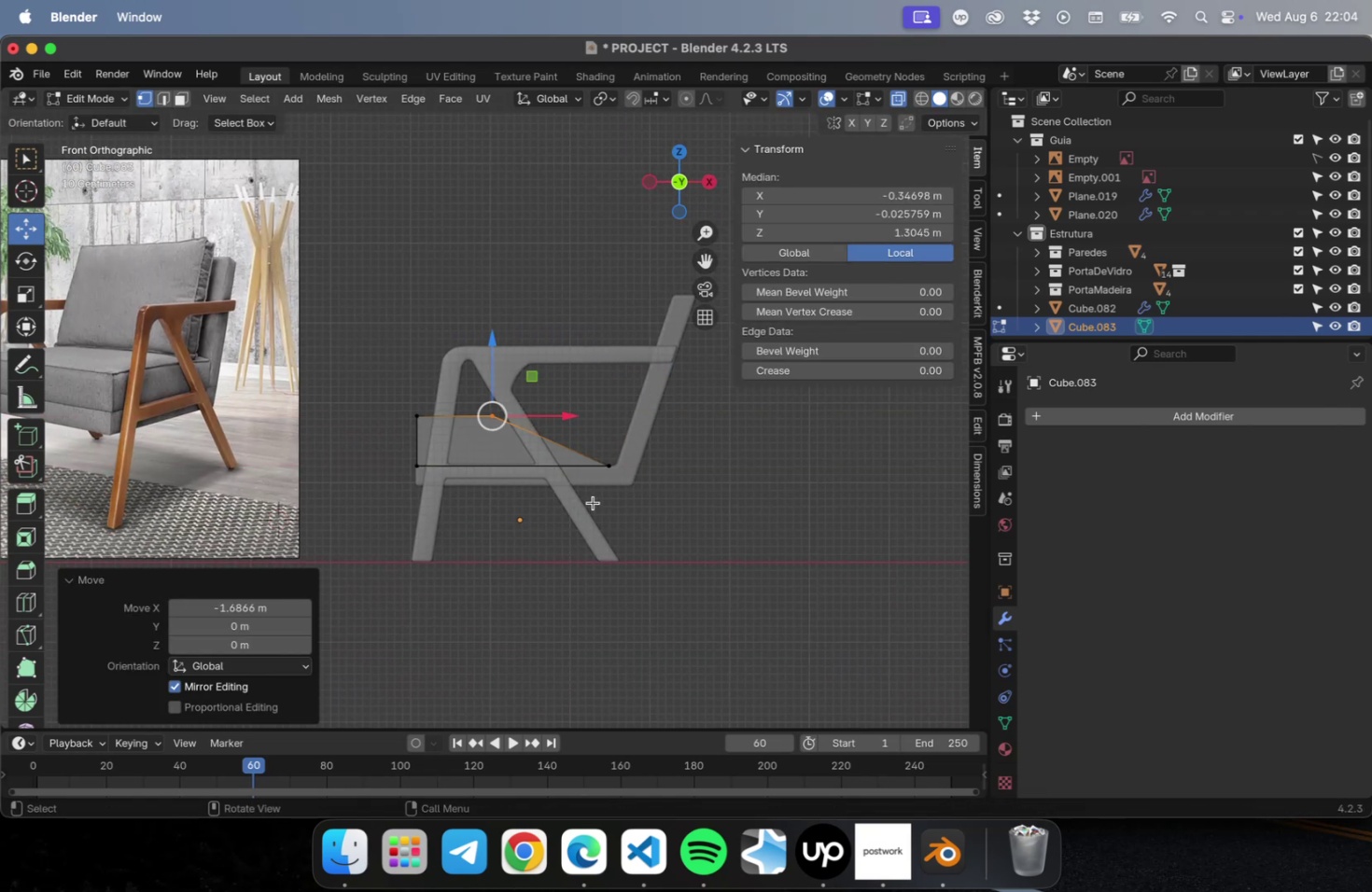 
key(Meta+Z)
 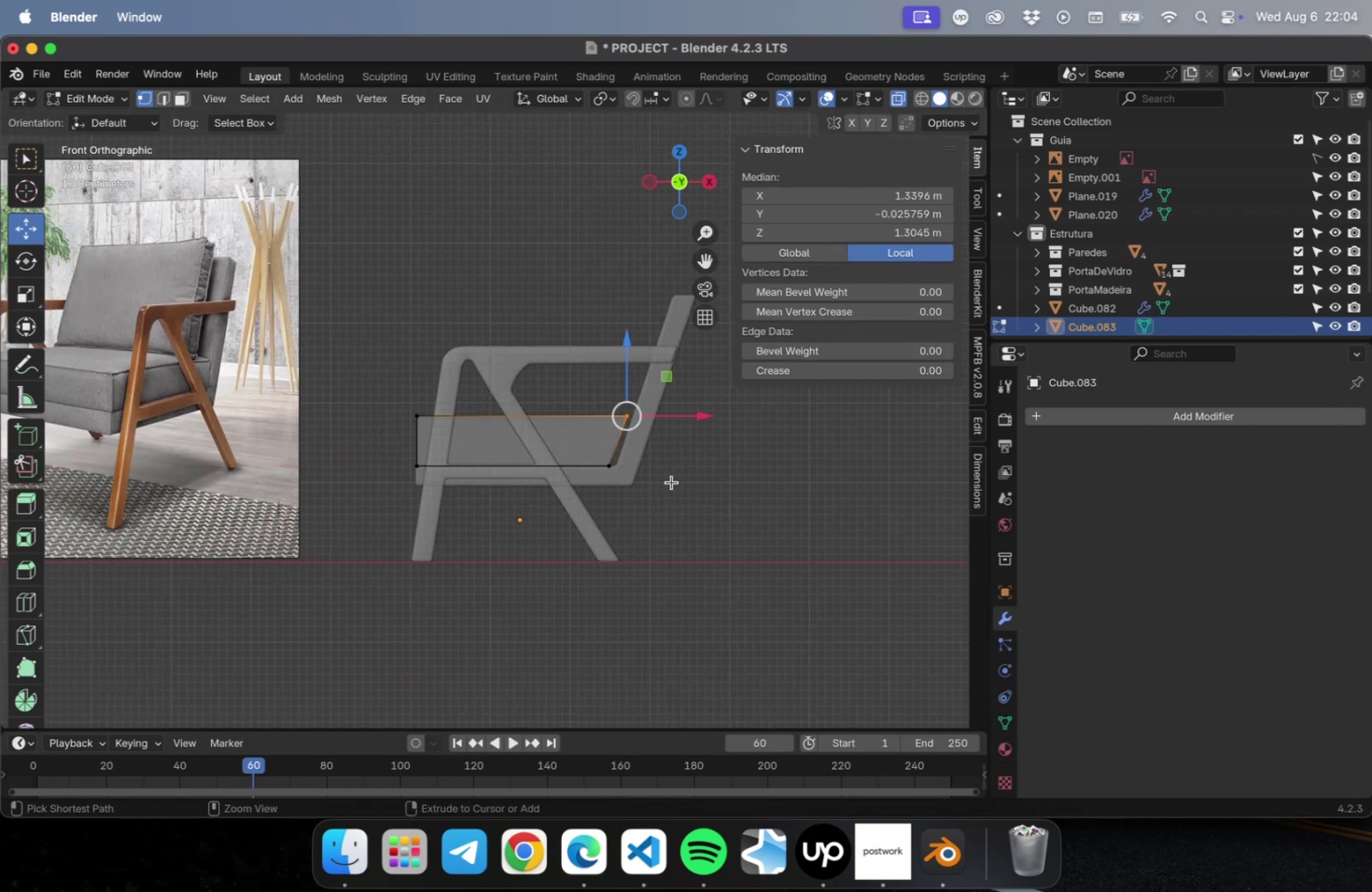 
left_click_drag(start_coordinate=[692, 520], to_coordinate=[542, 367])
 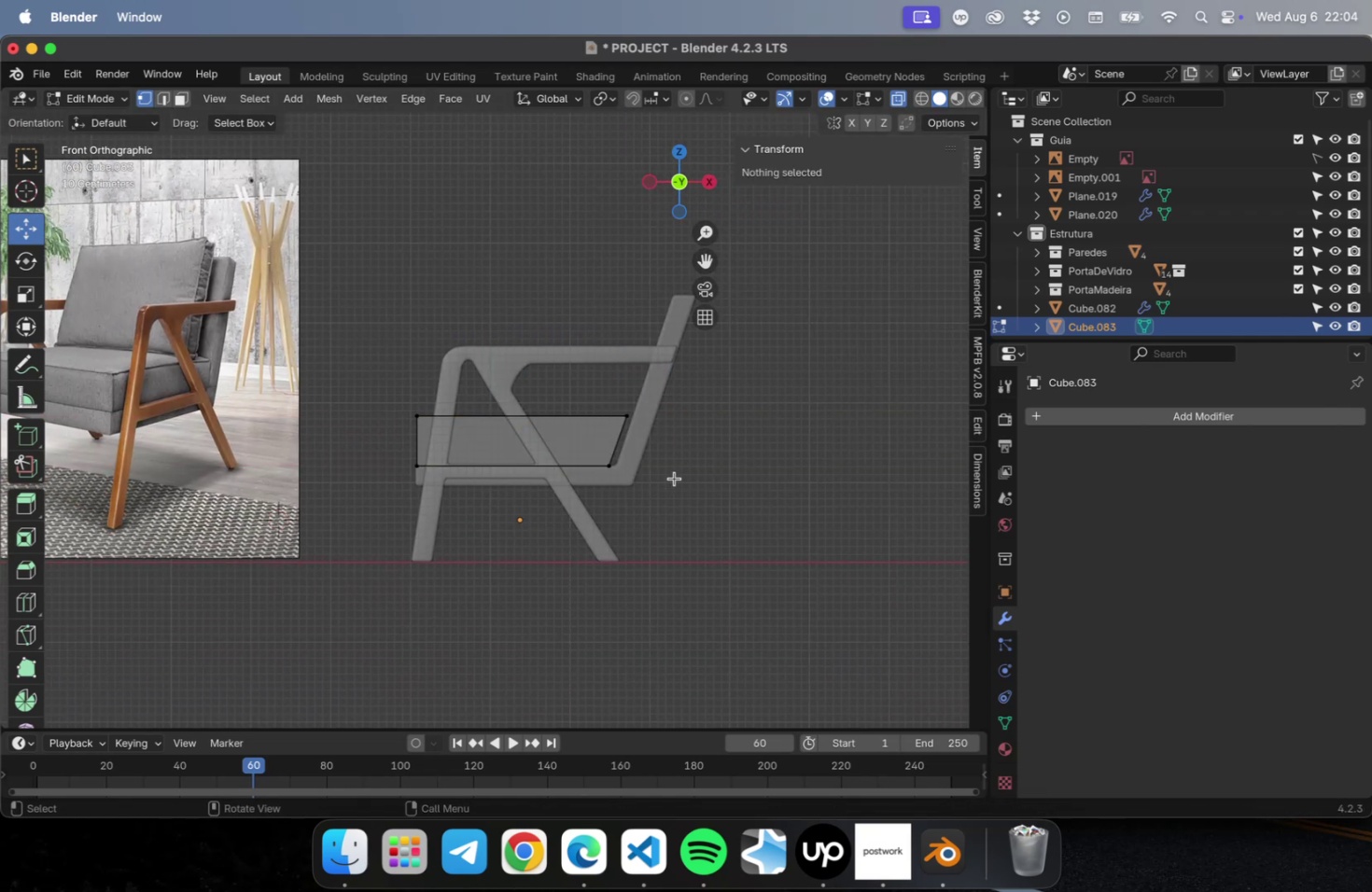 
left_click_drag(start_coordinate=[667, 488], to_coordinate=[550, 351])
 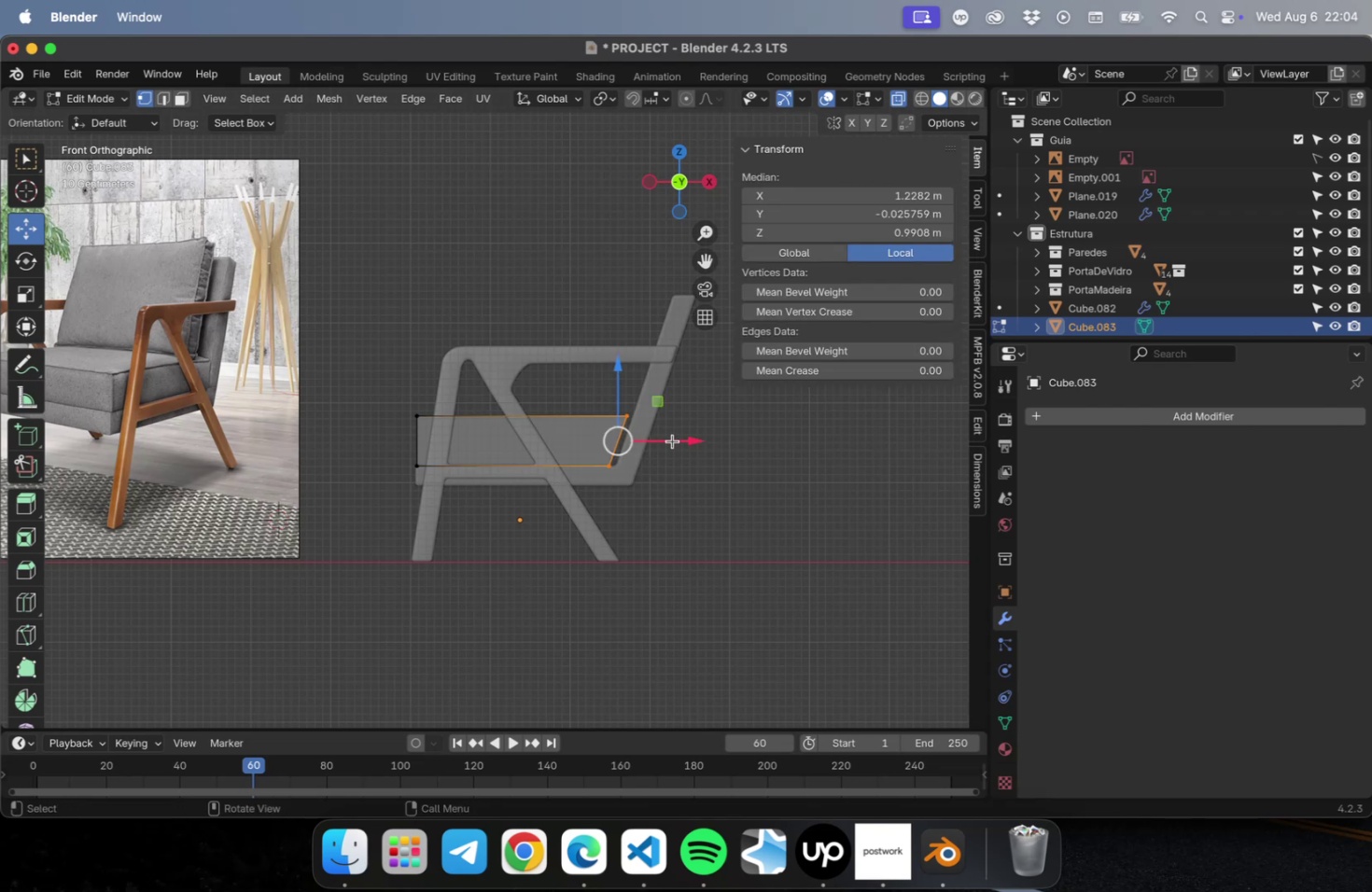 
left_click_drag(start_coordinate=[672, 440], to_coordinate=[679, 440])
 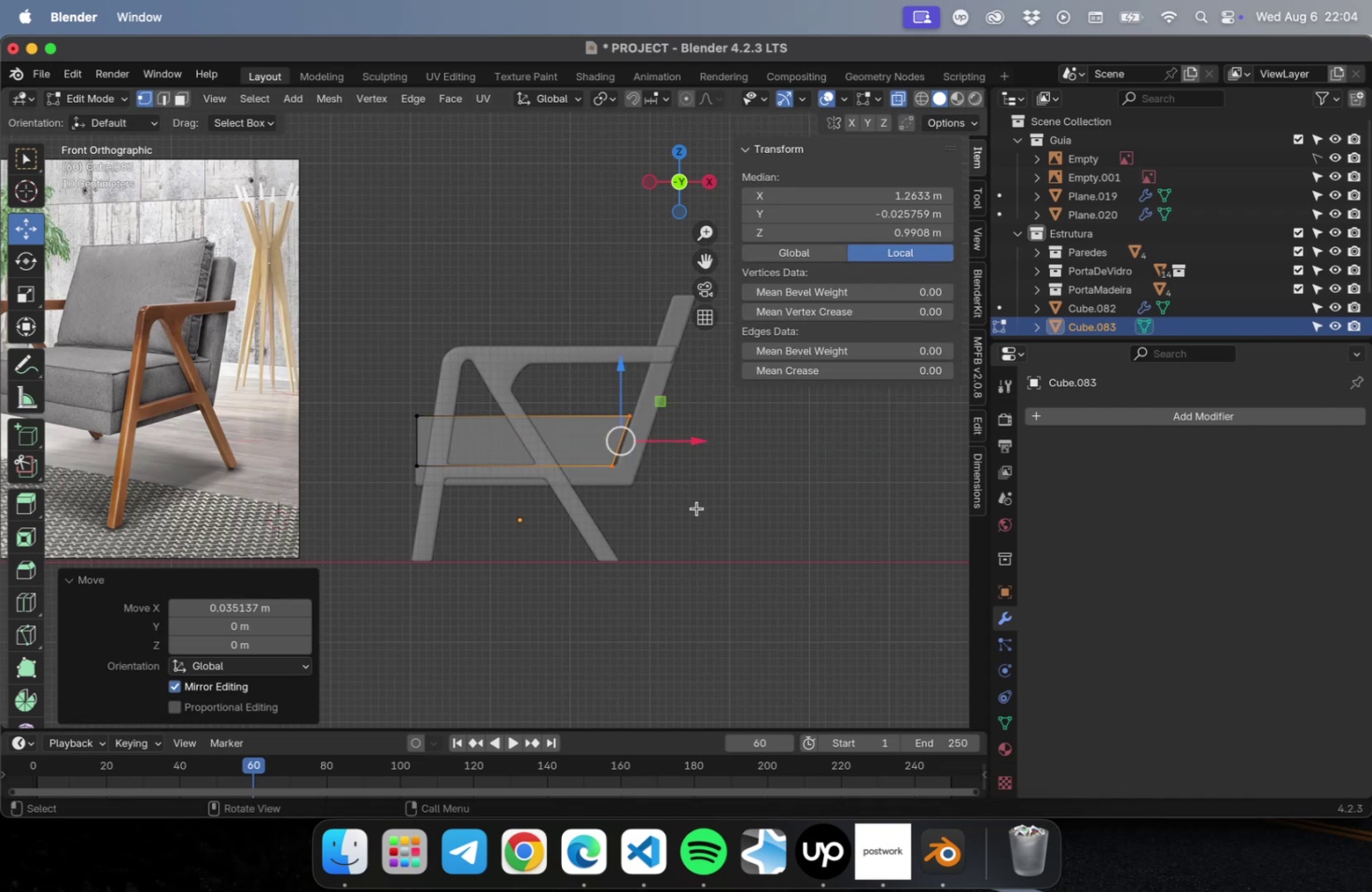 
left_click([696, 508])
 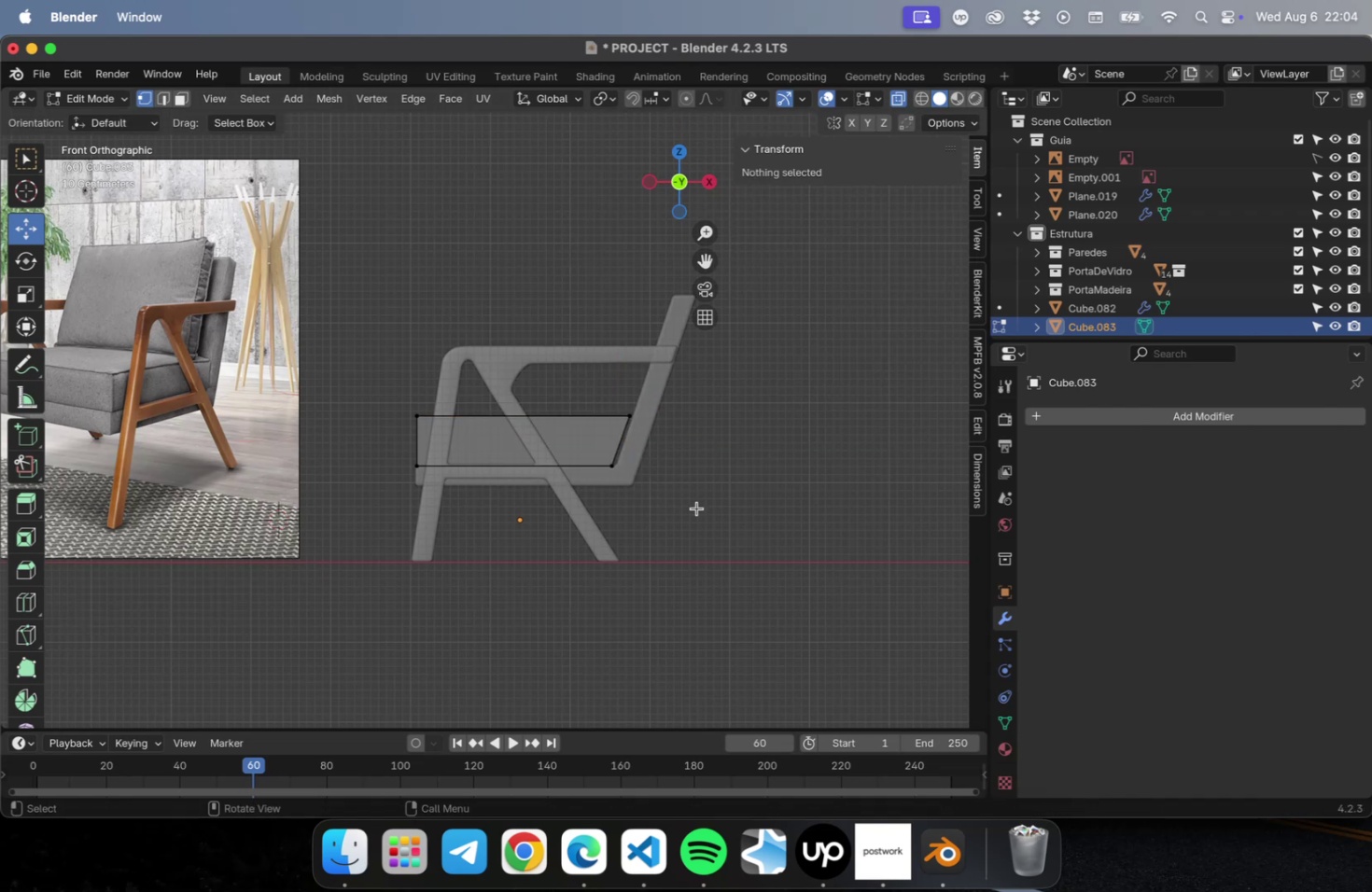 
key(Meta+S)
 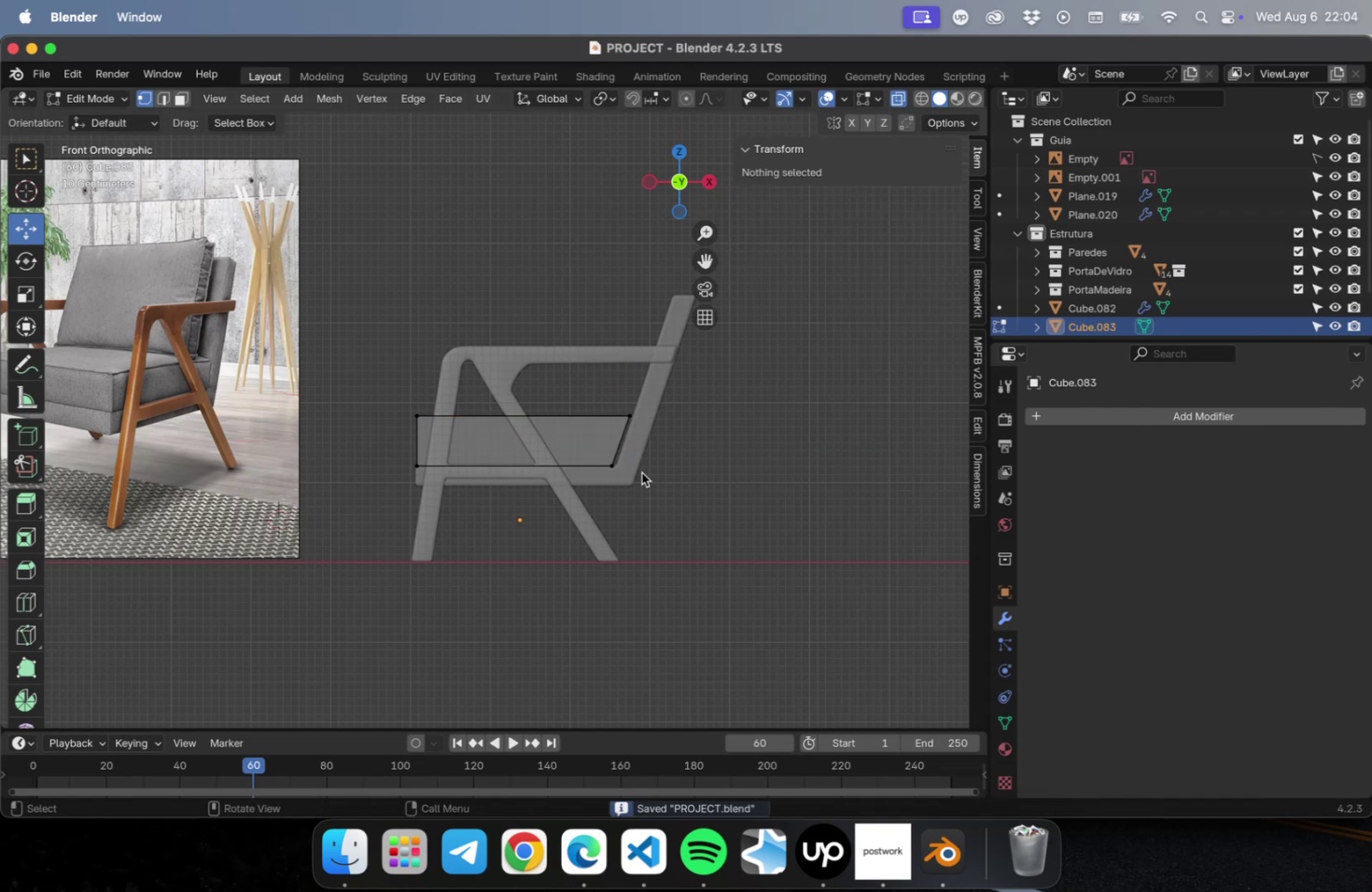 
key(Tab)
 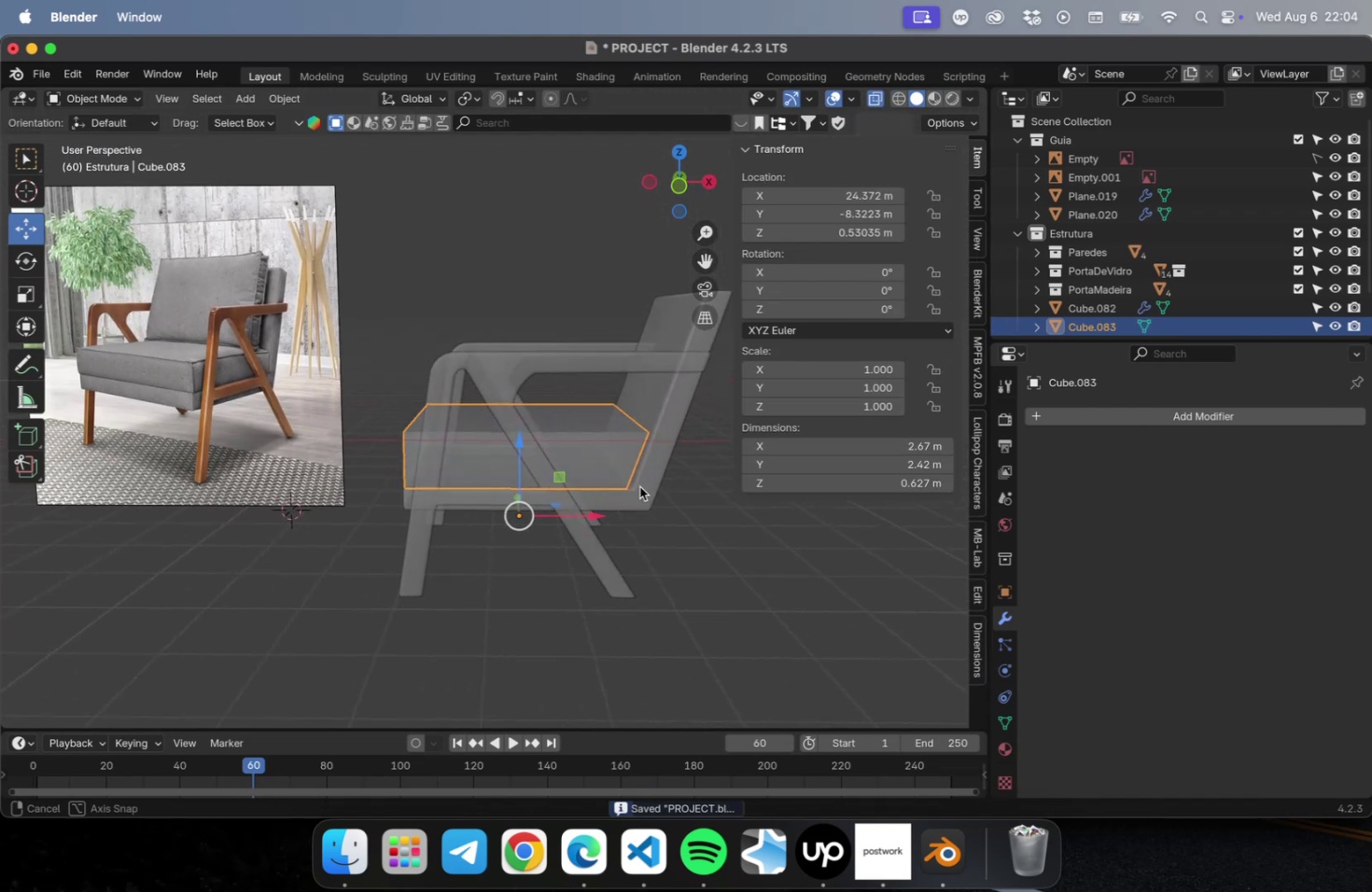 
wait(5.35)
 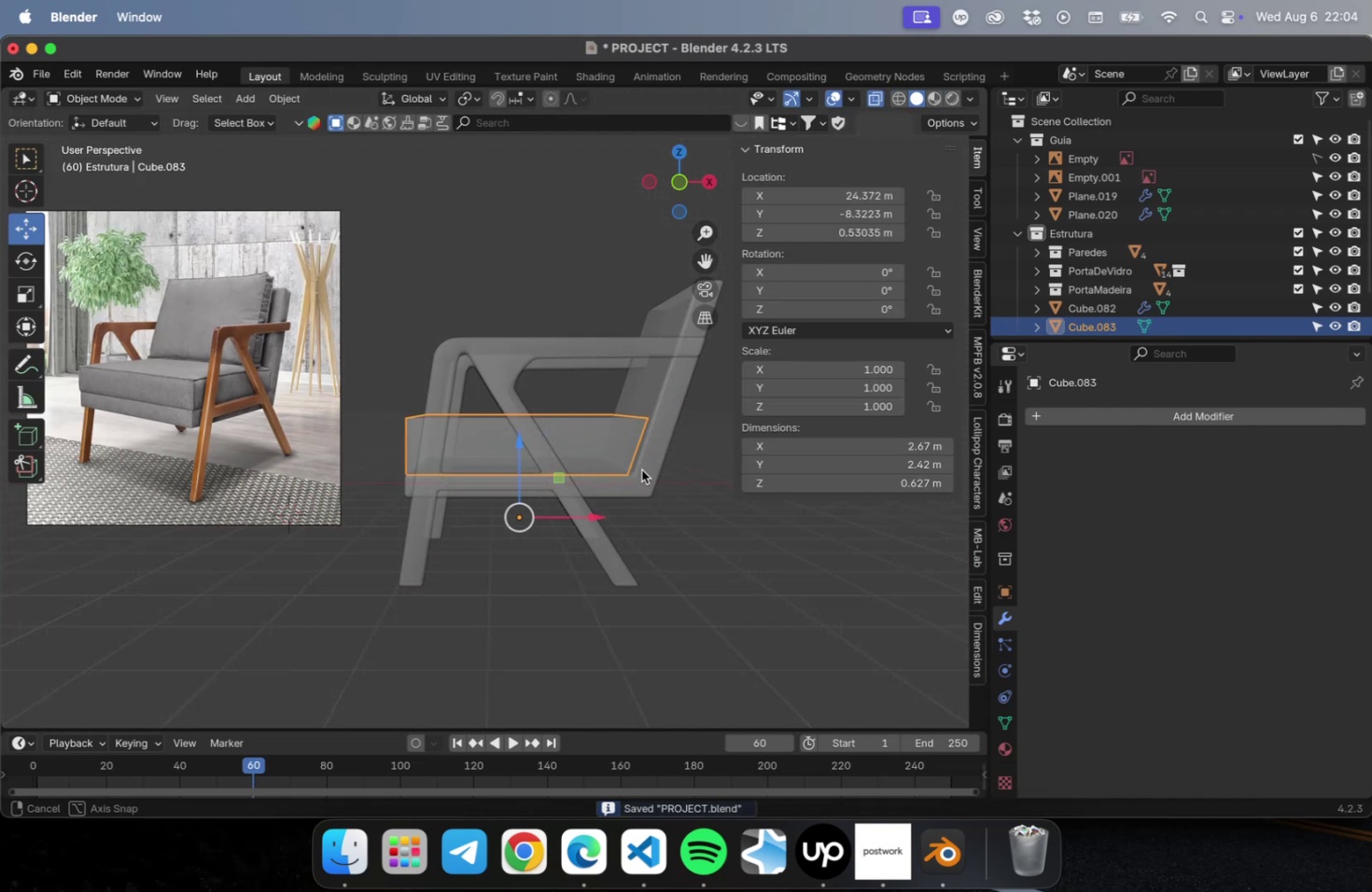 
key(Tab)
 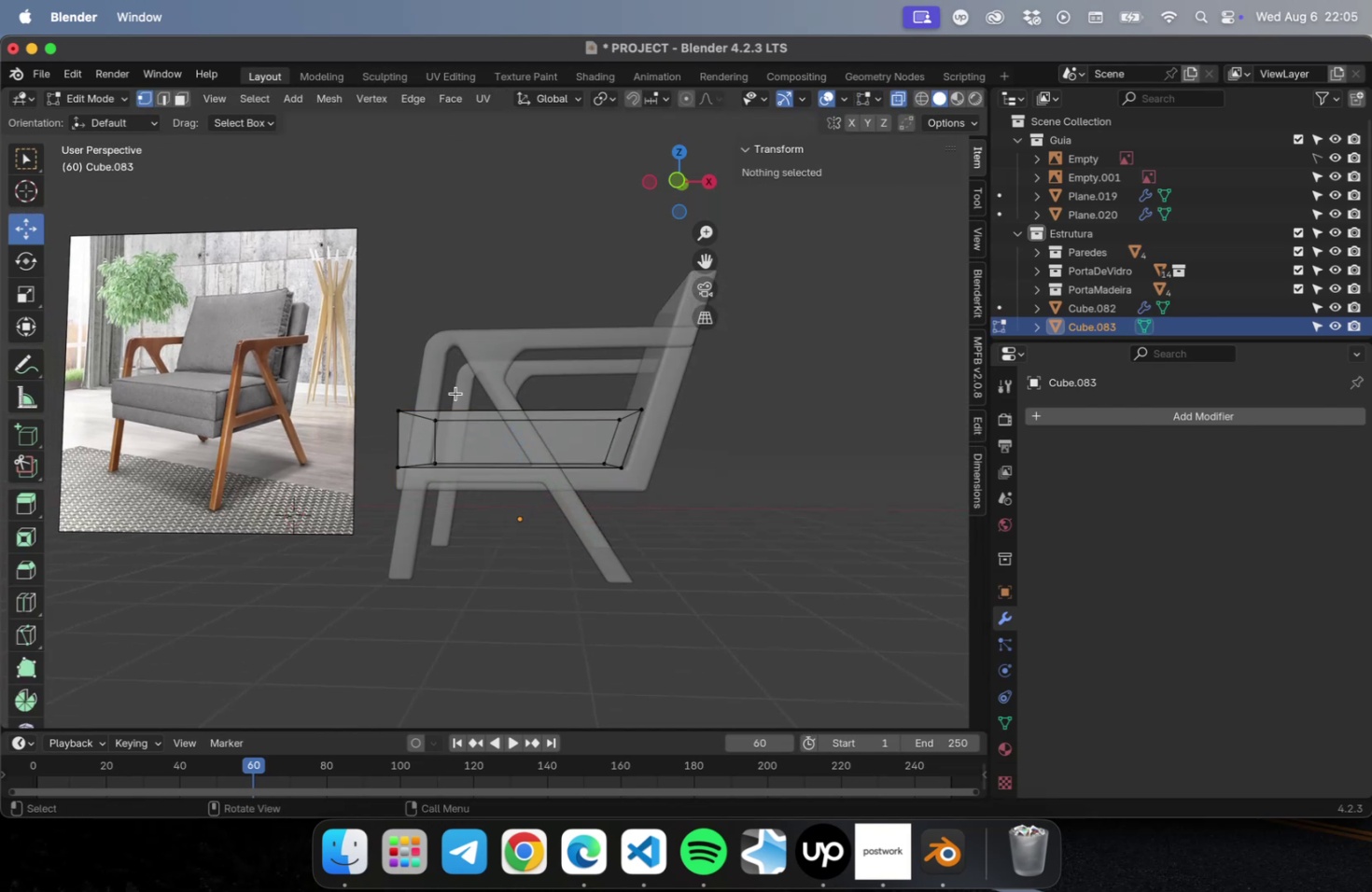 
left_click_drag(start_coordinate=[399, 374], to_coordinate=[673, 429])
 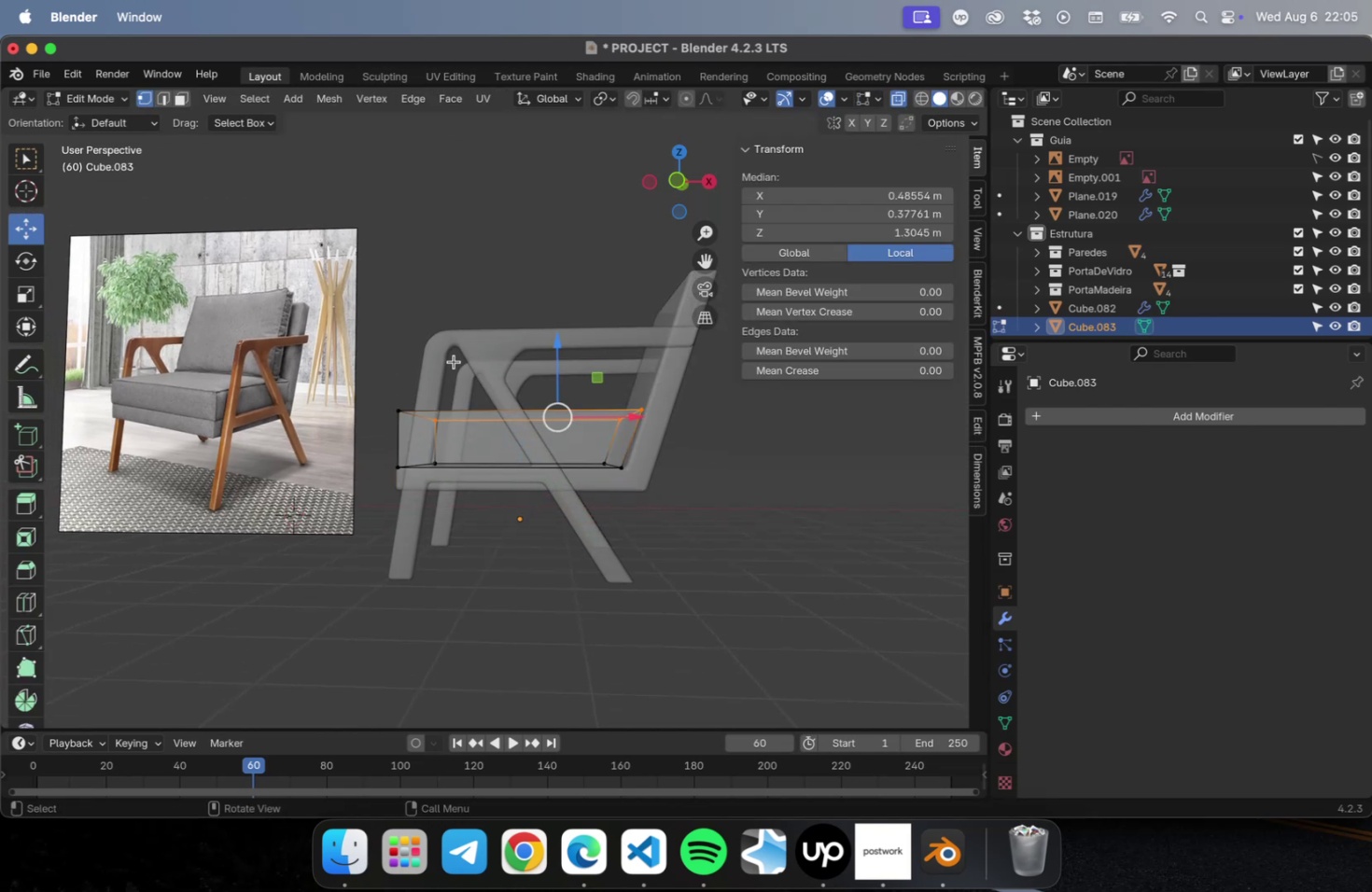 
left_click_drag(start_coordinate=[381, 330], to_coordinate=[694, 426])
 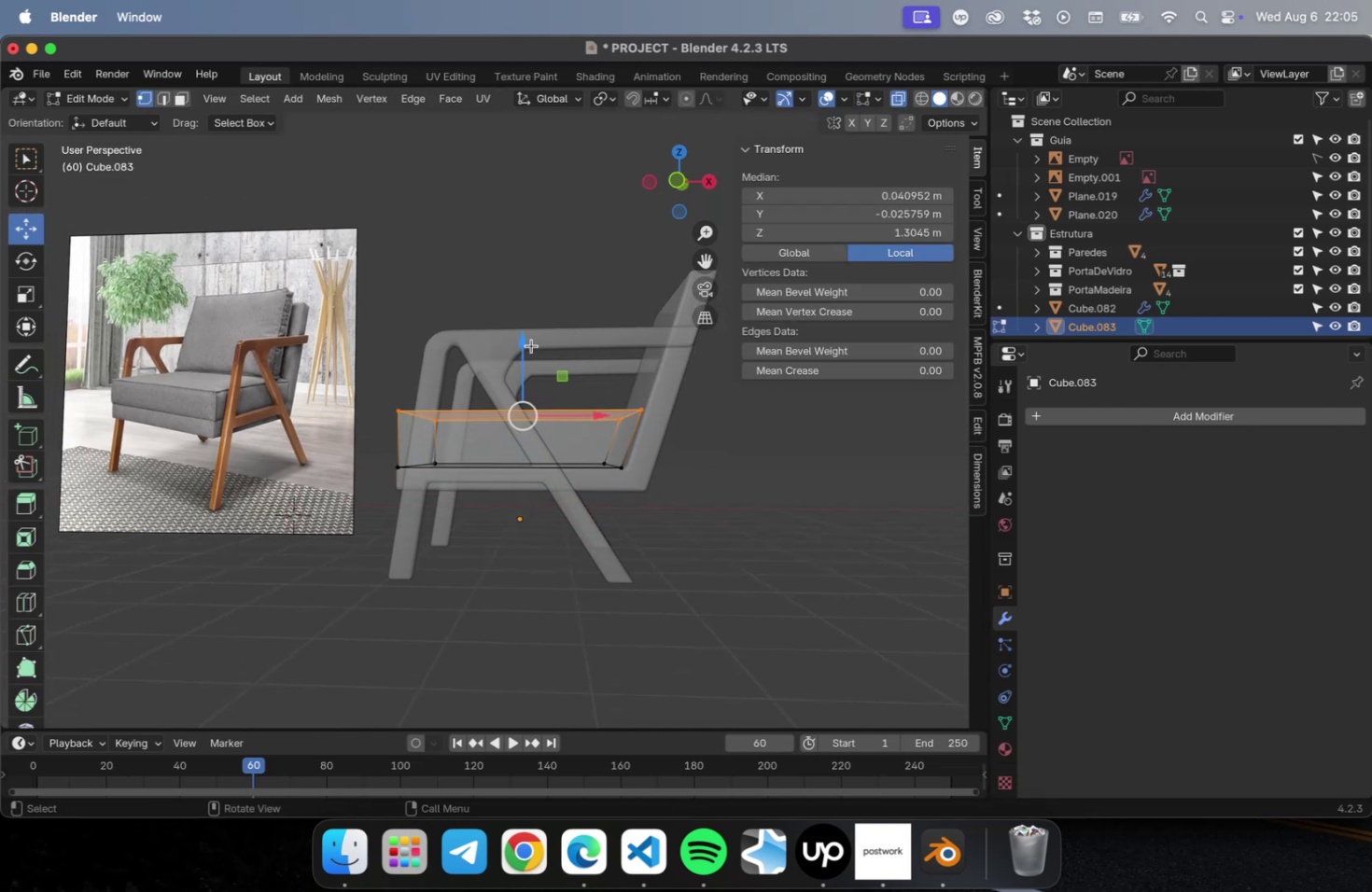 
left_click_drag(start_coordinate=[523, 343], to_coordinate=[523, 357])
 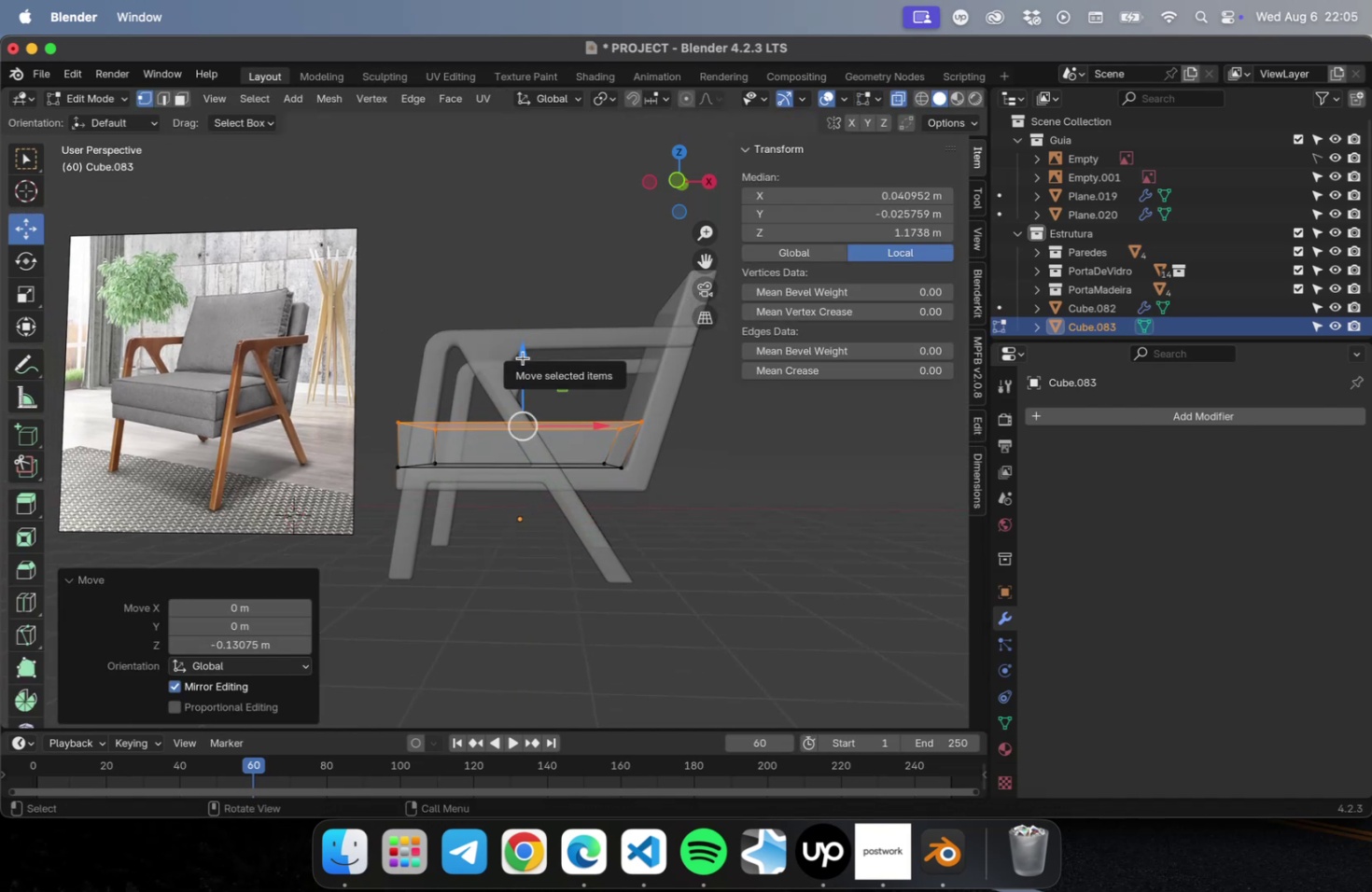 
key(Tab)
 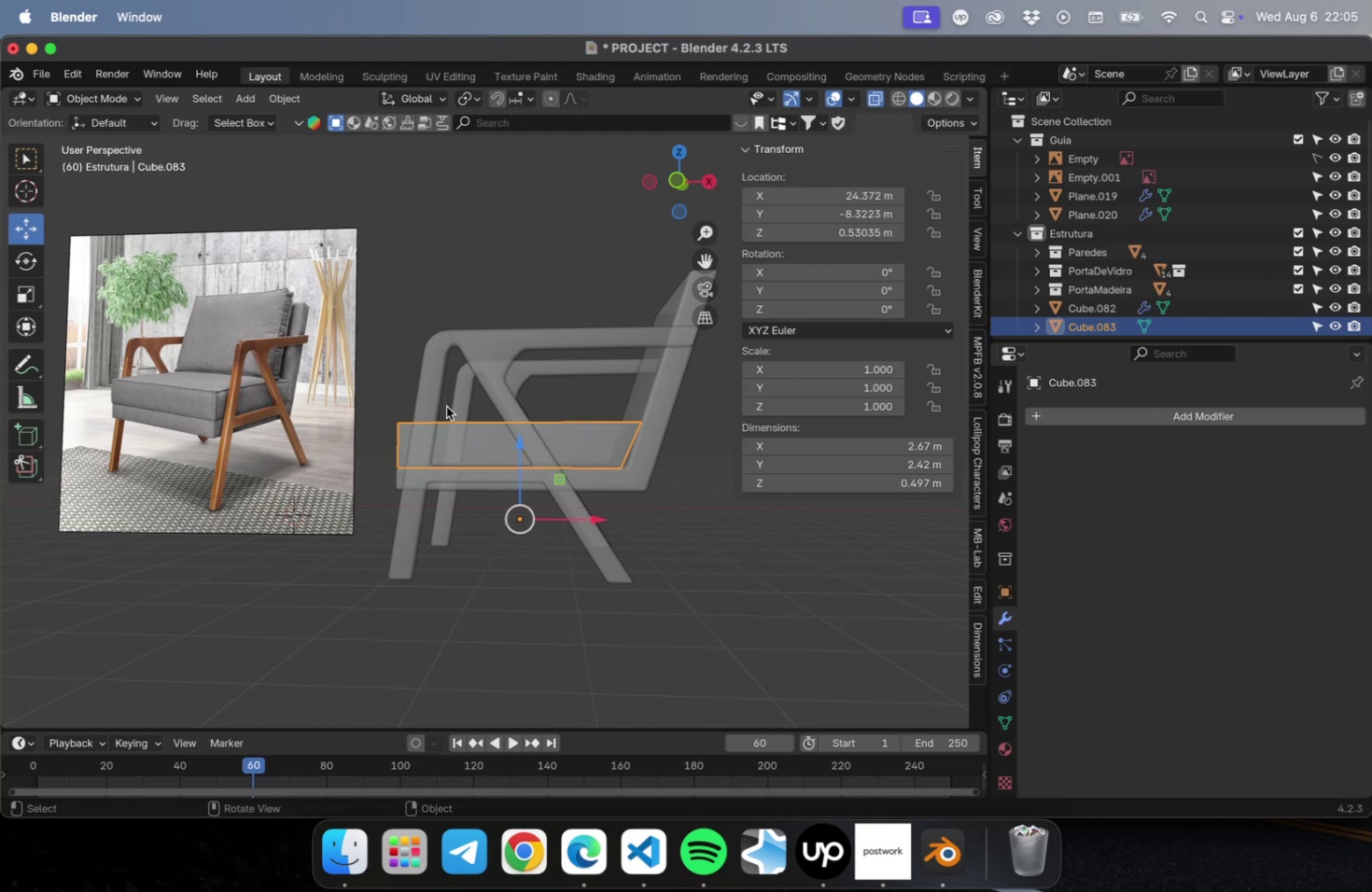 
key(Meta+CommandLeft)
 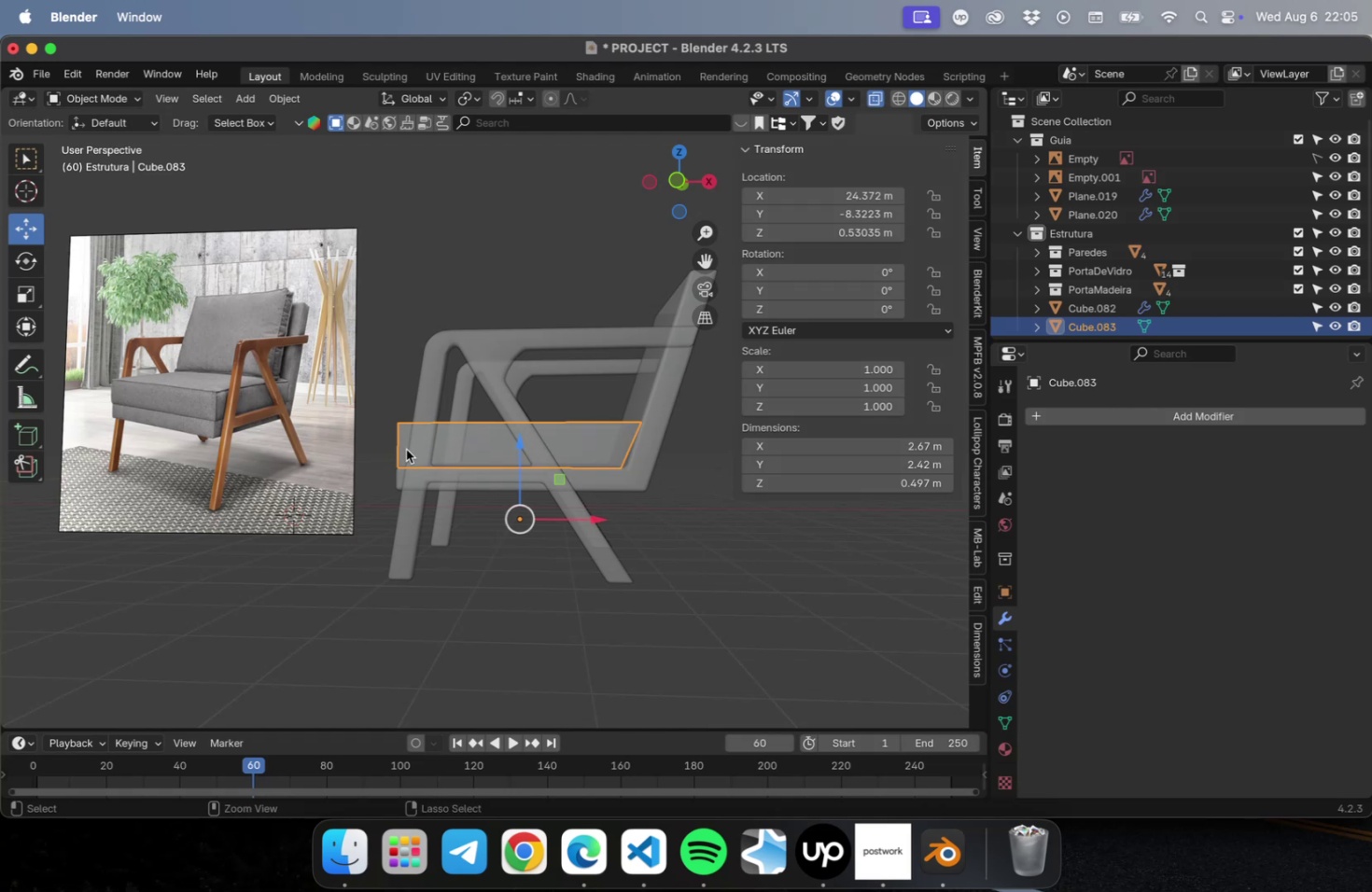 
key(Meta+S)
 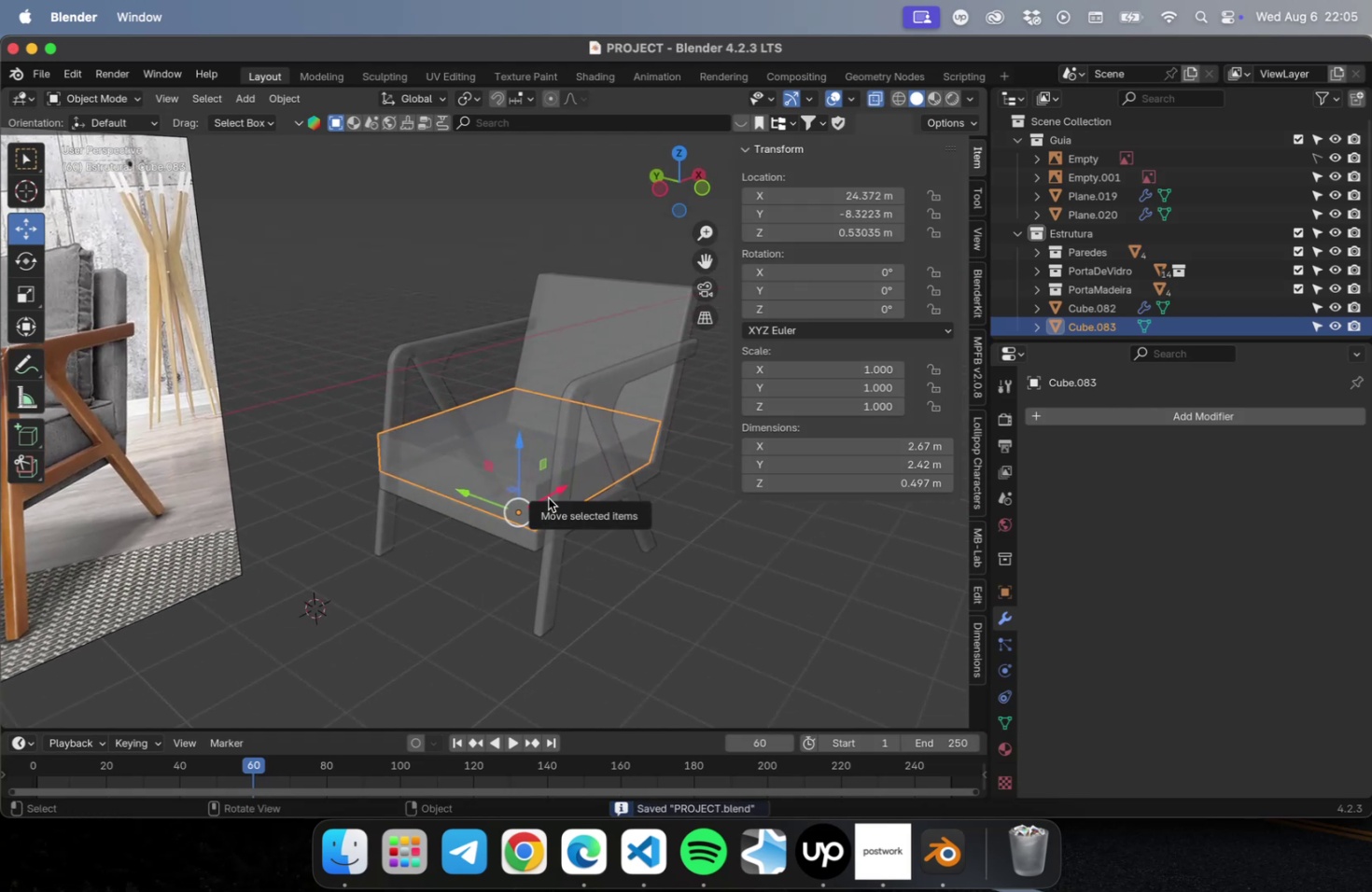 
key(NumLock)
 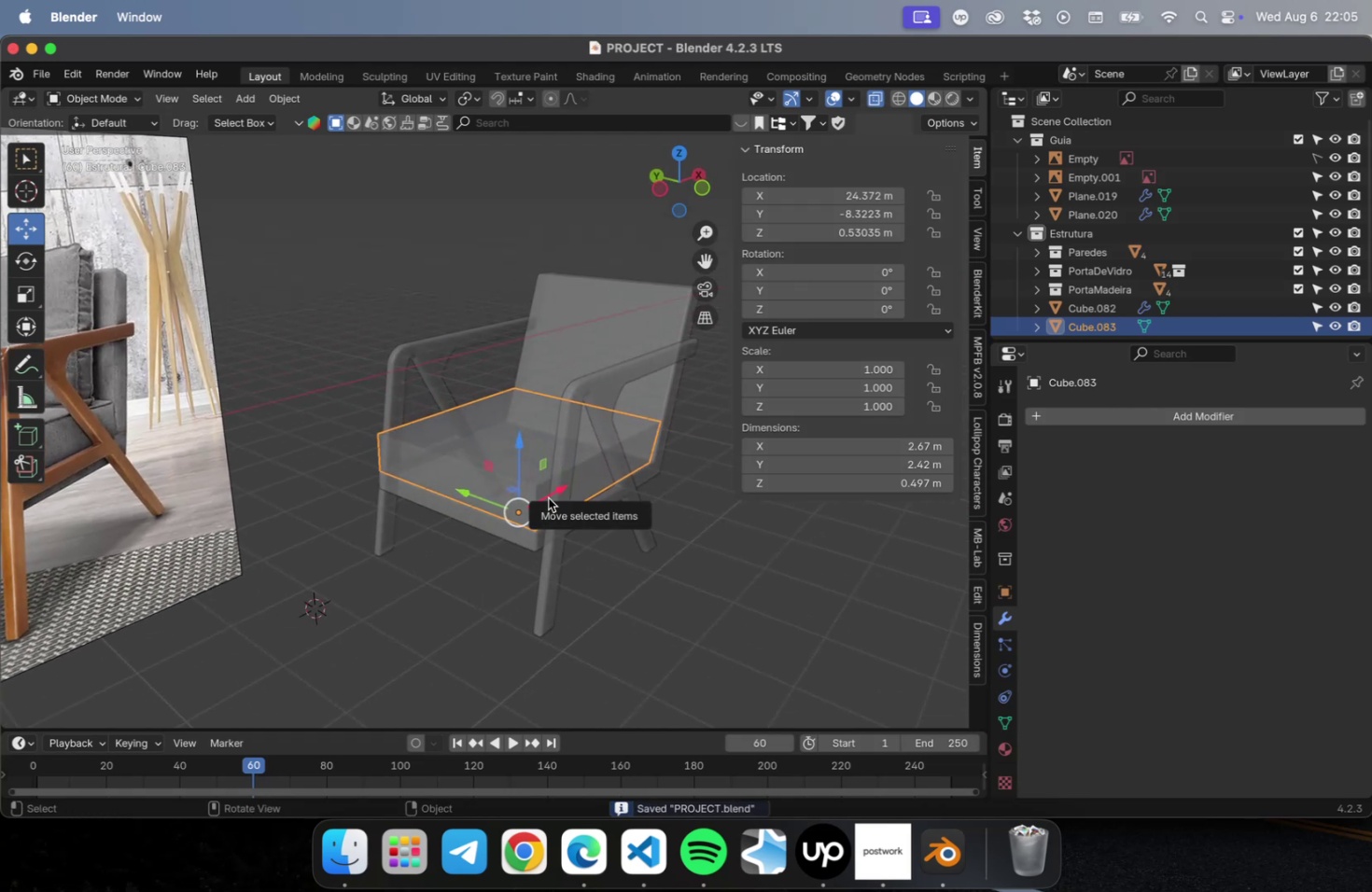 
key(Numpad1)
 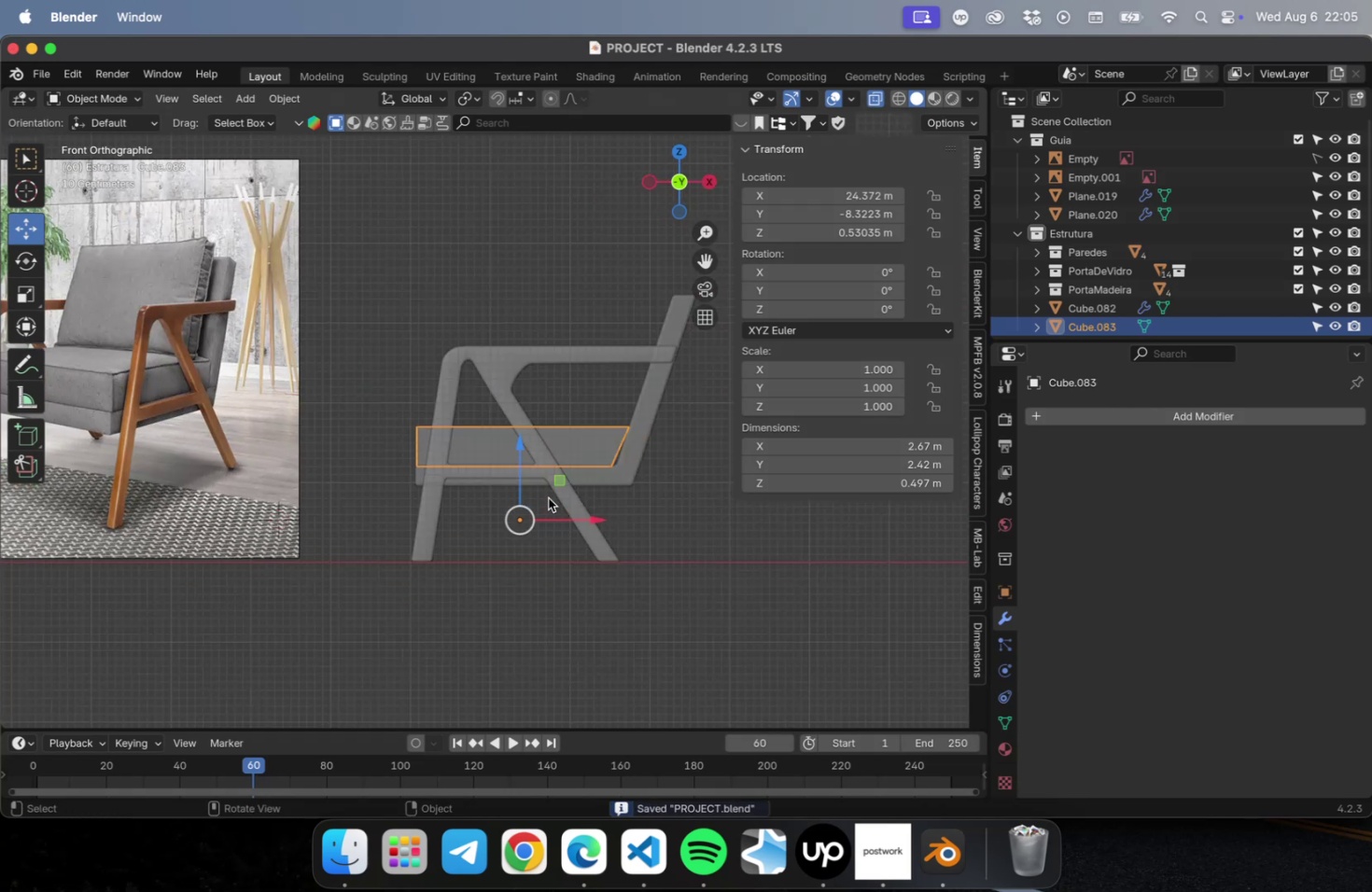 
hold_key(key=ShiftLeft, duration=0.79)
right_click([615, 387])
 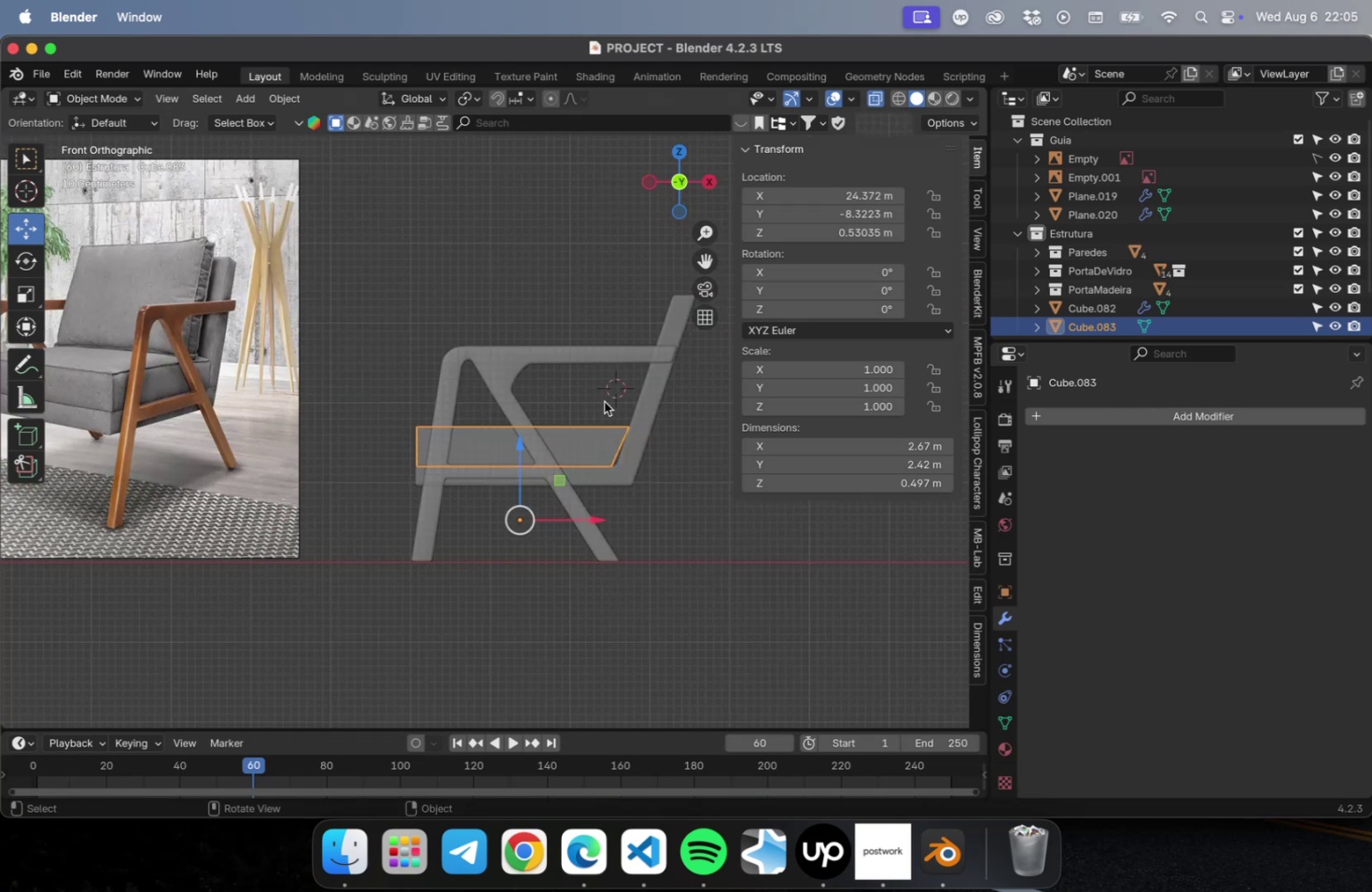 
key(Shift+S)
 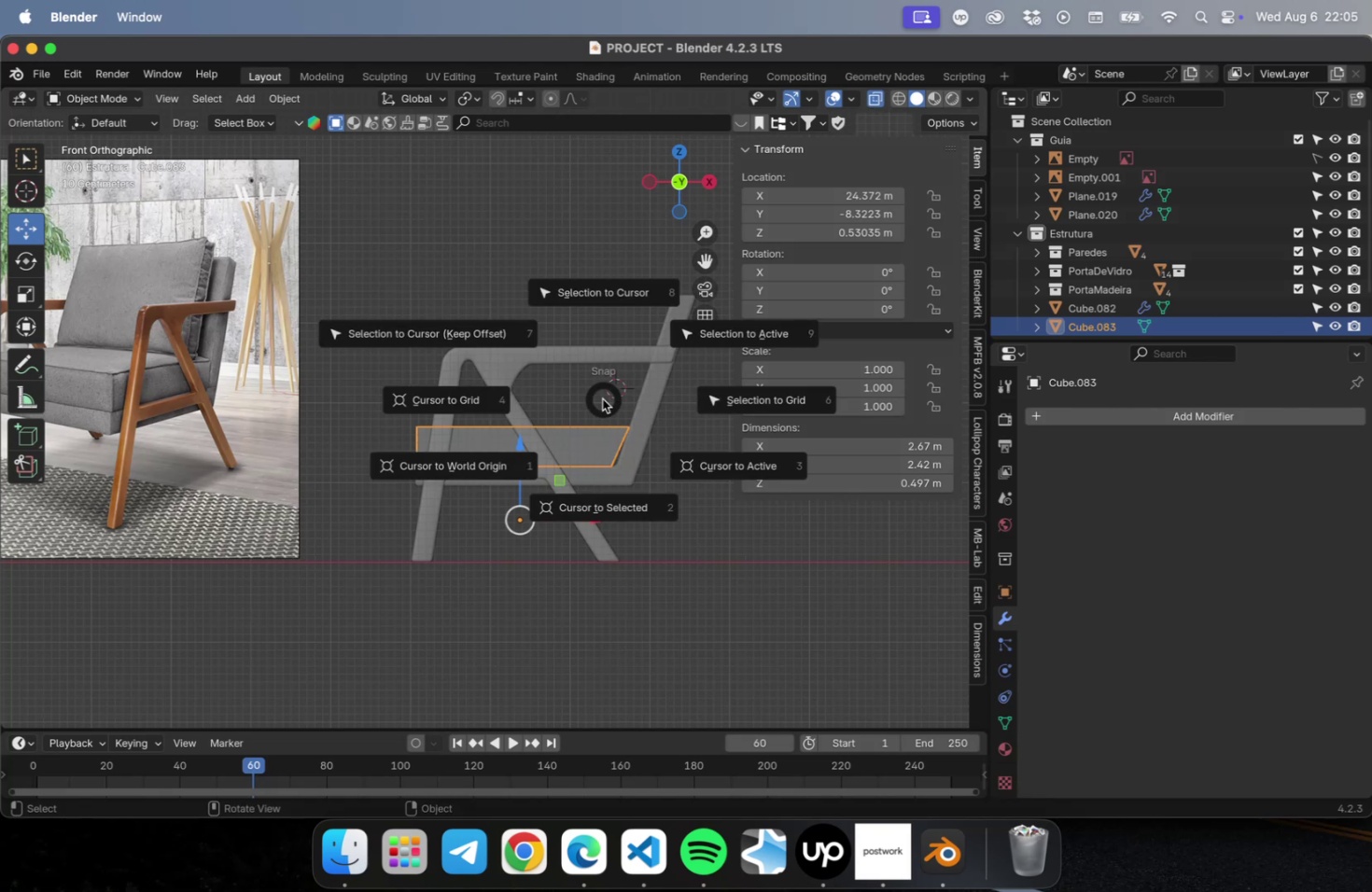 
key(Escape)
 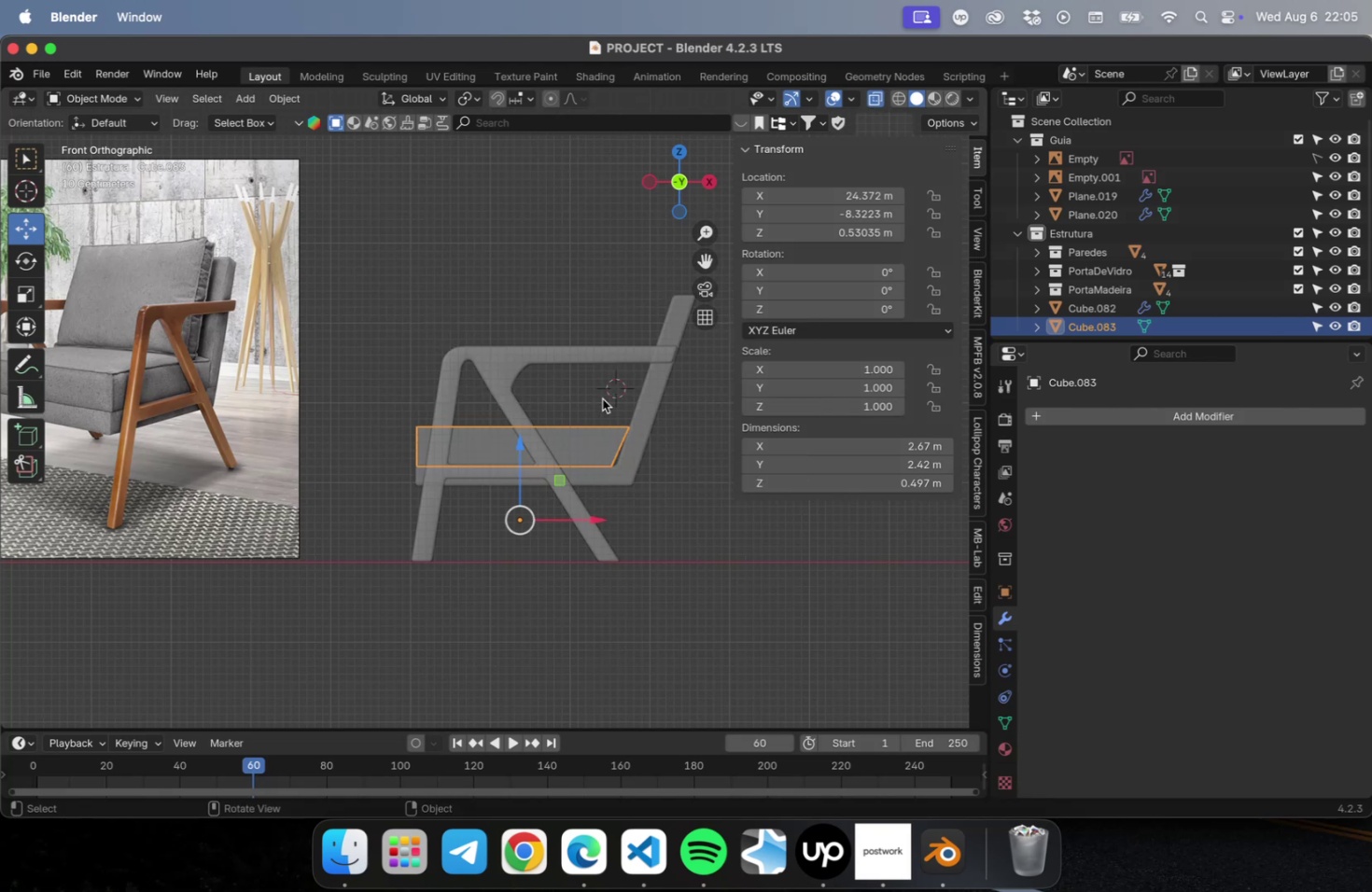 
key(Meta+CommandLeft)
 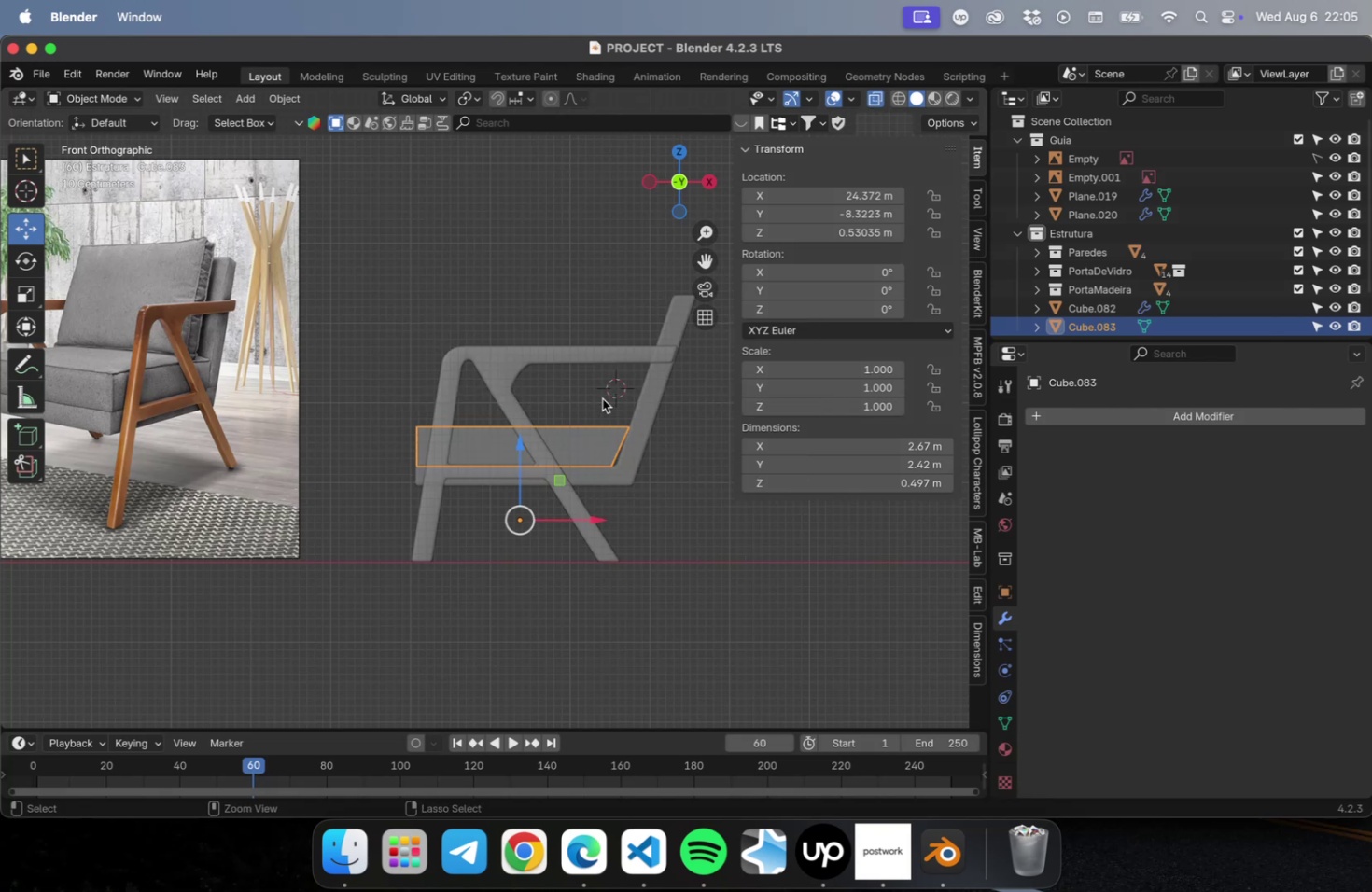 
key(Meta+S)
 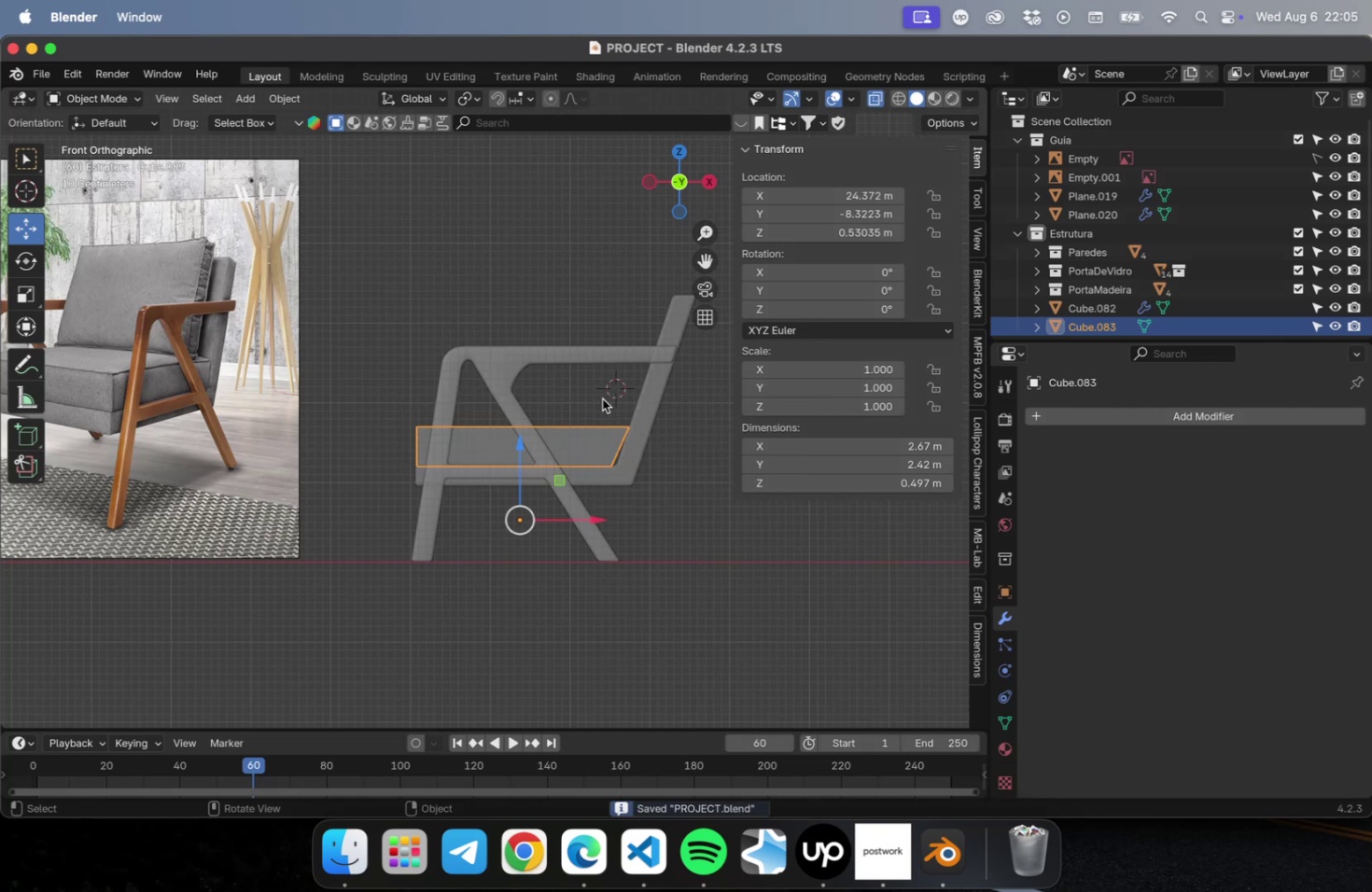 
key(Meta+CommandLeft)
 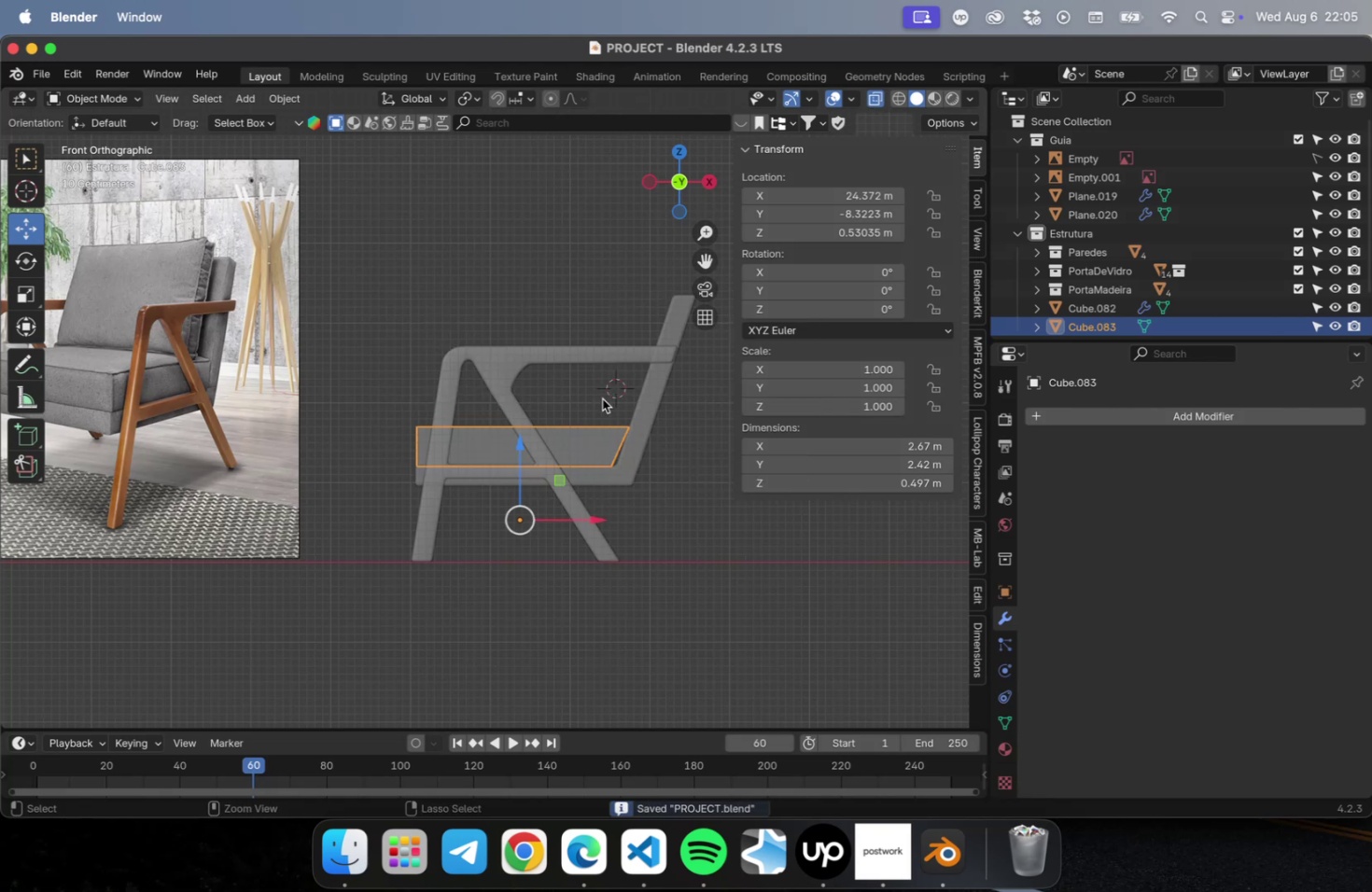 
key(Meta+A)
 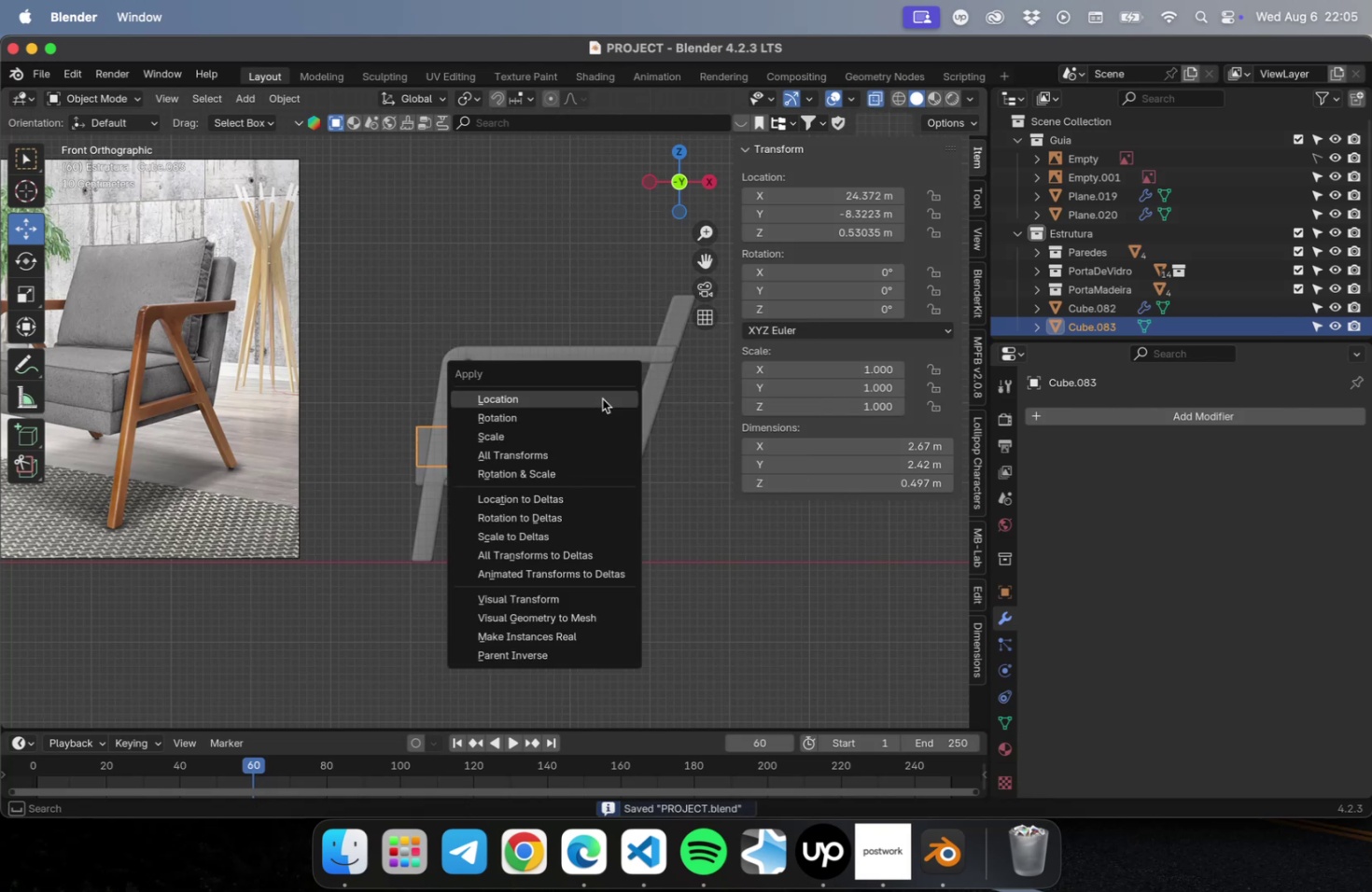 
key(Escape)
 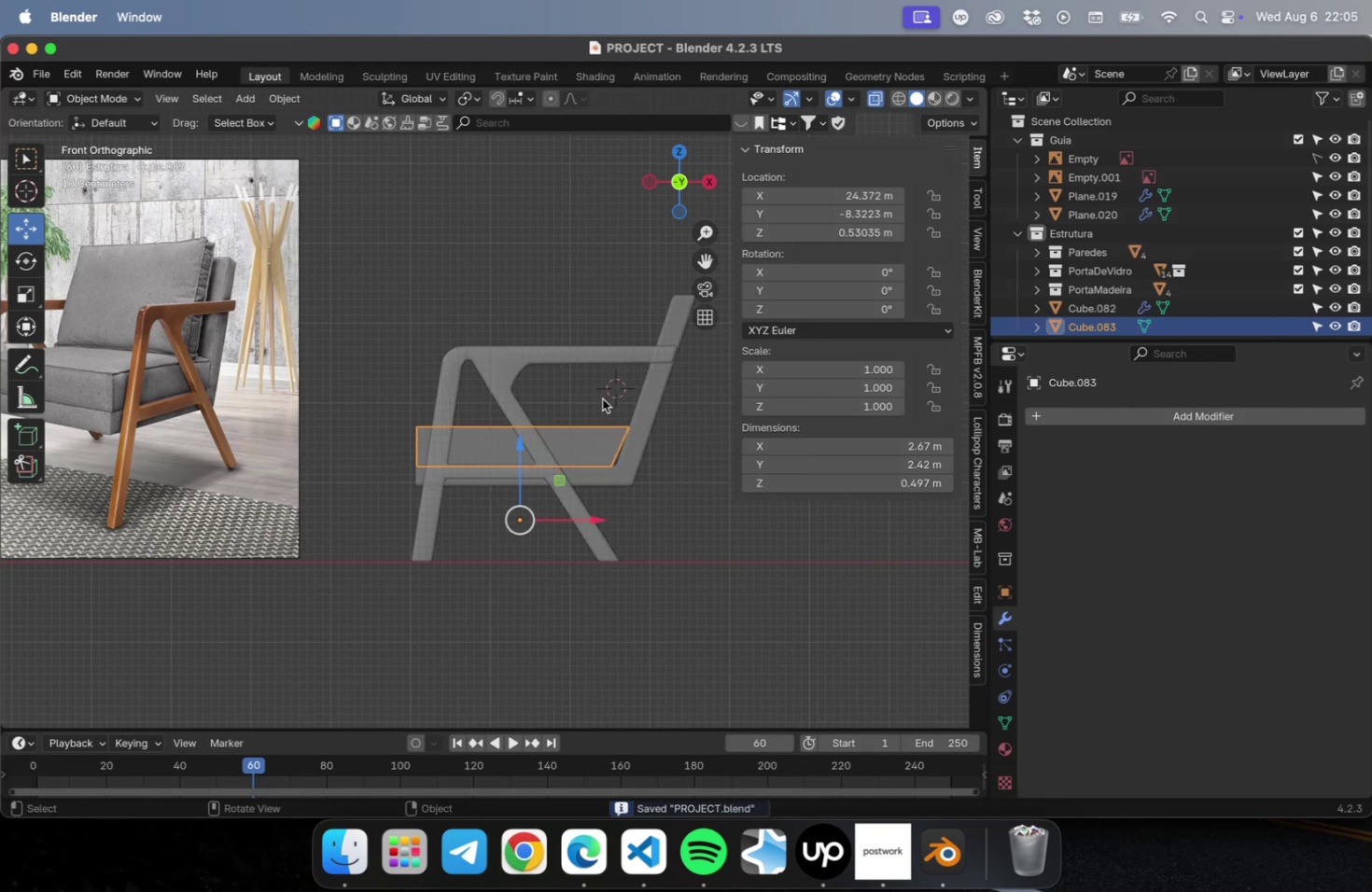 
key(Escape)
 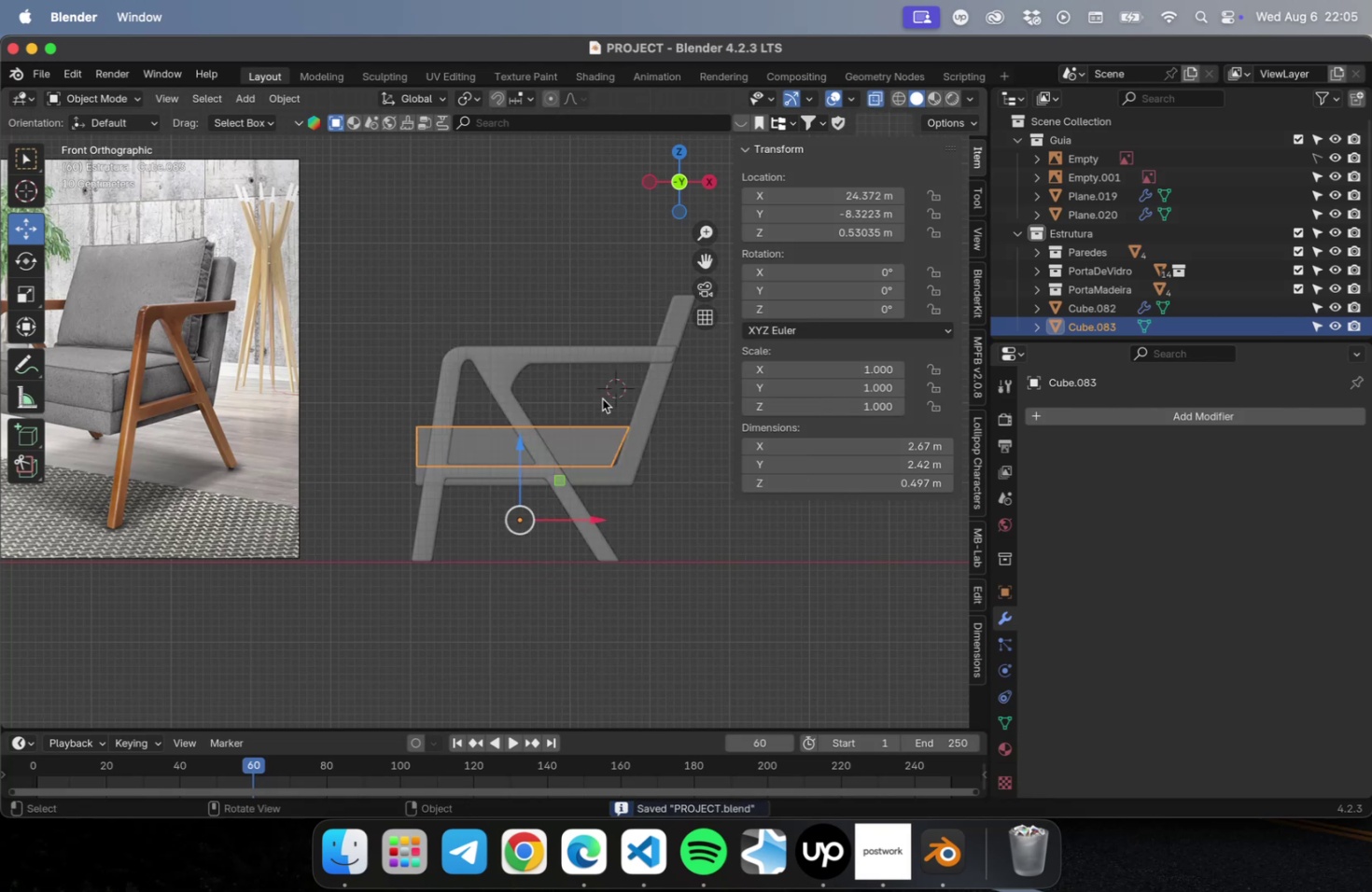 
key(Shift+A)
 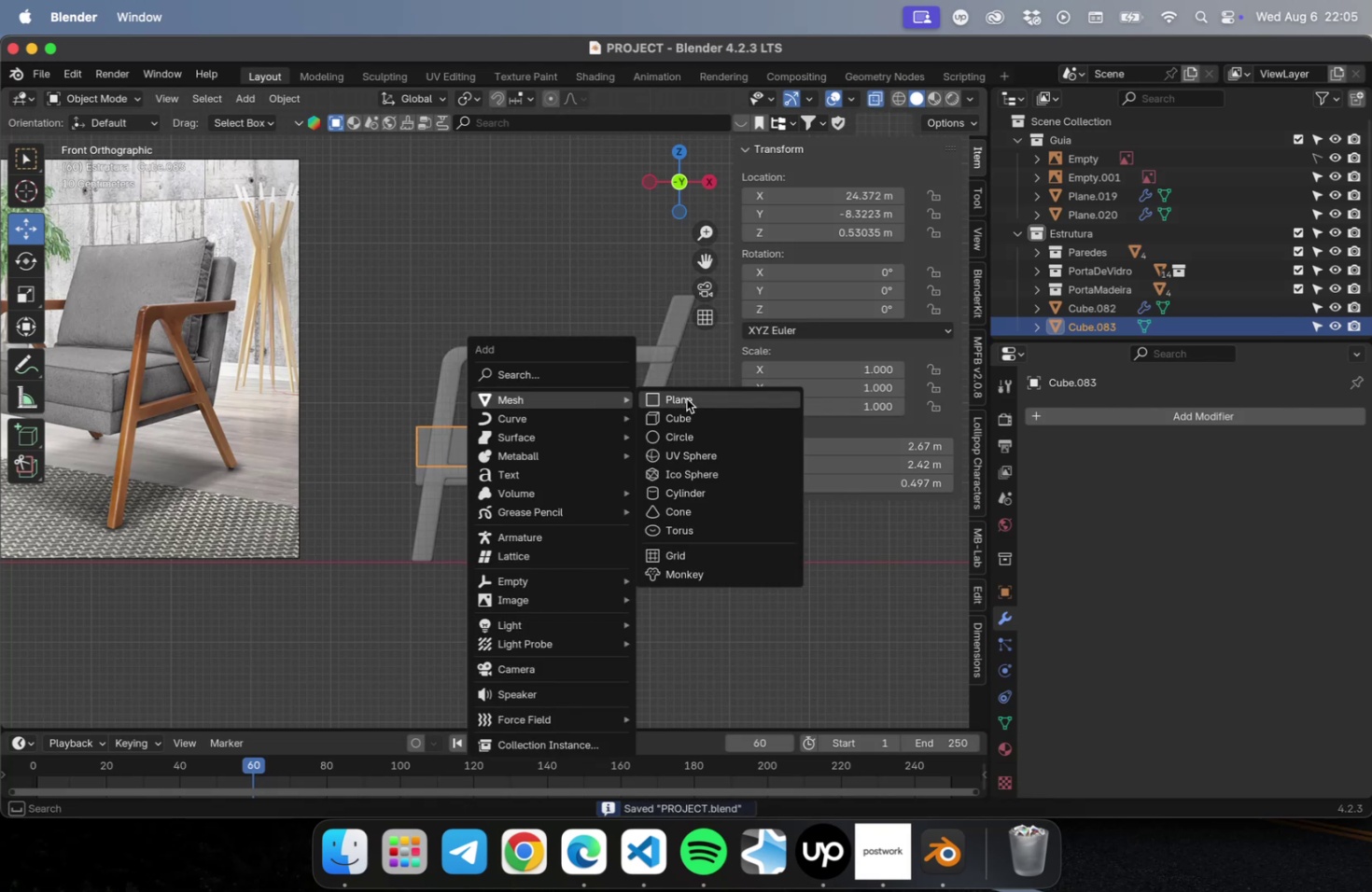 
left_click([682, 411])
 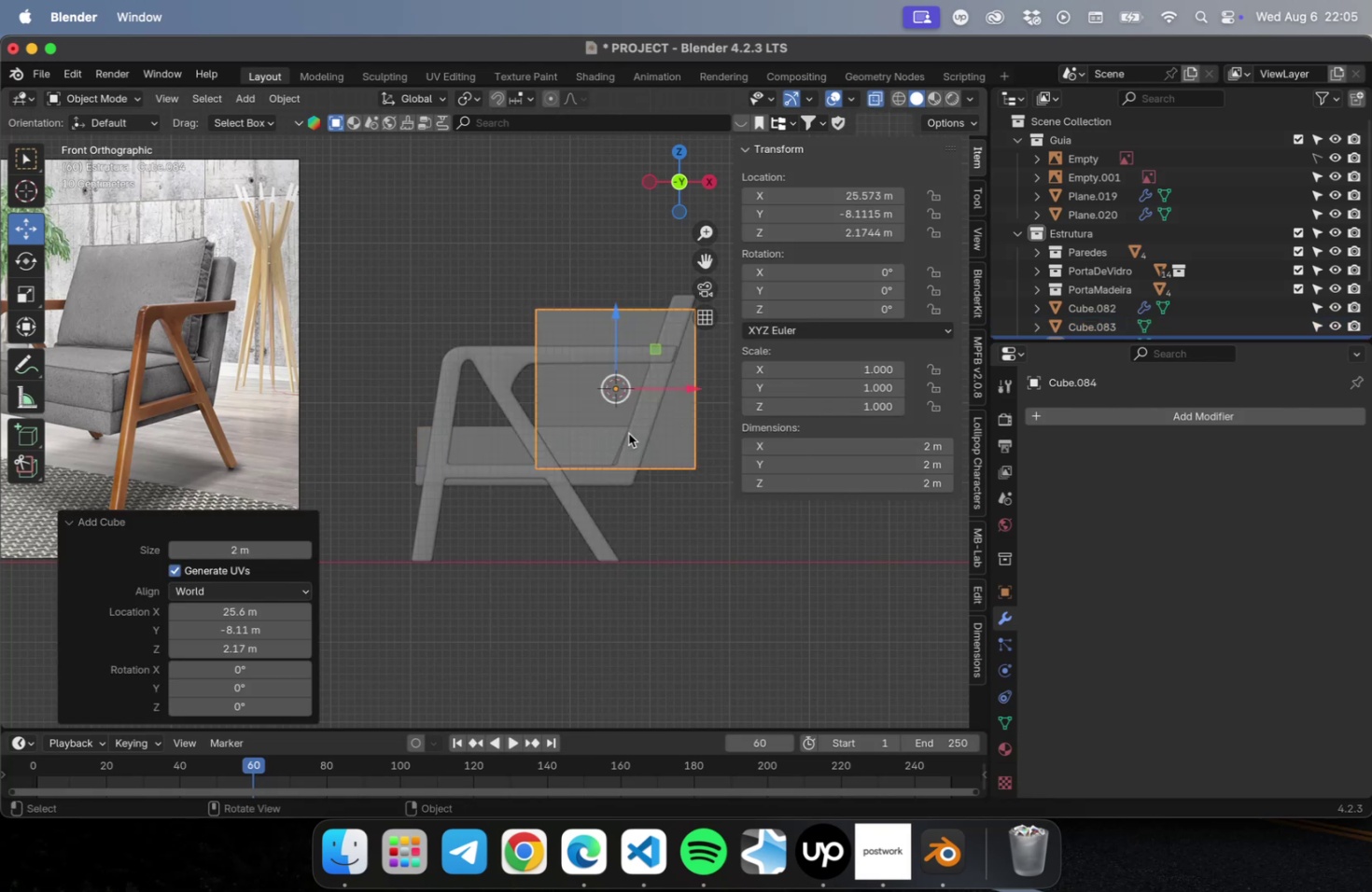 
hold_key(key=ShiftLeft, duration=0.57)
 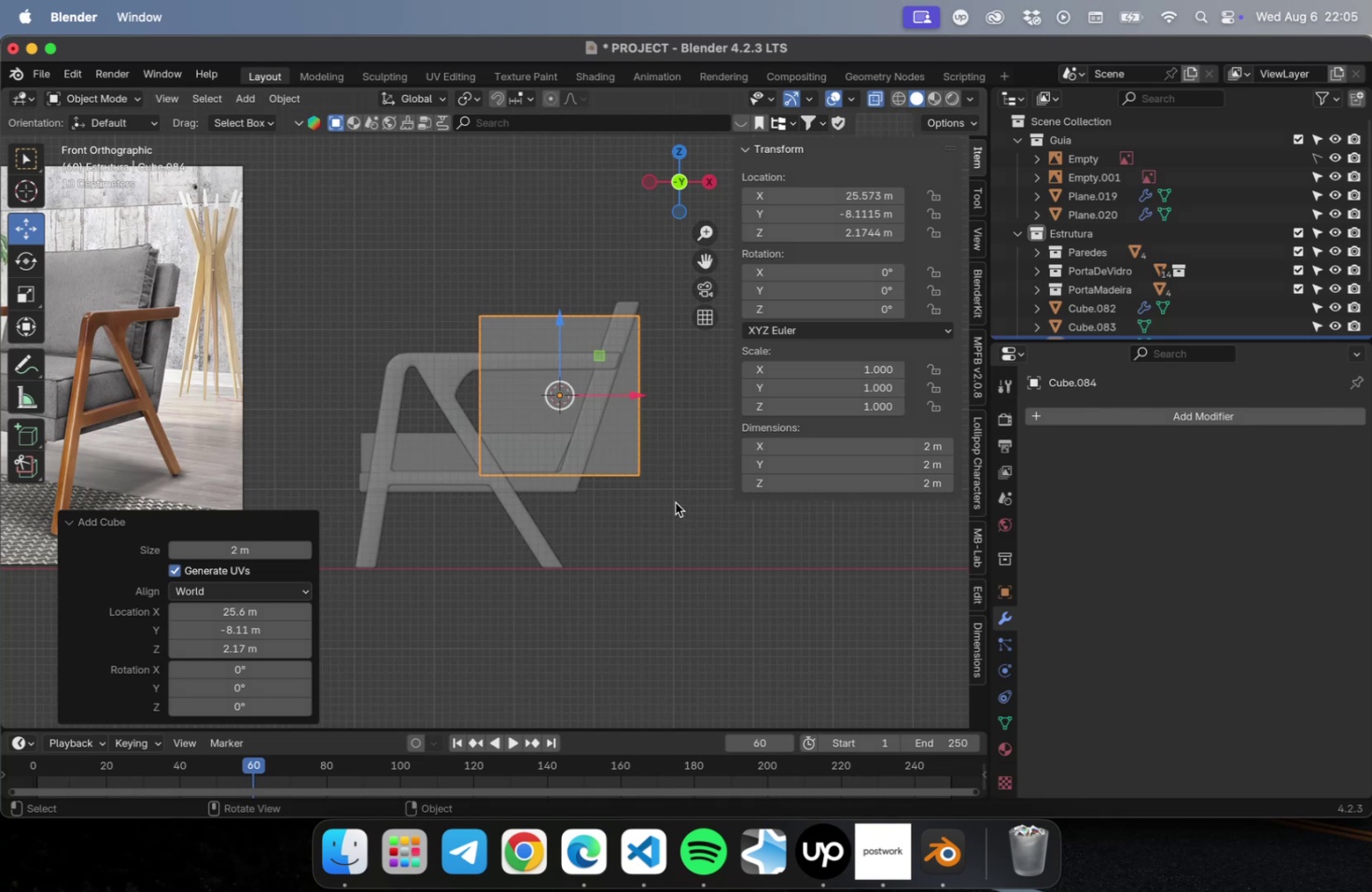 
key(Tab)
 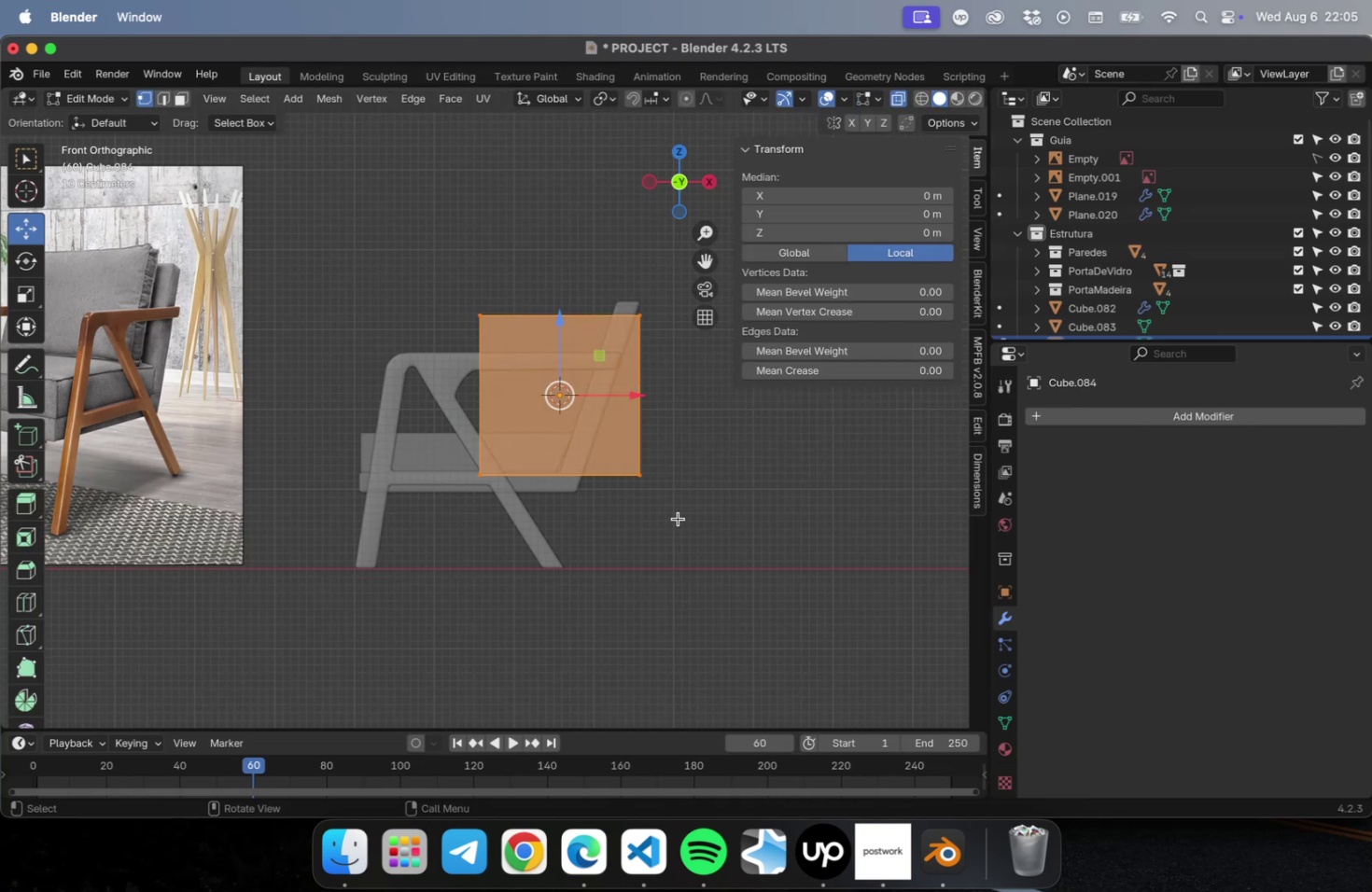 
left_click_drag(start_coordinate=[679, 523], to_coordinate=[581, 256])
 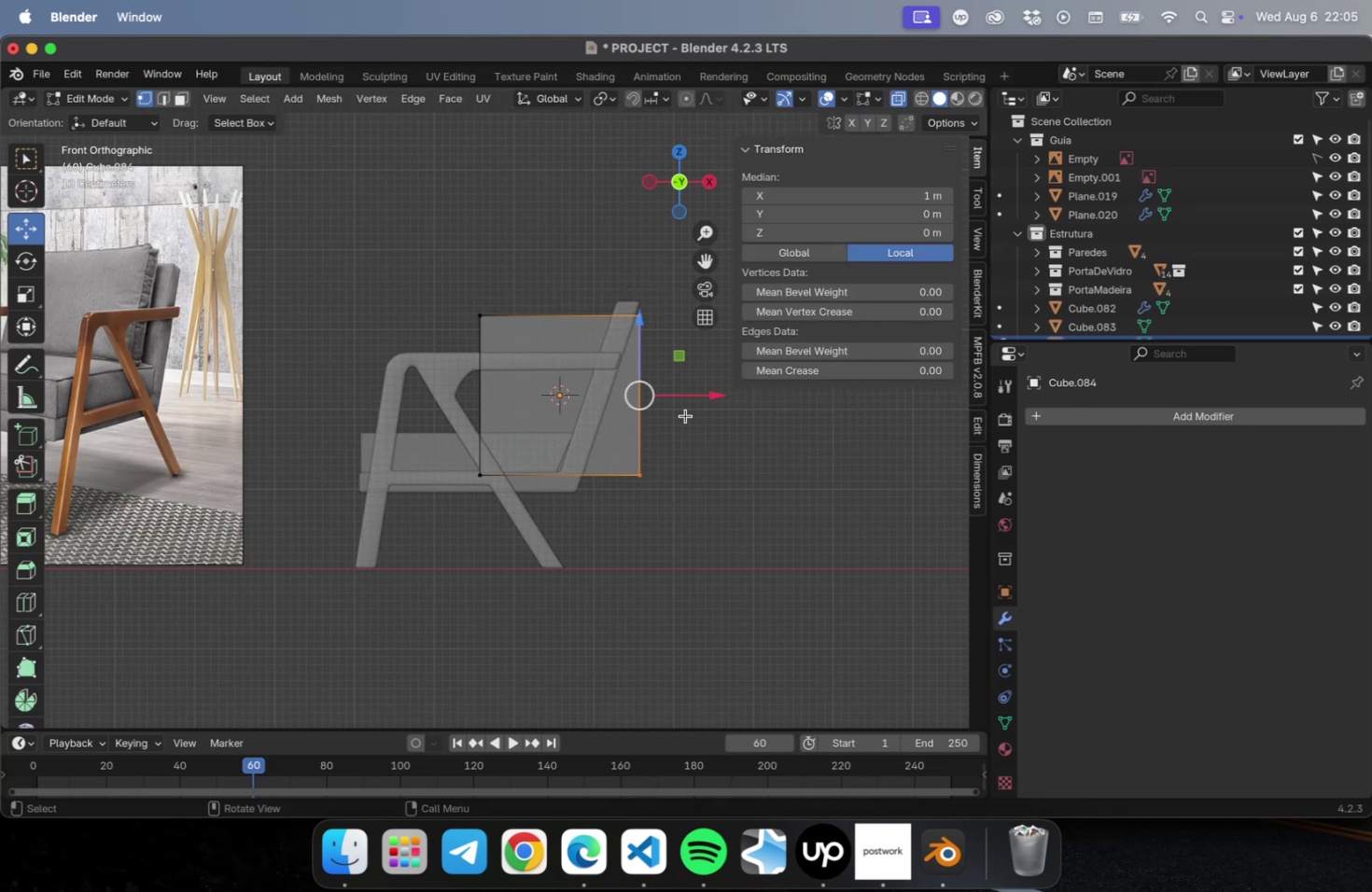 
left_click_drag(start_coordinate=[705, 396], to_coordinate=[649, 414])
 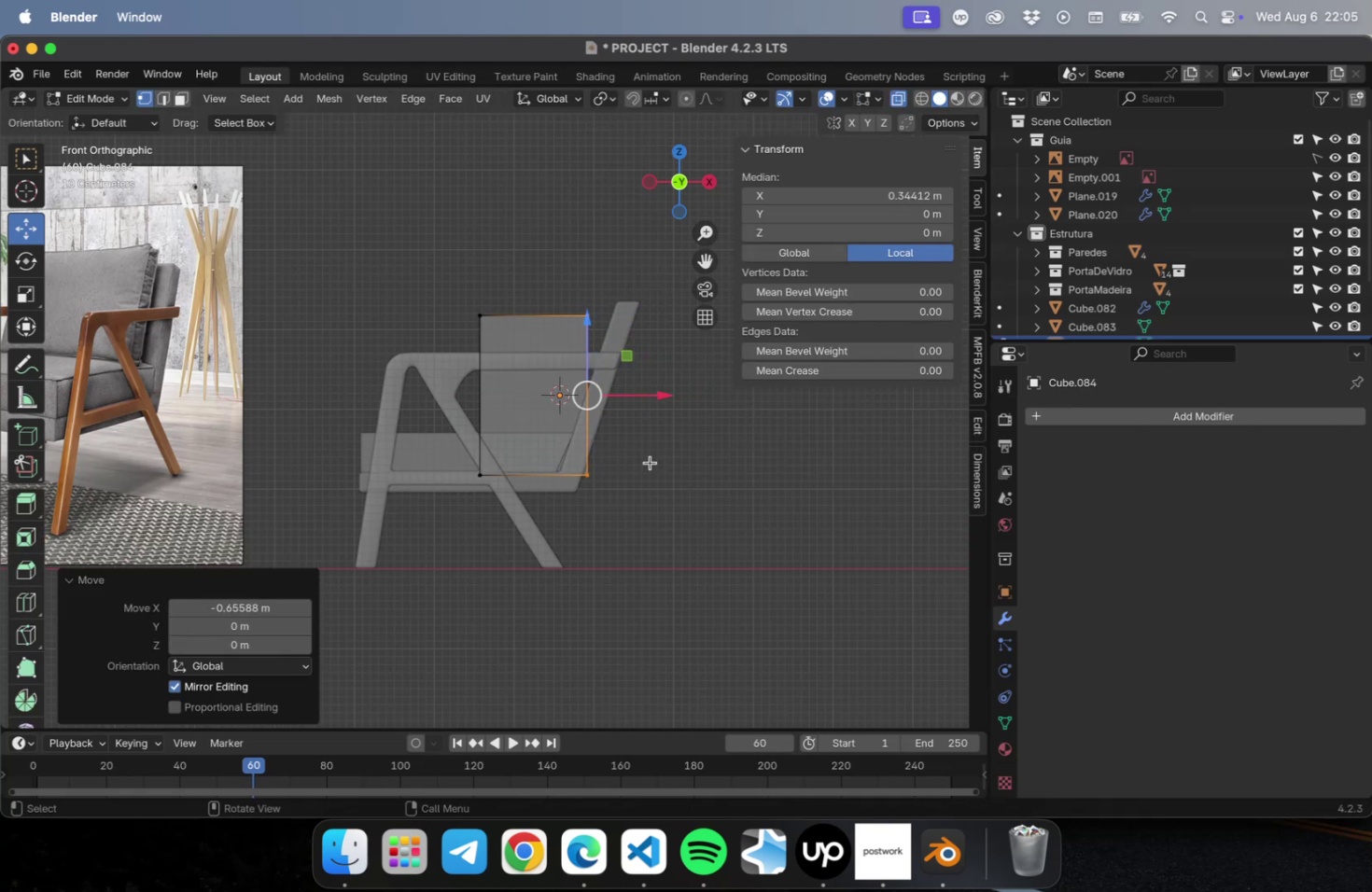 
left_click_drag(start_coordinate=[636, 503], to_coordinate=[443, 449])
 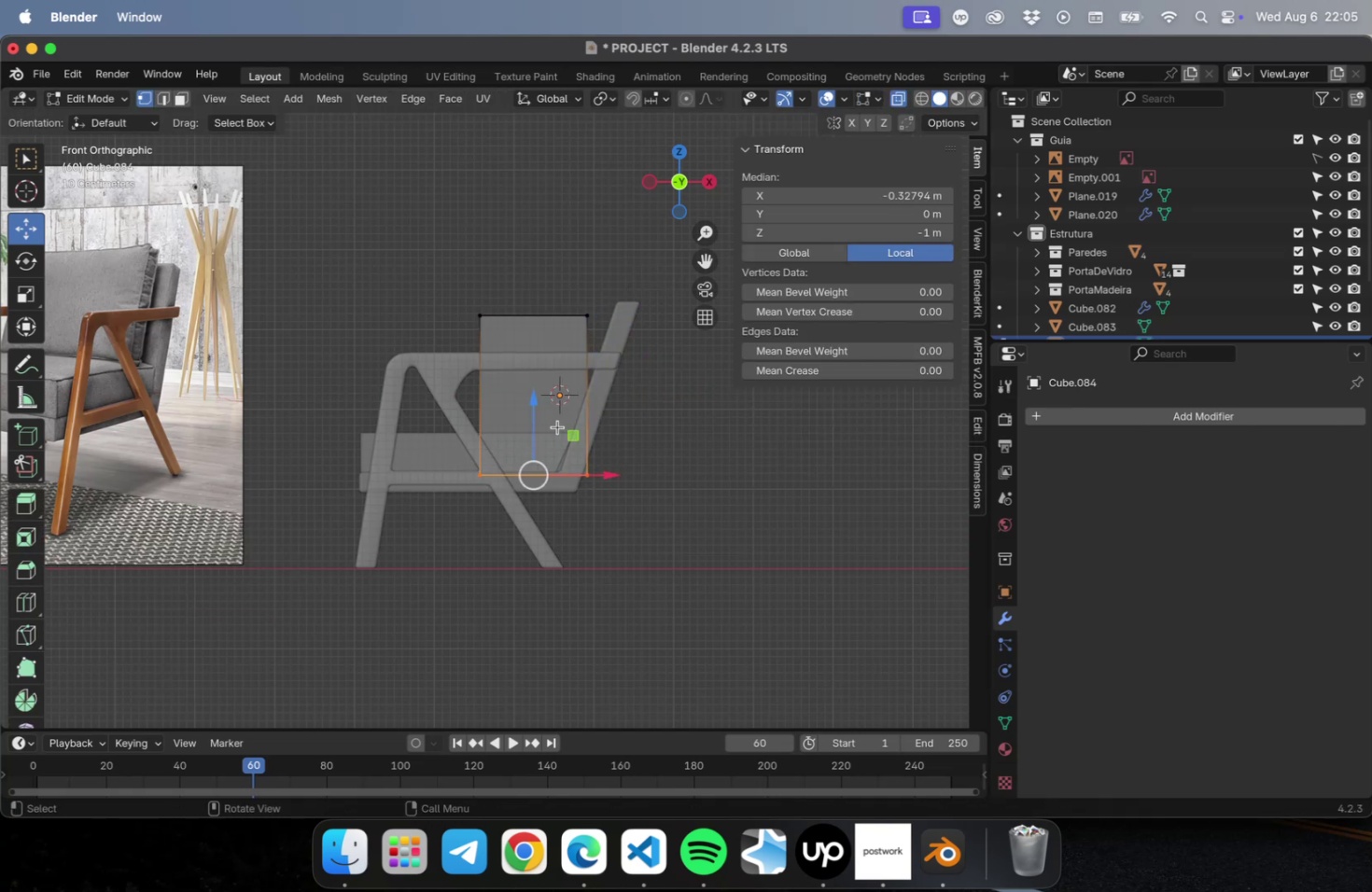 
left_click_drag(start_coordinate=[532, 418], to_coordinate=[522, 366])
 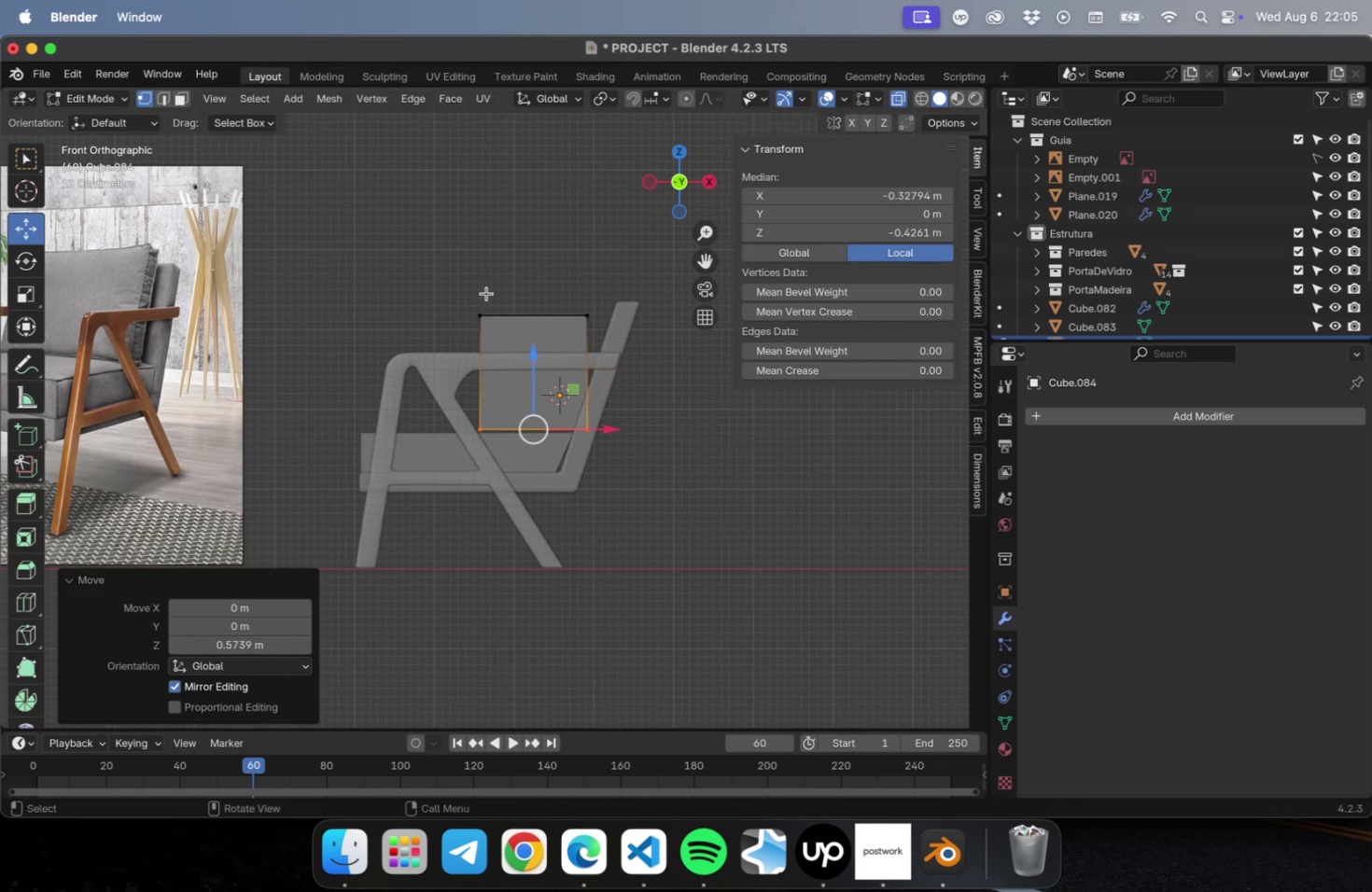 
left_click_drag(start_coordinate=[367, 226], to_coordinate=[513, 474])
 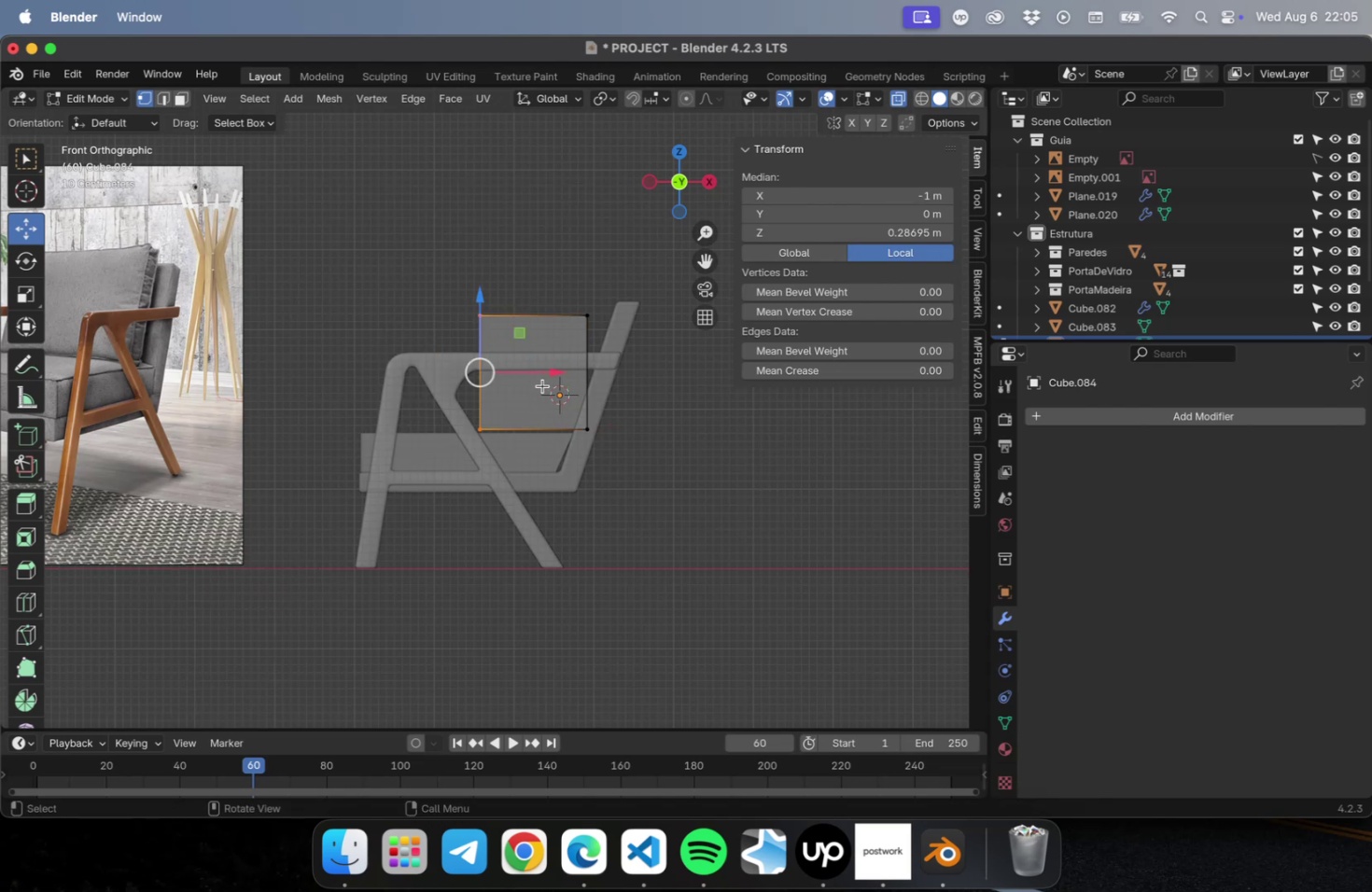 
left_click_drag(start_coordinate=[544, 380], to_coordinate=[603, 377])
 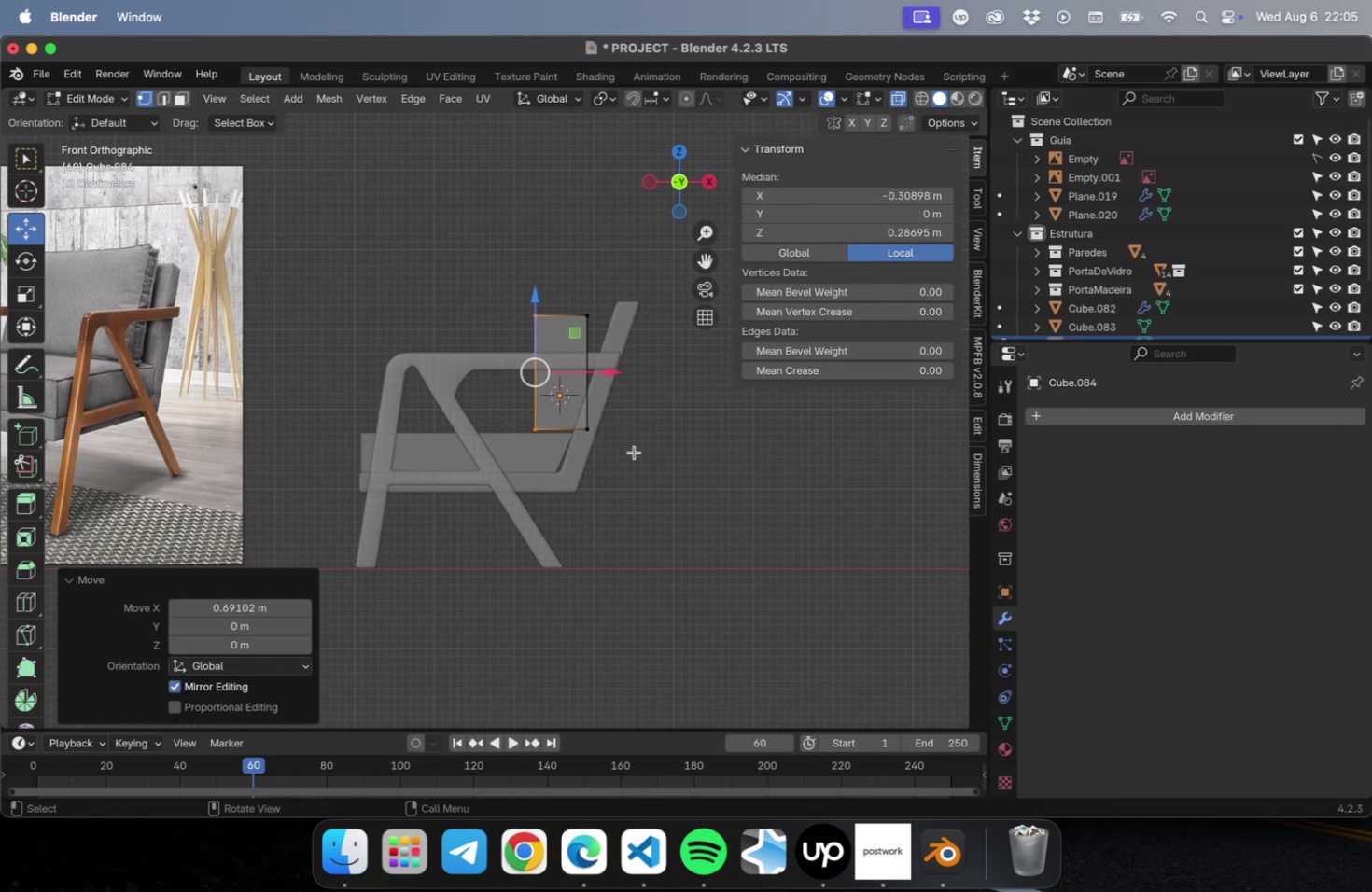 
left_click_drag(start_coordinate=[637, 516], to_coordinate=[566, 262])
 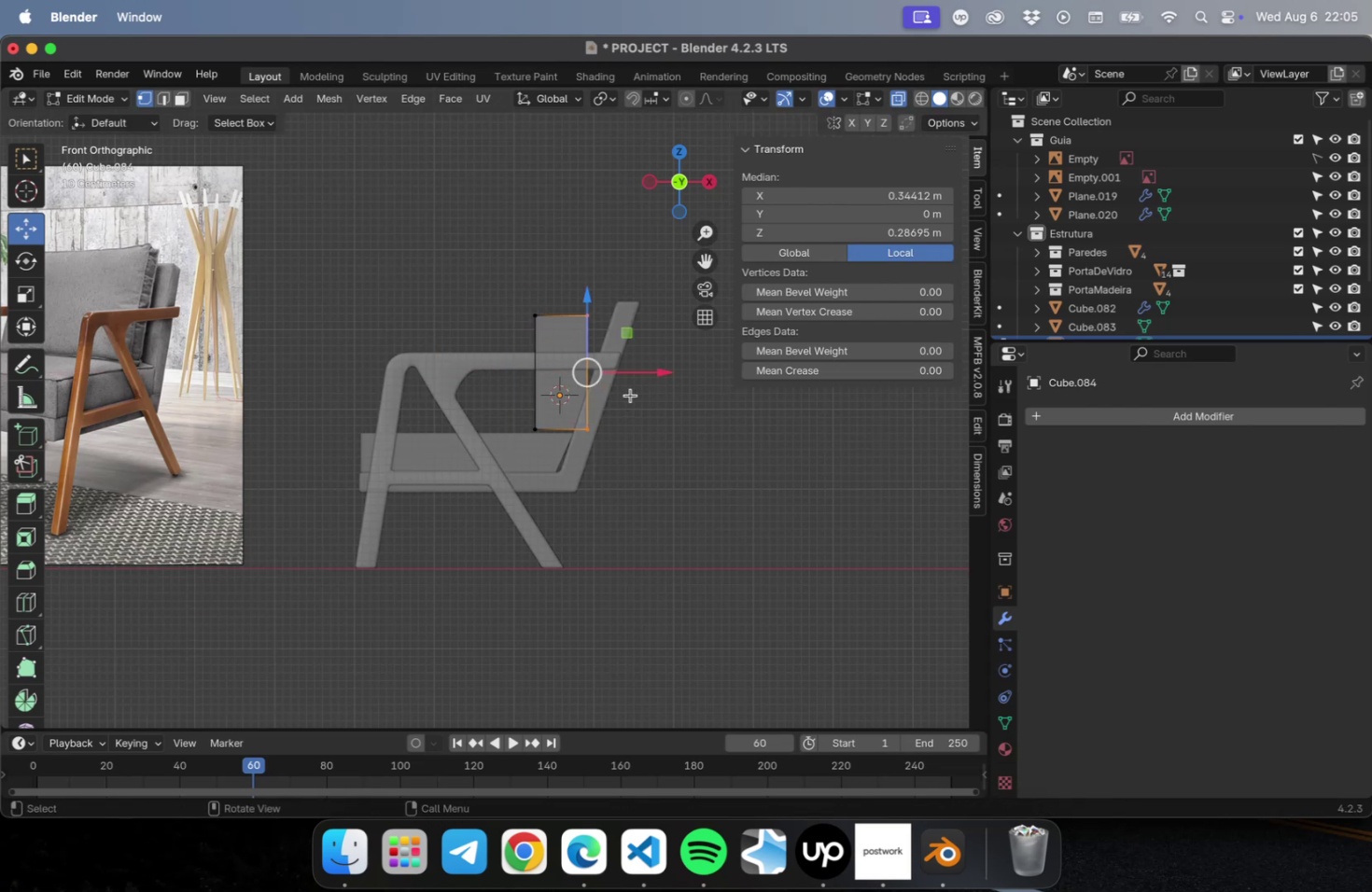 
left_click_drag(start_coordinate=[644, 374], to_coordinate=[623, 379])
 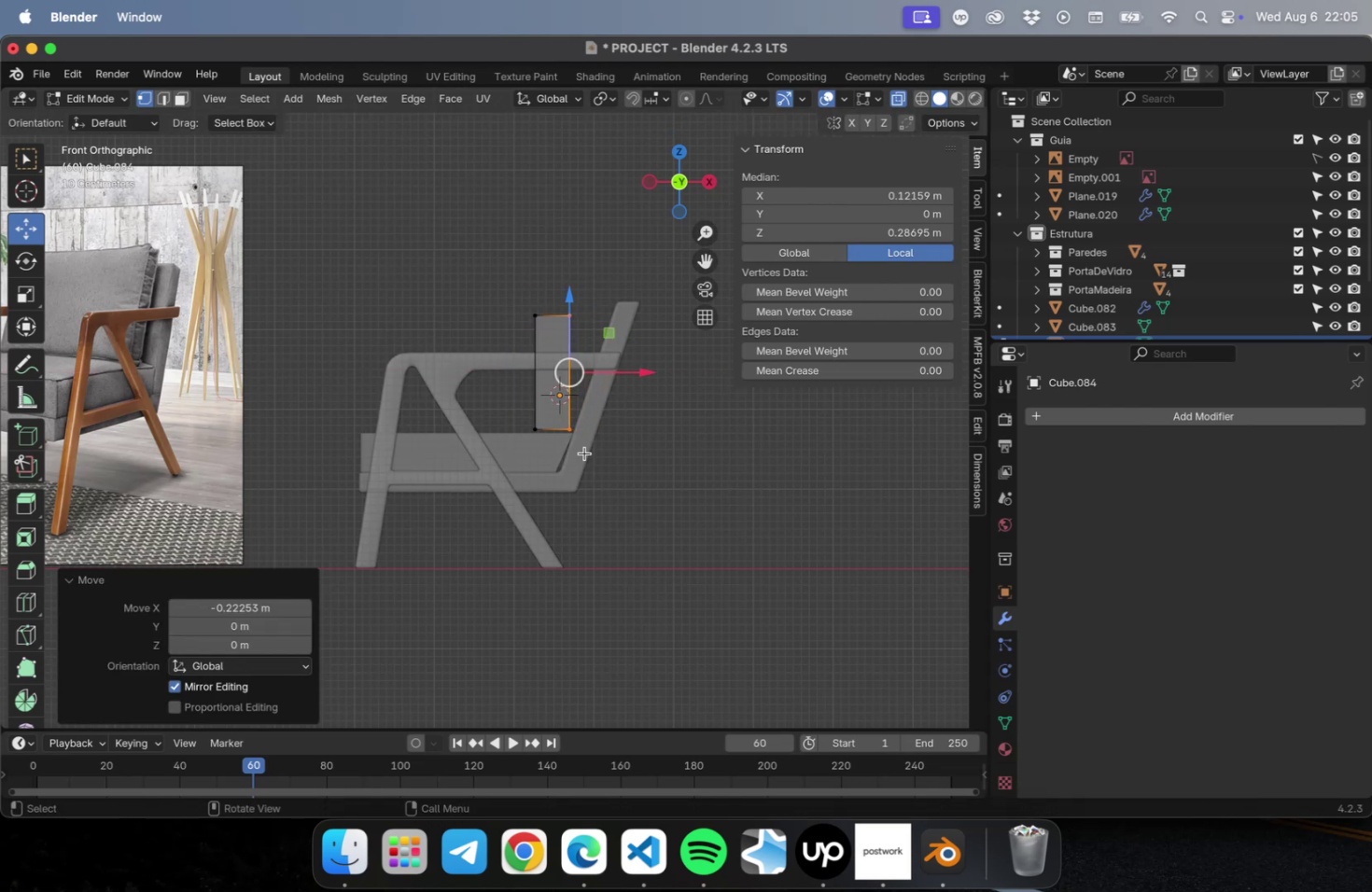 
scroll: coordinate [572, 441], scroll_direction: up, amount: 17.0
 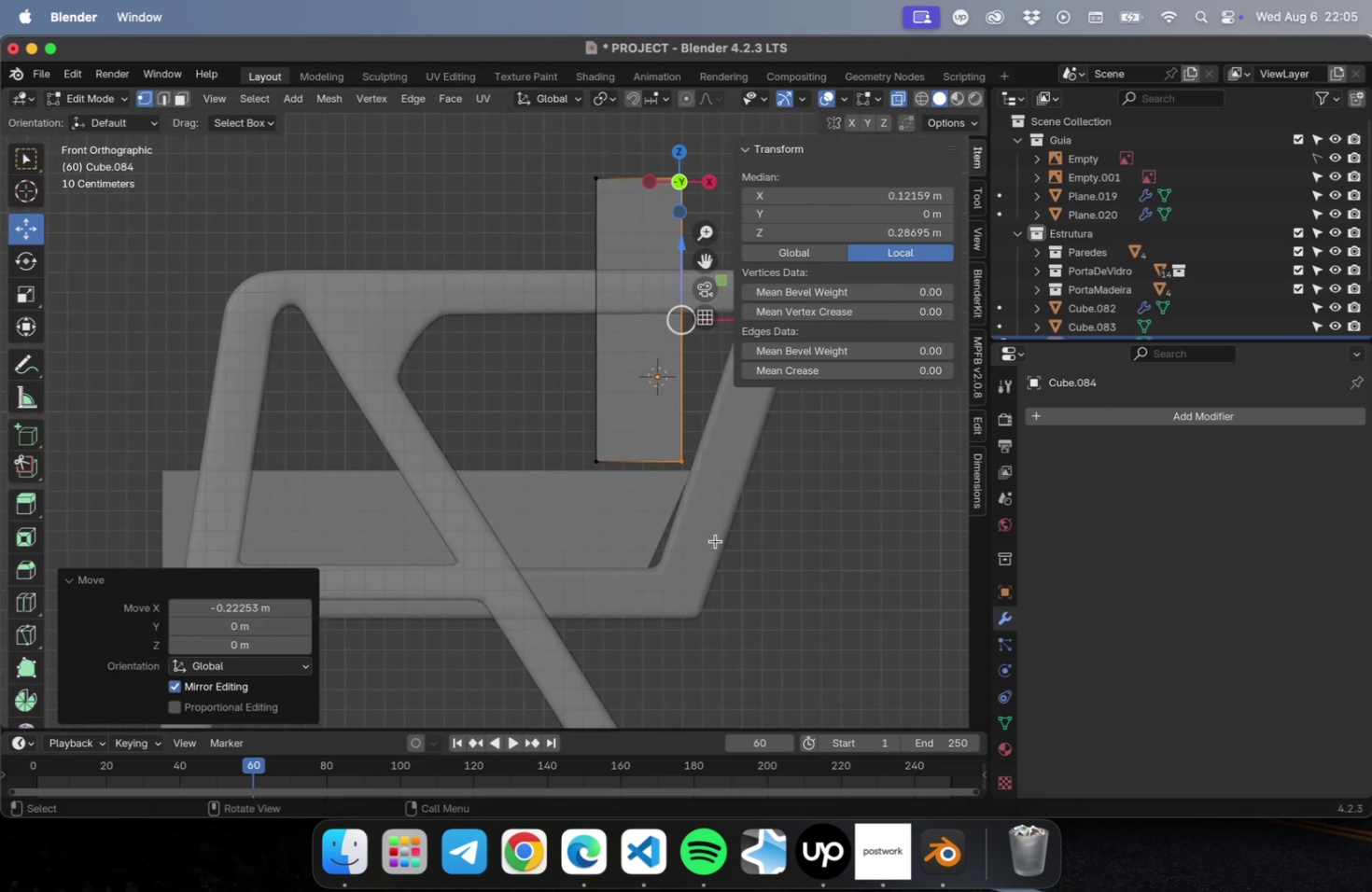 
hold_key(key=ShiftLeft, duration=0.41)
 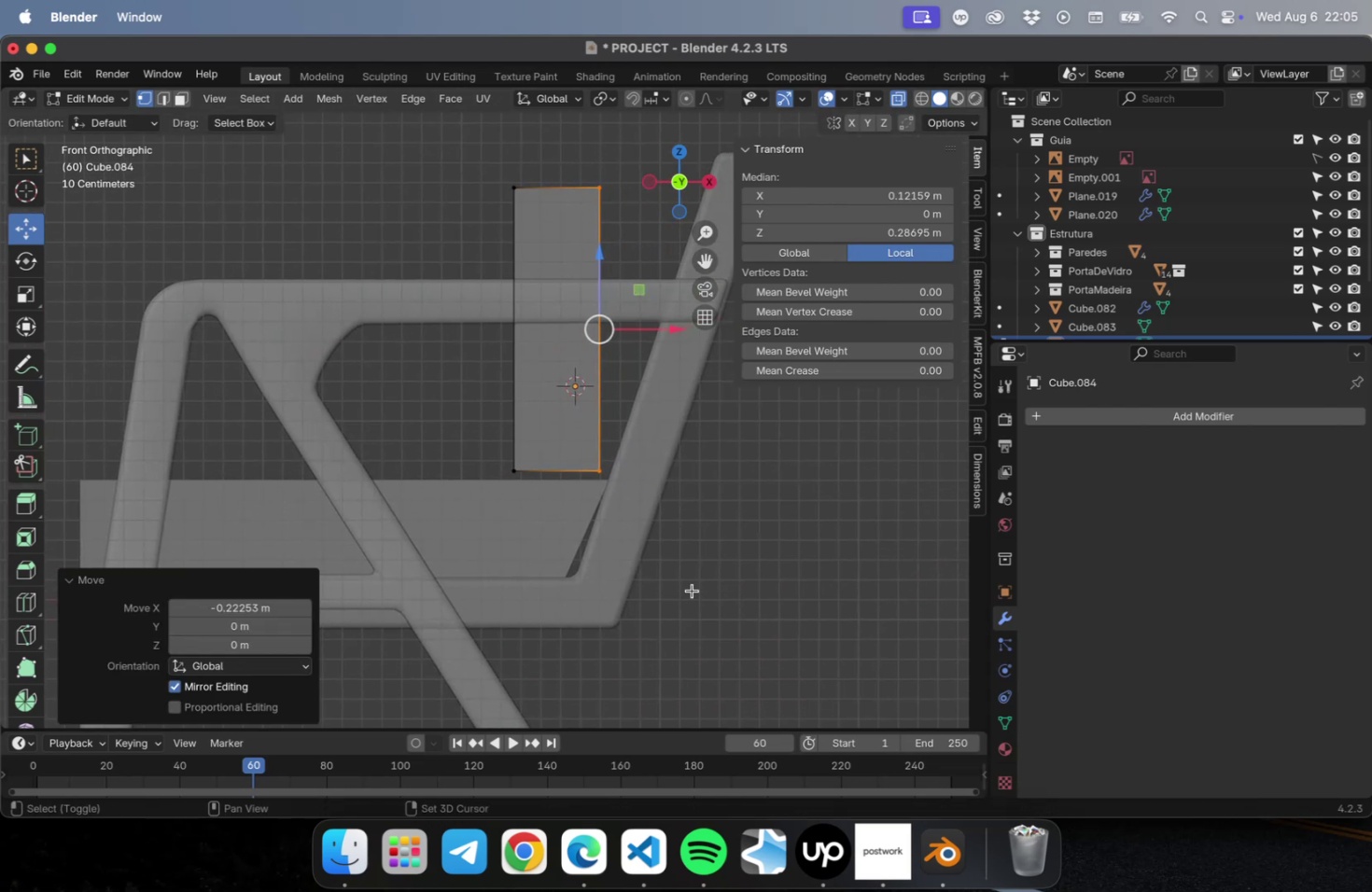 
left_click_drag(start_coordinate=[693, 591], to_coordinate=[470, 441])
 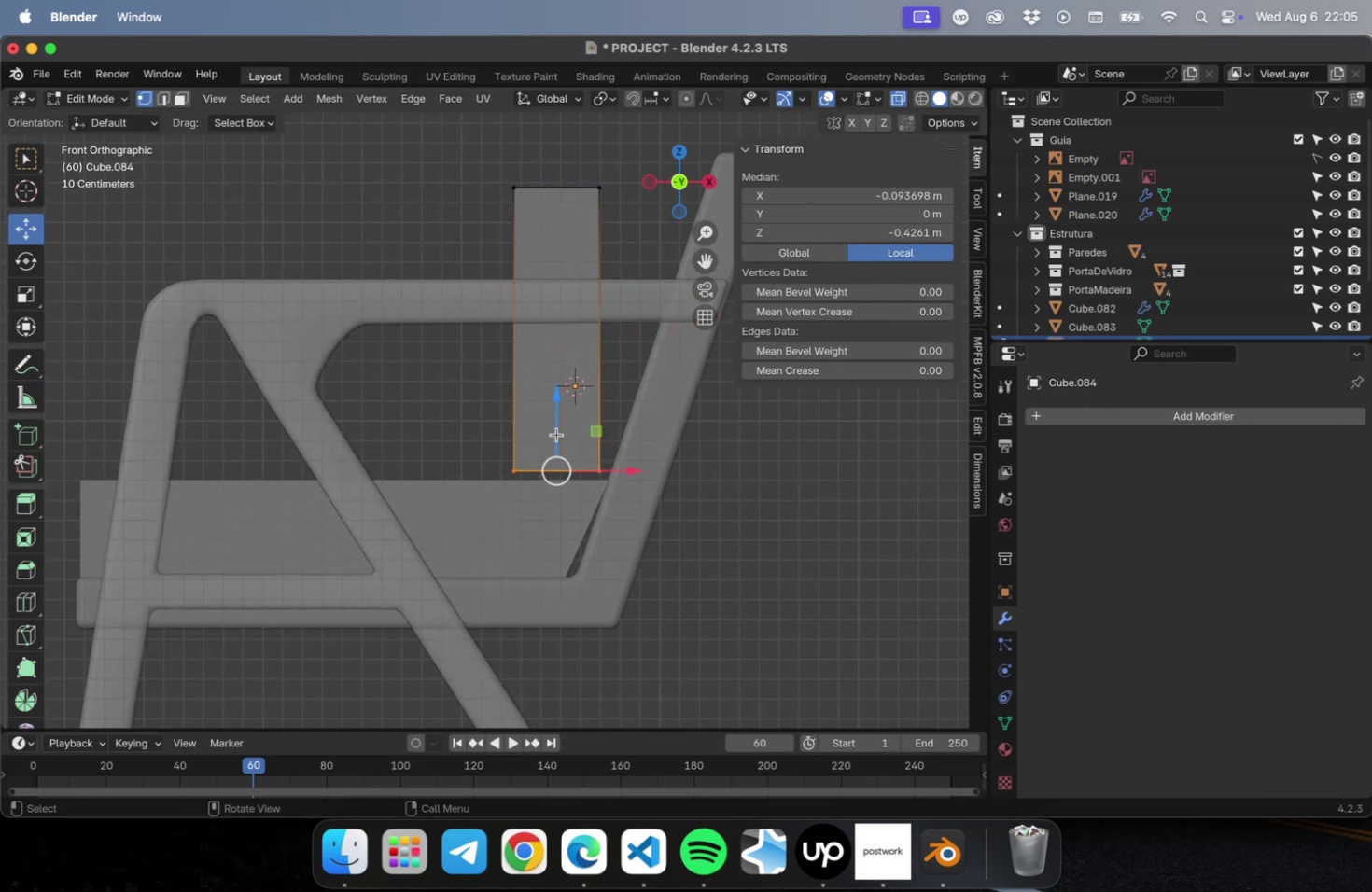 
left_click_drag(start_coordinate=[553, 427], to_coordinate=[553, 439])
 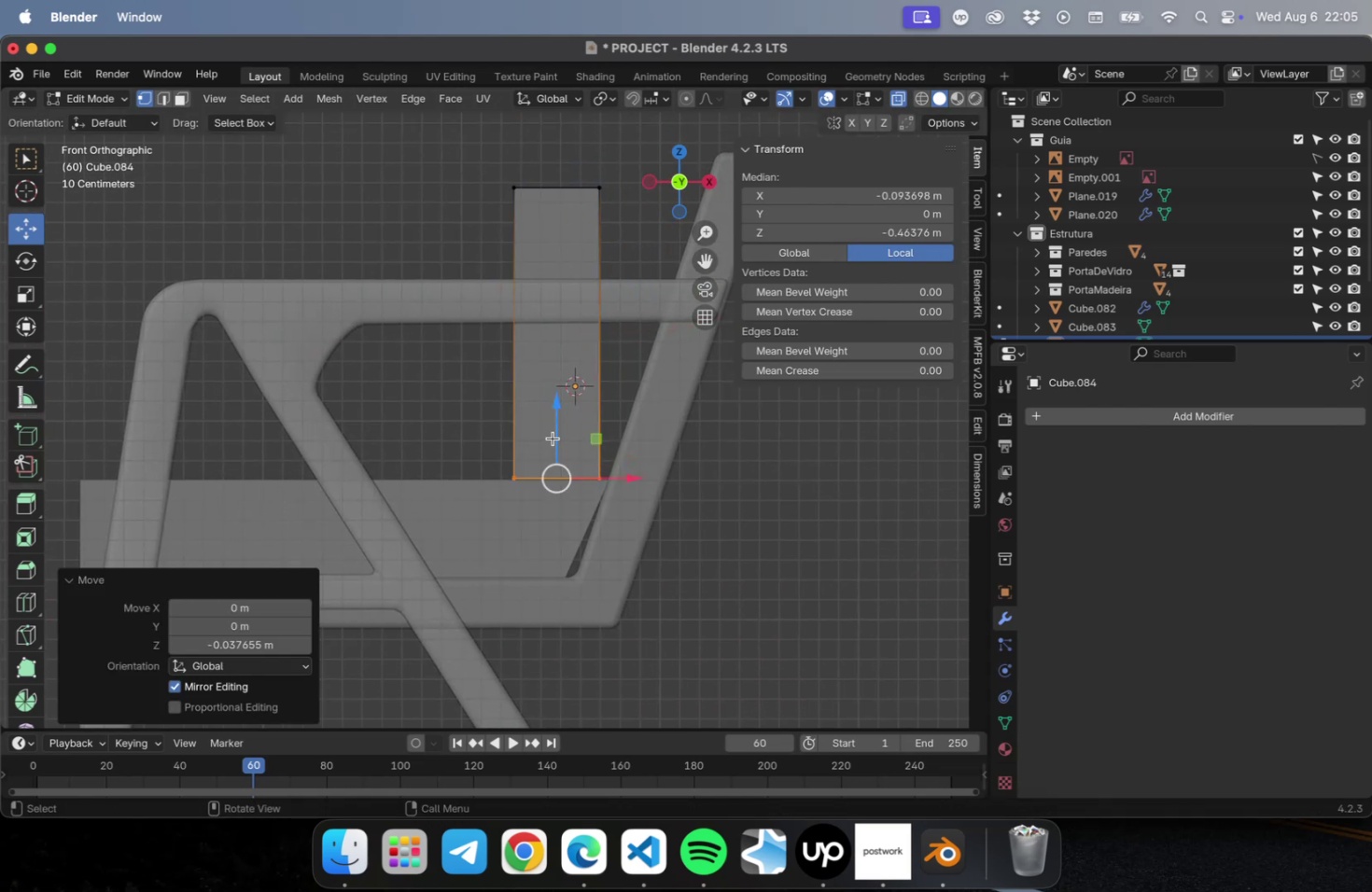 
scroll: coordinate [553, 438], scroll_direction: down, amount: 5.0
 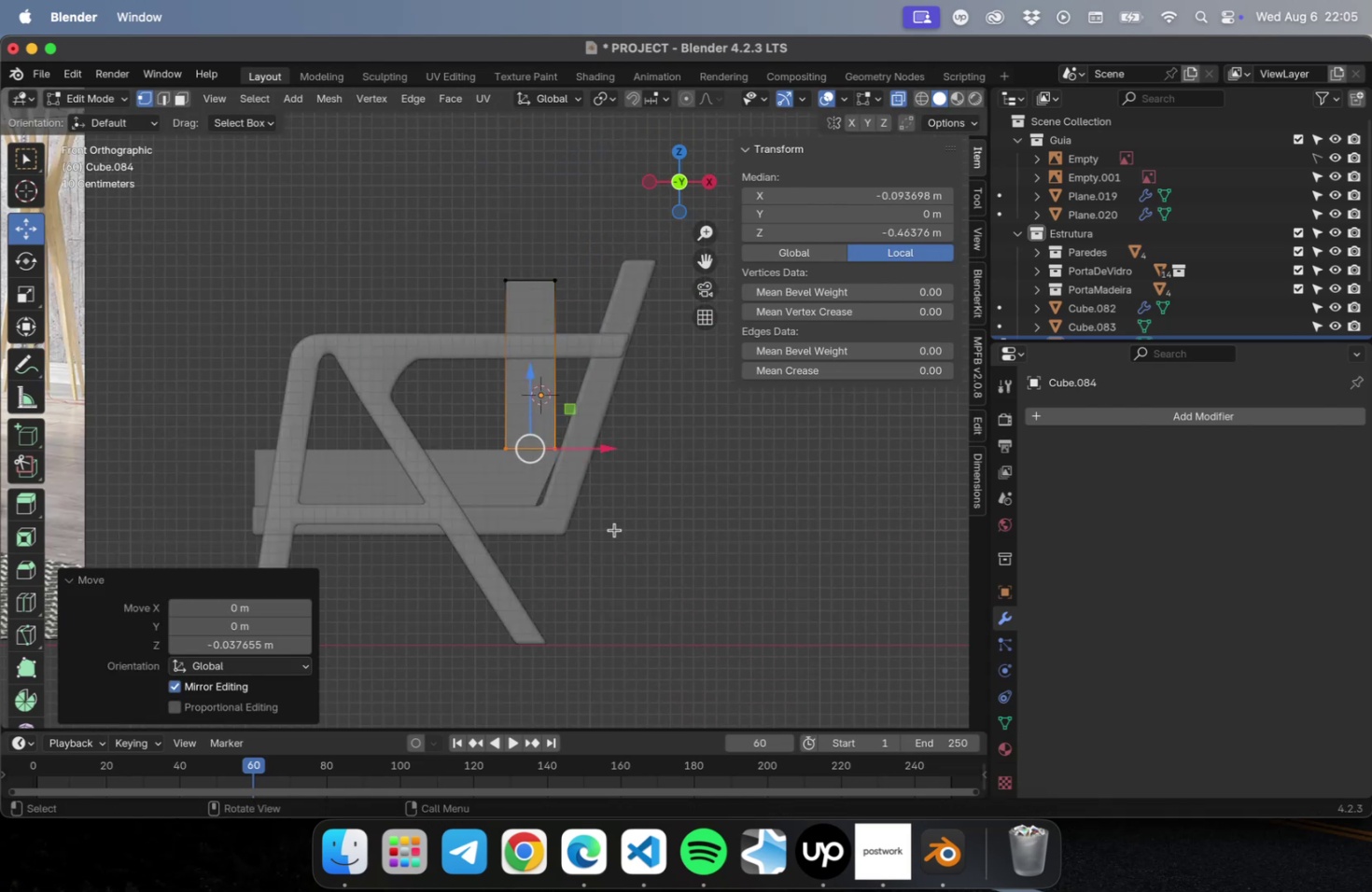 
left_click_drag(start_coordinate=[646, 570], to_coordinate=[531, 232])
 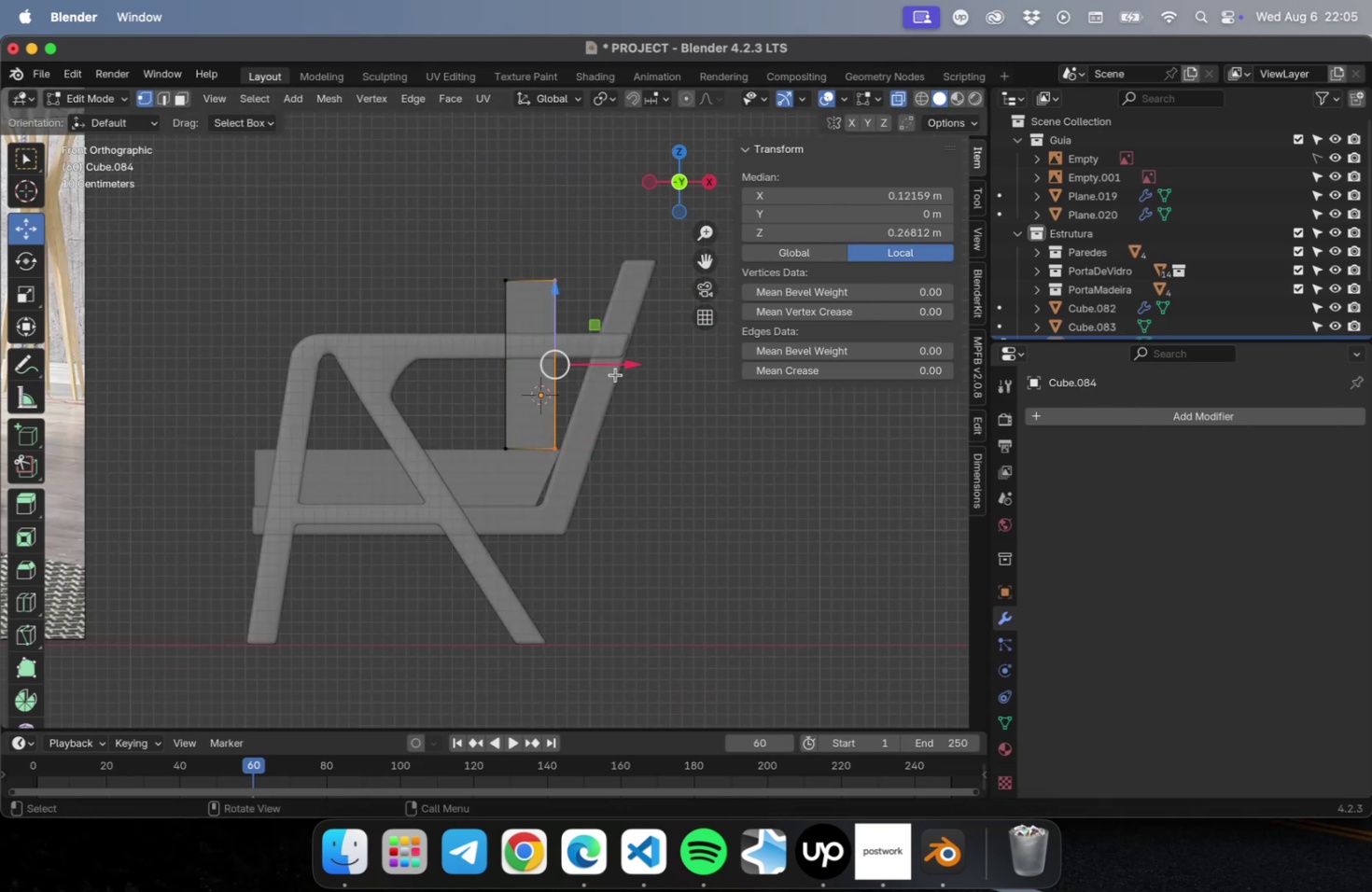 
left_click_drag(start_coordinate=[618, 369], to_coordinate=[625, 368])
 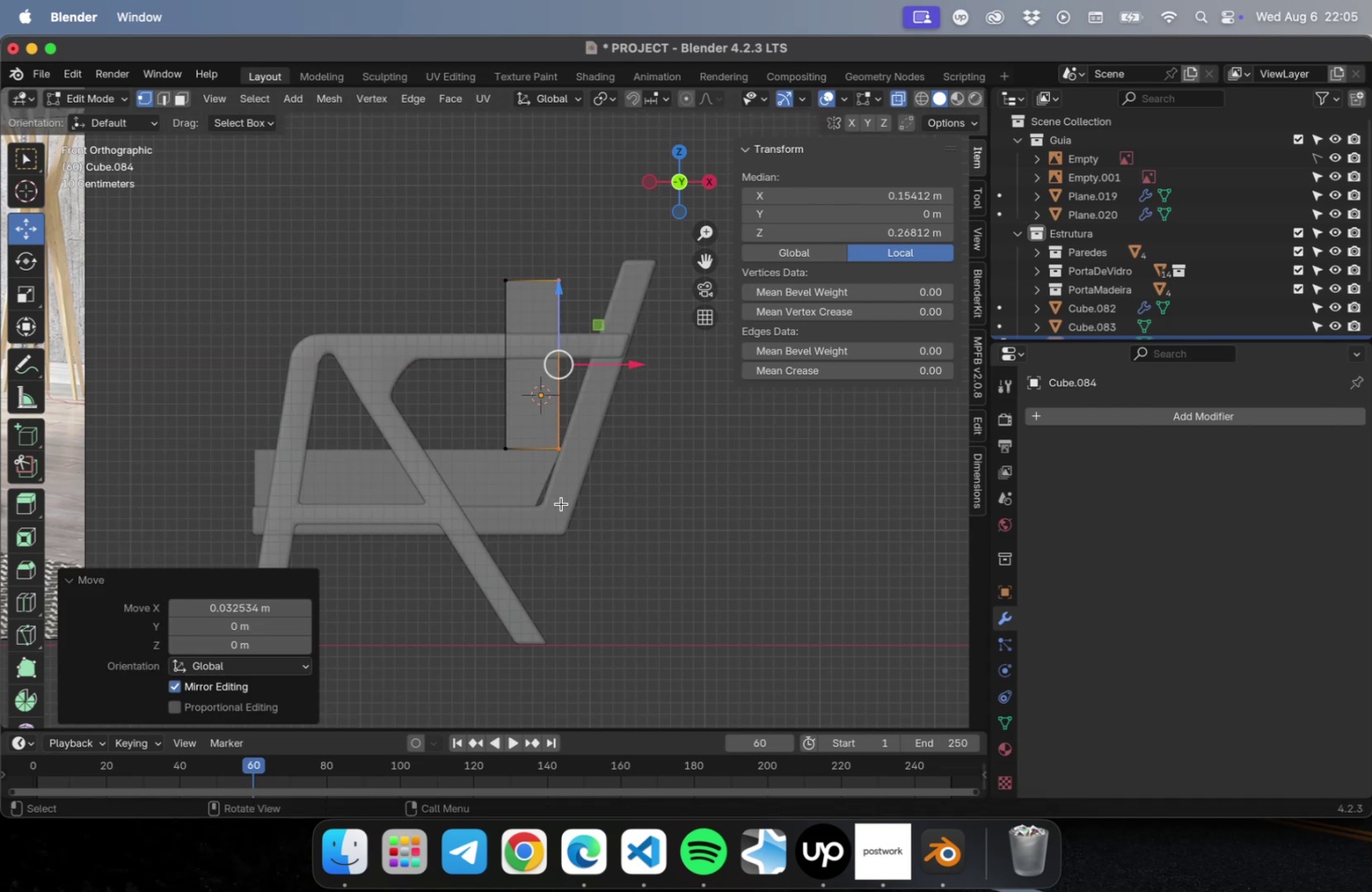 
left_click_drag(start_coordinate=[537, 514], to_coordinate=[482, 202])
 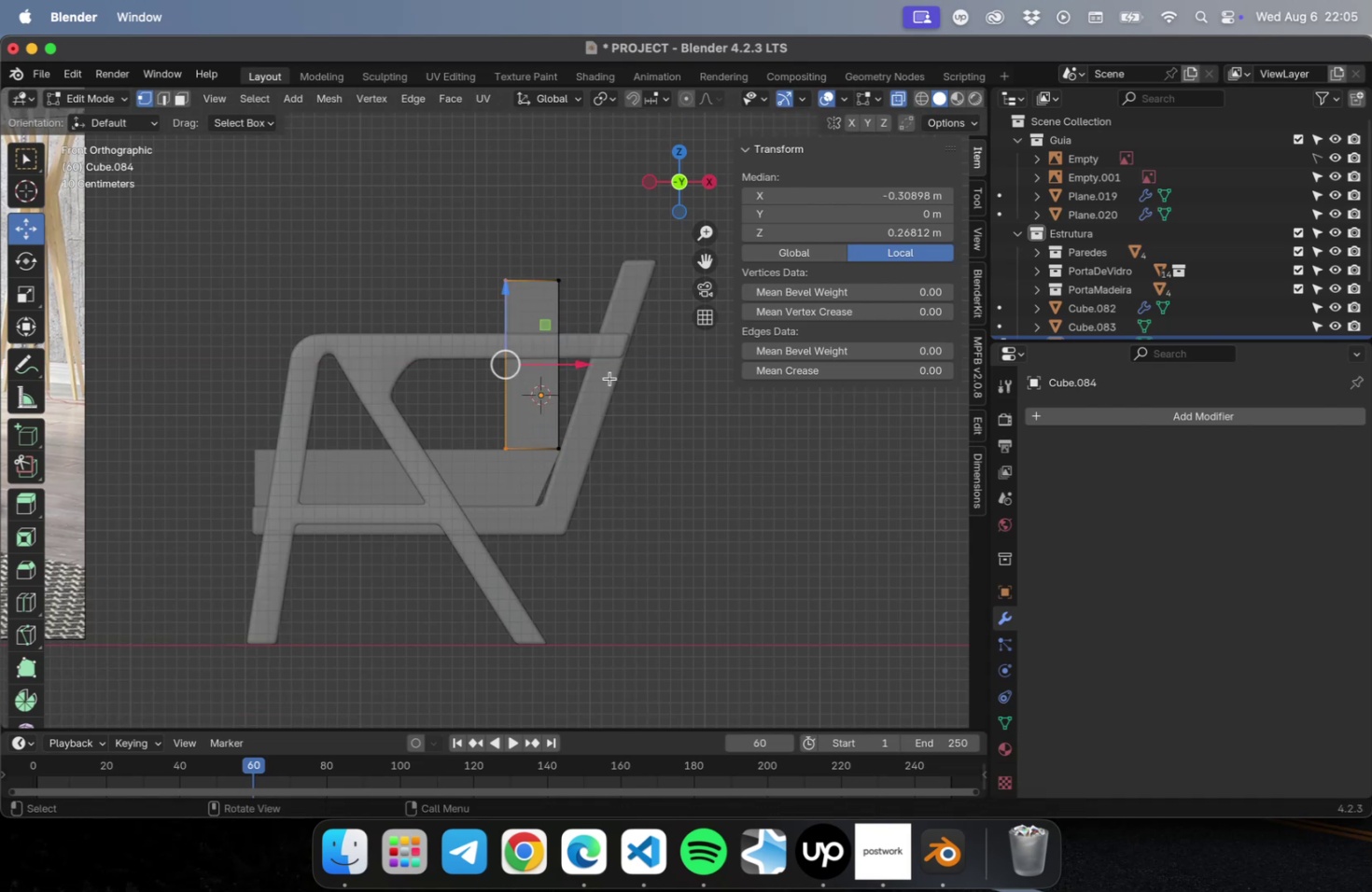 
scroll: coordinate [616, 391], scroll_direction: down, amount: 9.0
 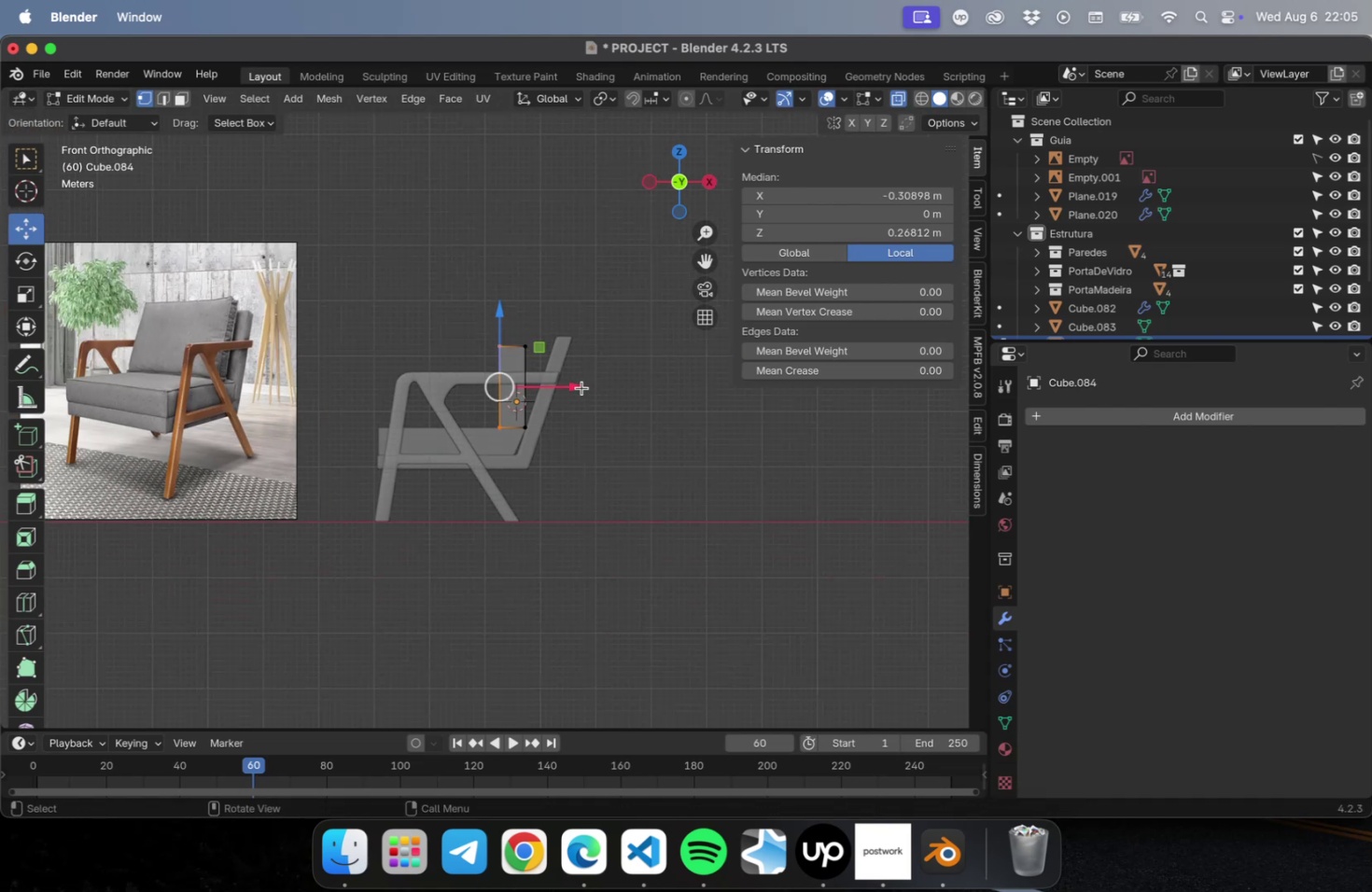 
scroll: coordinate [556, 387], scroll_direction: up, amount: 5.0
 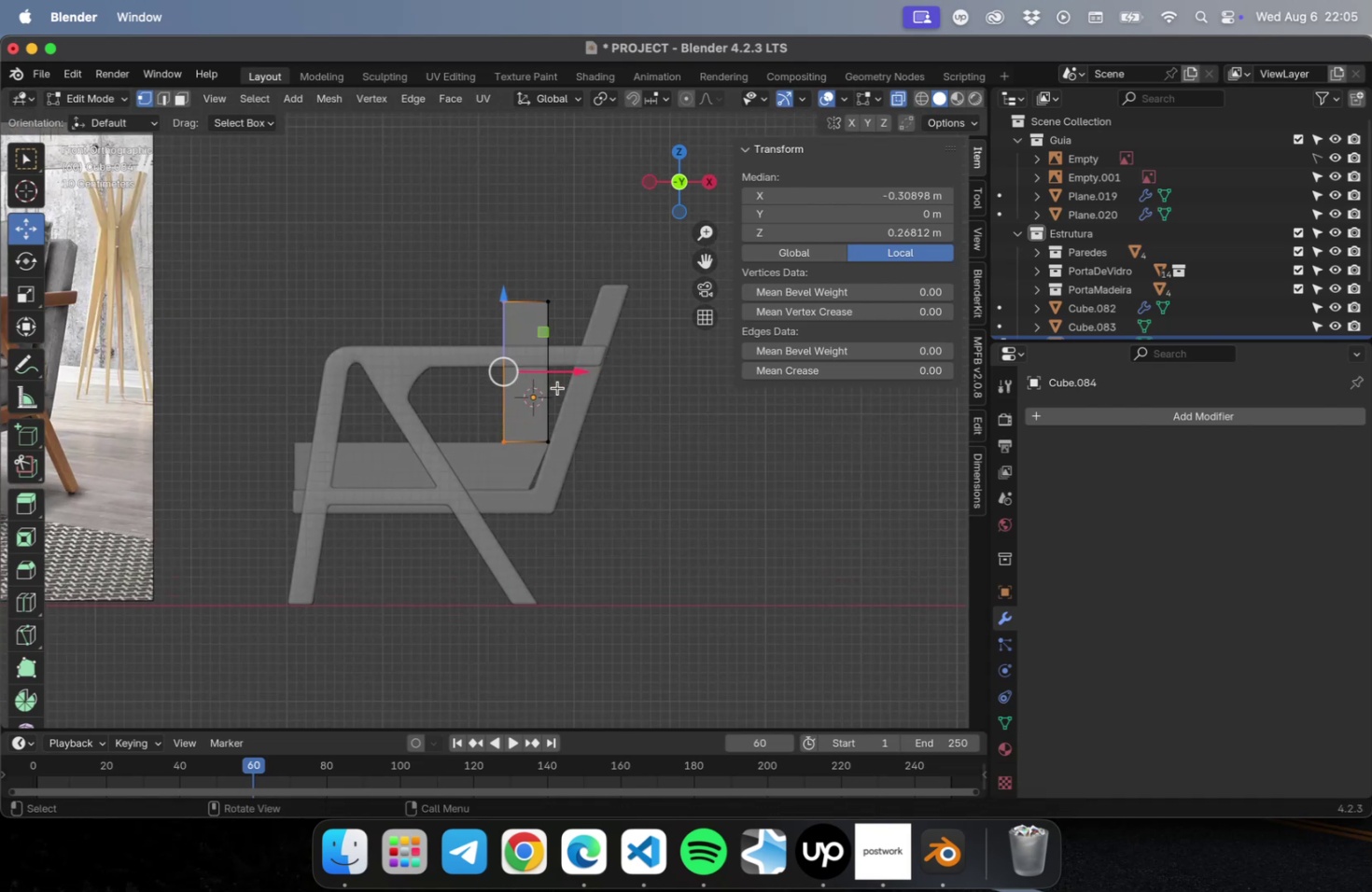 
hold_key(key=ShiftLeft, duration=0.6)
 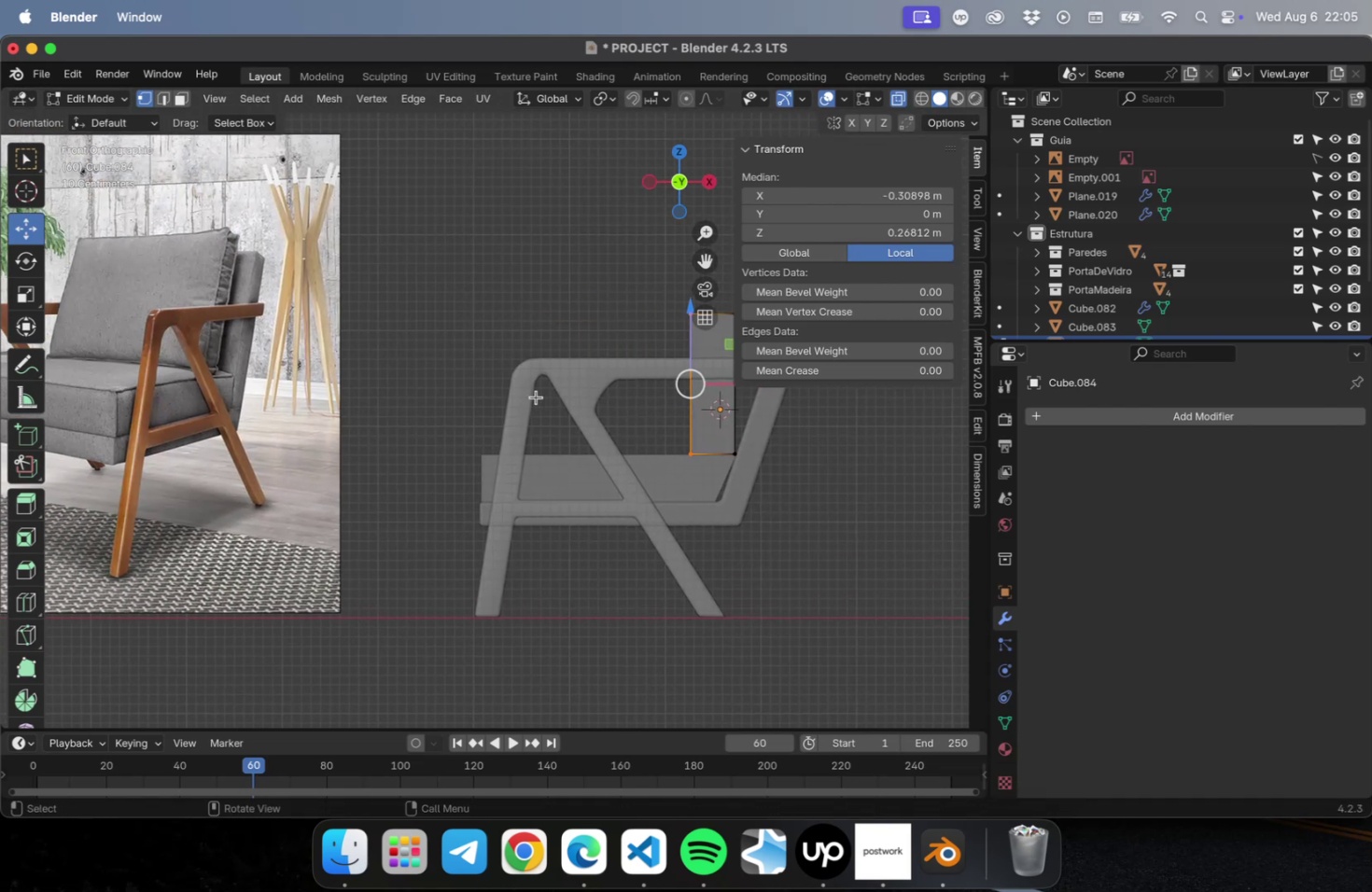 
scroll: coordinate [540, 391], scroll_direction: down, amount: 1.0
 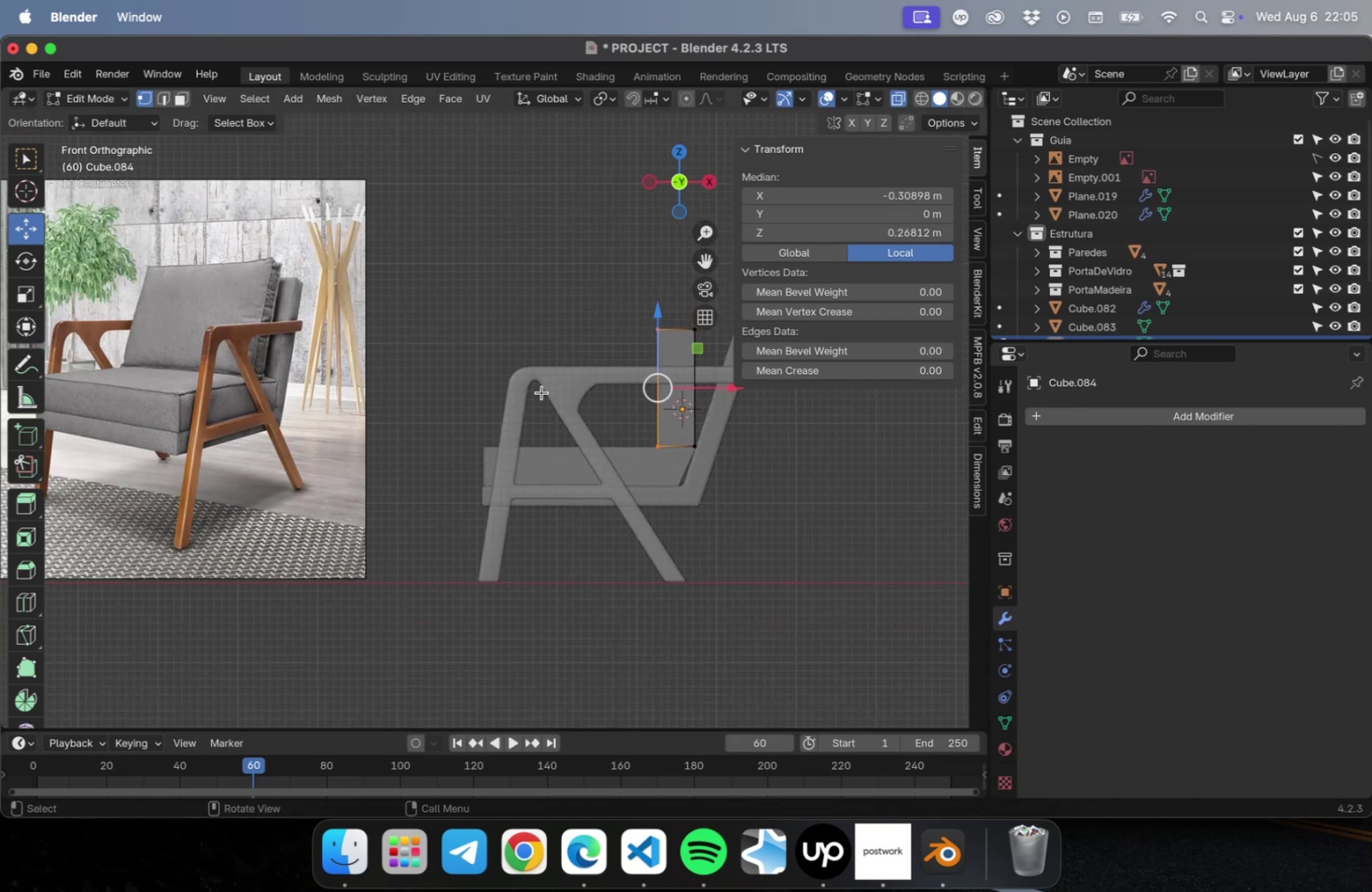 
hold_key(key=ShiftLeft, duration=0.79)
 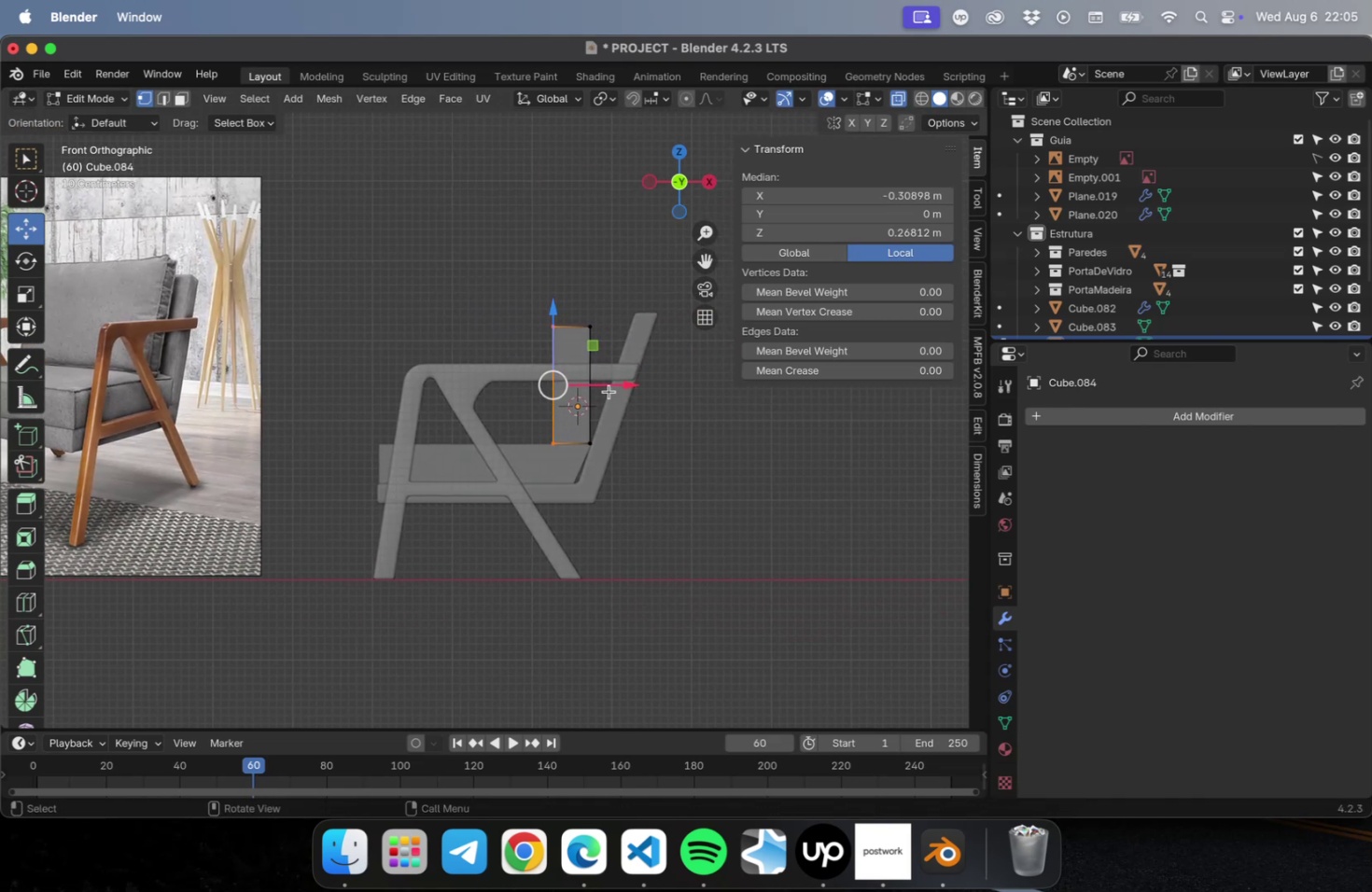 
left_click_drag(start_coordinate=[609, 388], to_coordinate=[601, 391])
 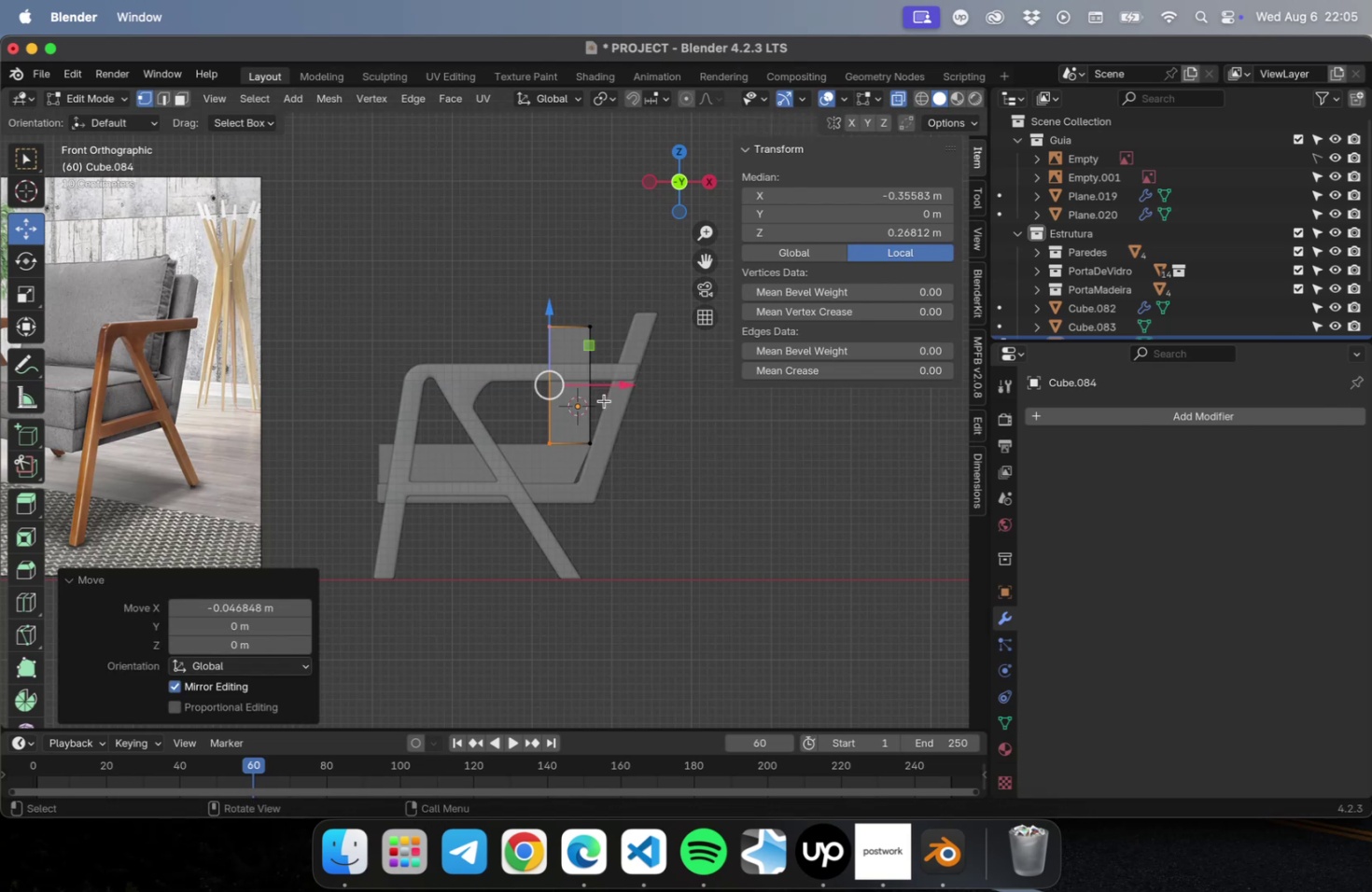 
hold_key(key=ShiftLeft, duration=0.42)
 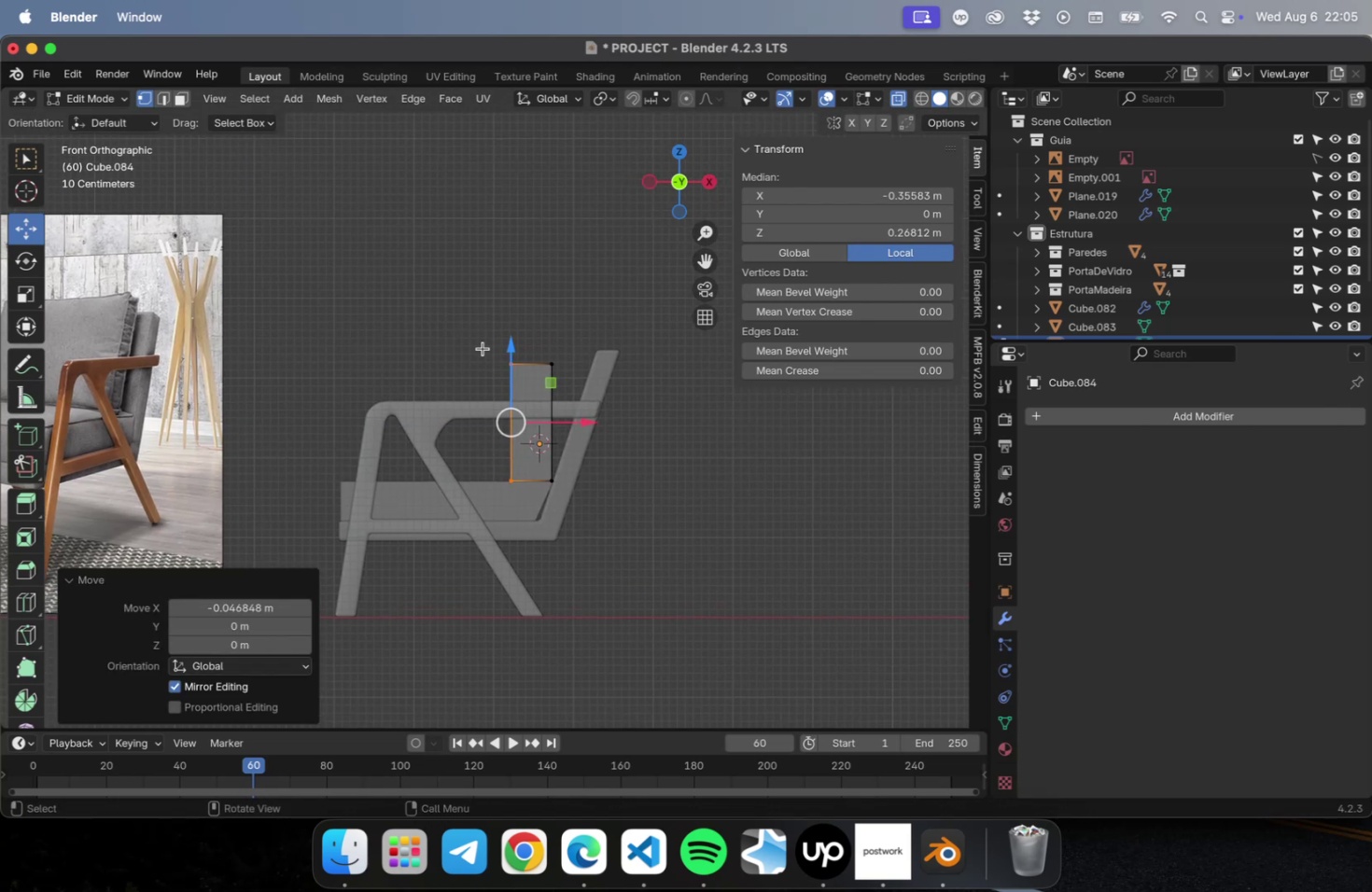 
left_click_drag(start_coordinate=[463, 326], to_coordinate=[584, 376])
 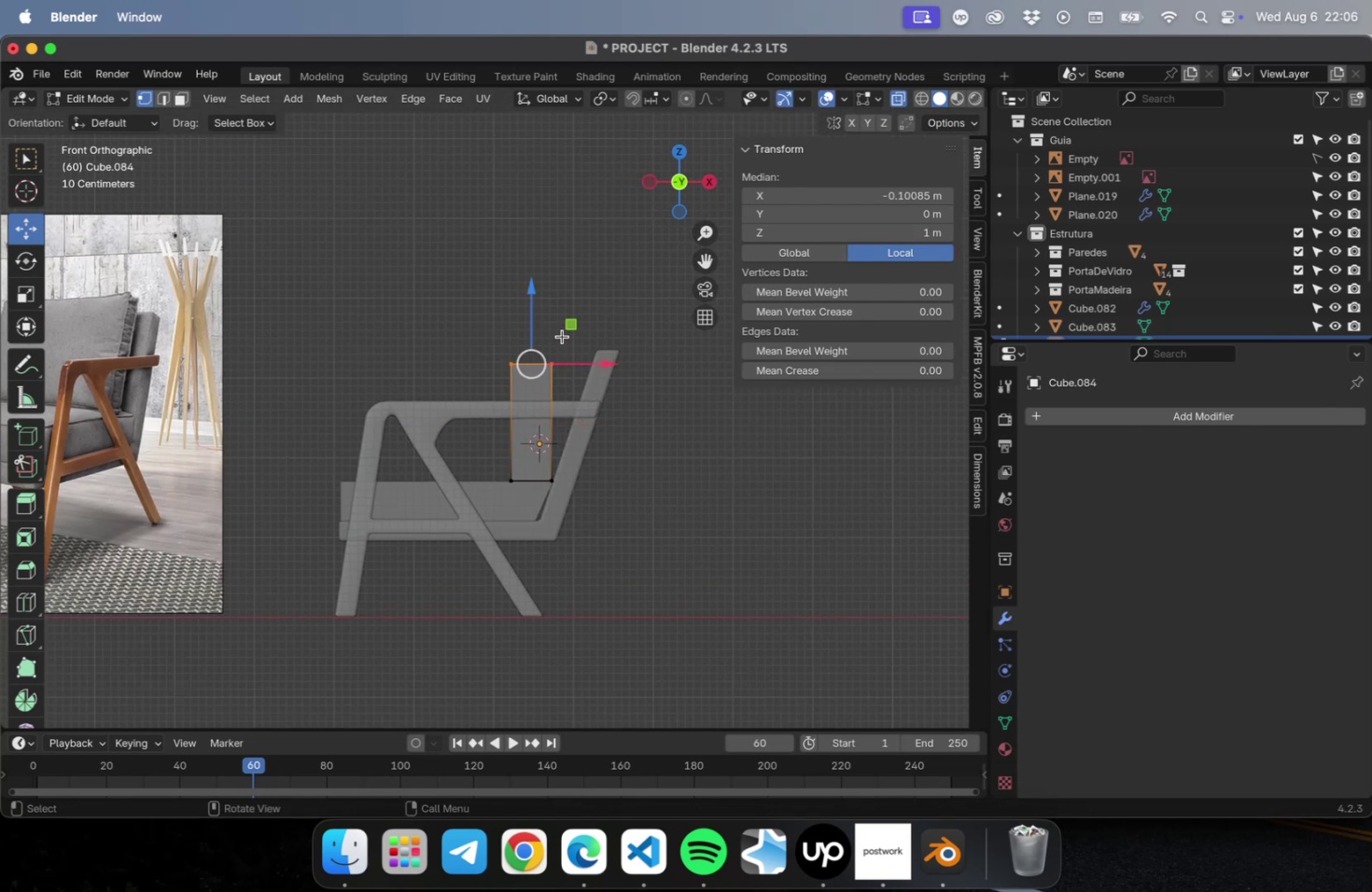 
left_click_drag(start_coordinate=[566, 321], to_coordinate=[637, 229])
 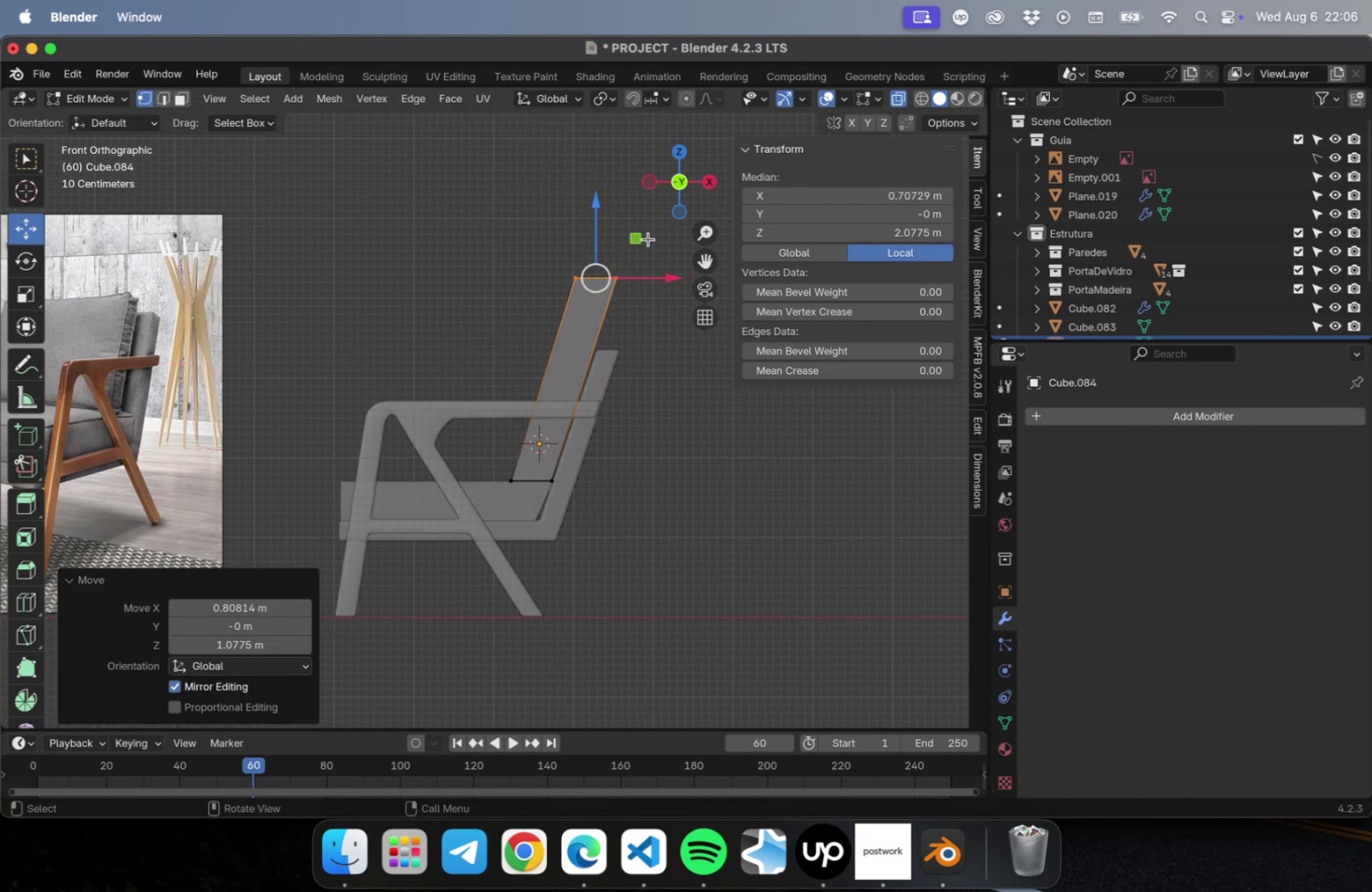 
left_click_drag(start_coordinate=[651, 230], to_coordinate=[584, 327])
 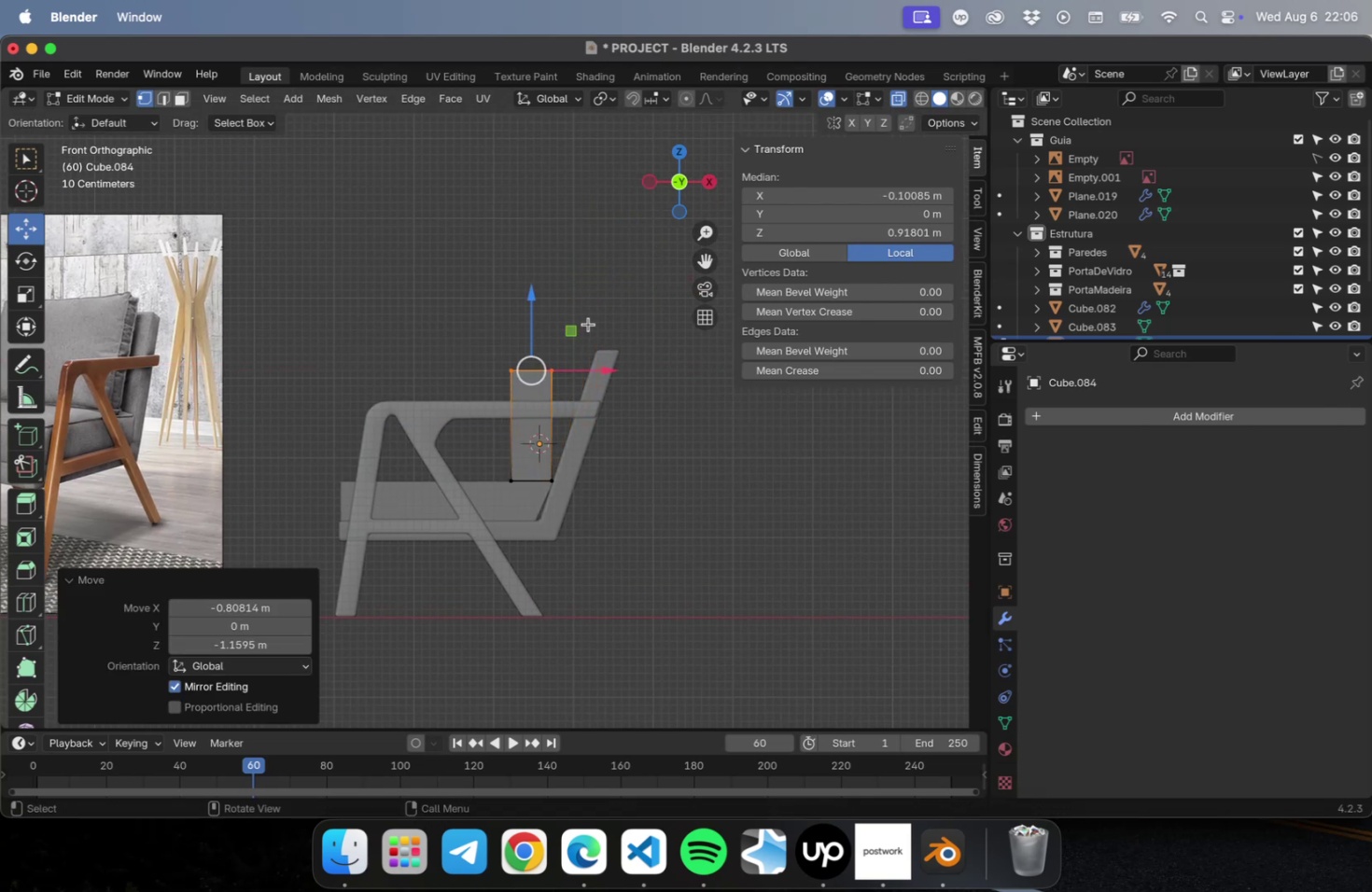 
key(Meta+Z)
 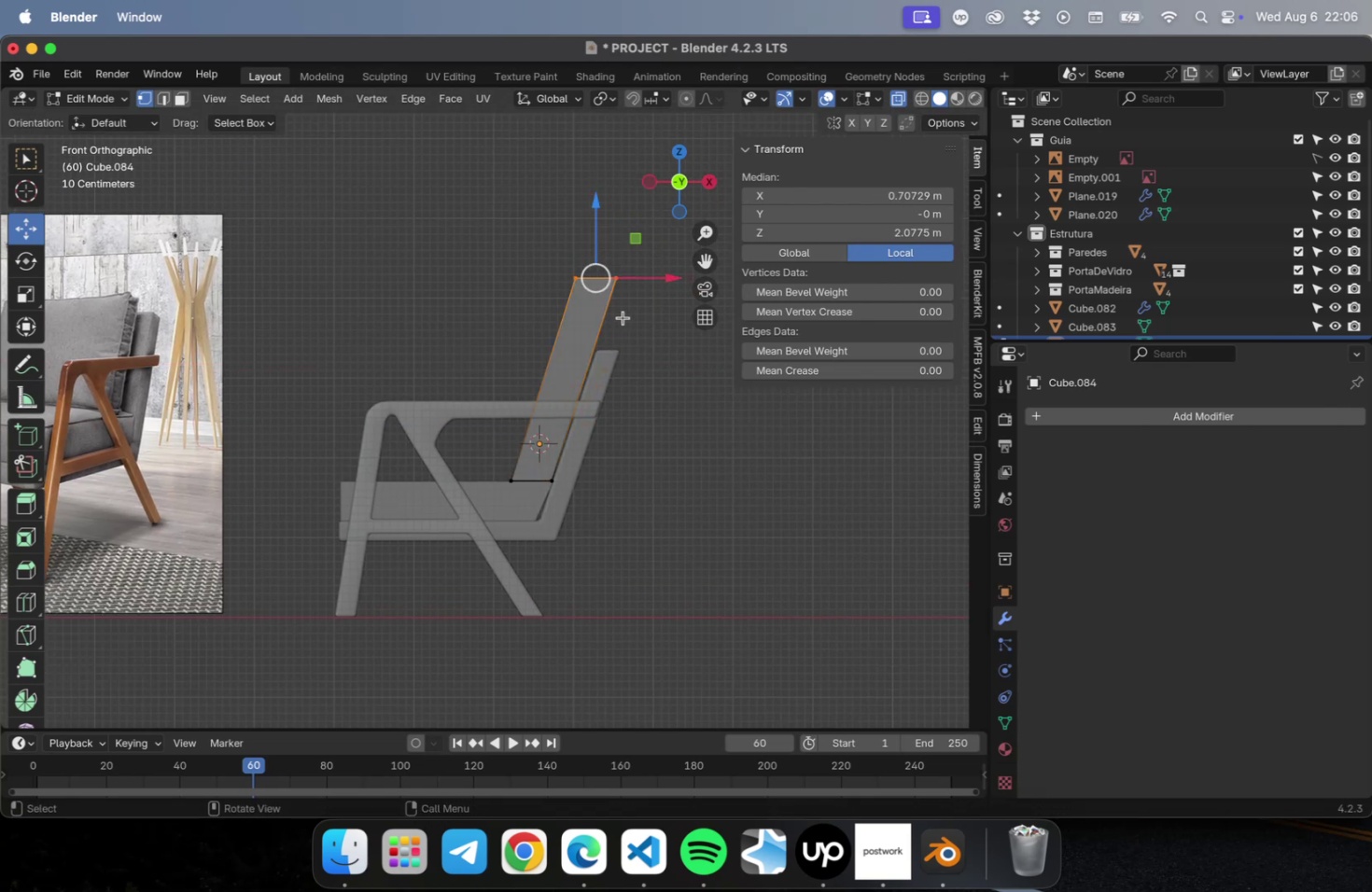 
left_click_drag(start_coordinate=[636, 328], to_coordinate=[588, 241])
 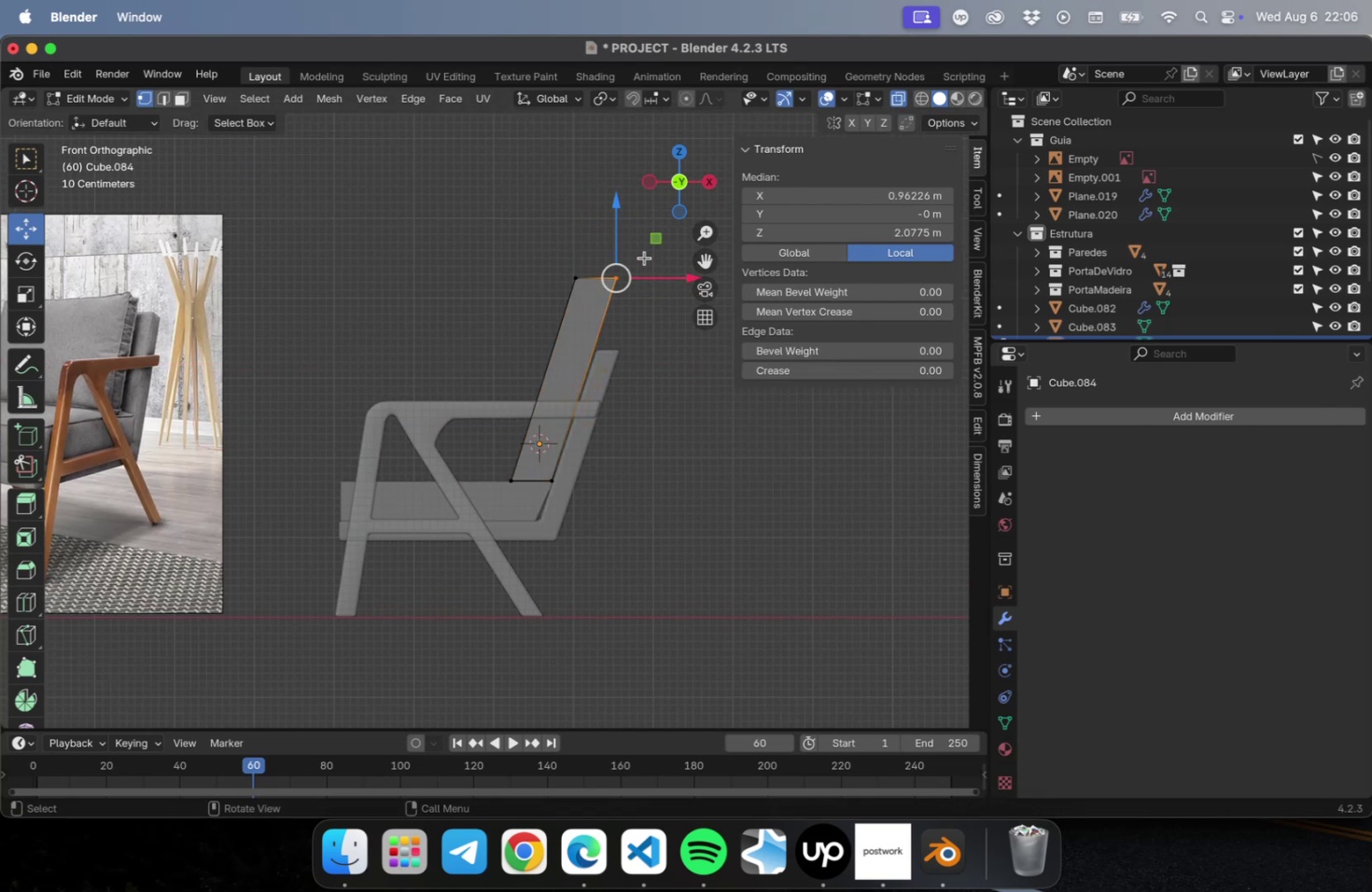 
scroll: coordinate [650, 260], scroll_direction: up, amount: 5.0
 